 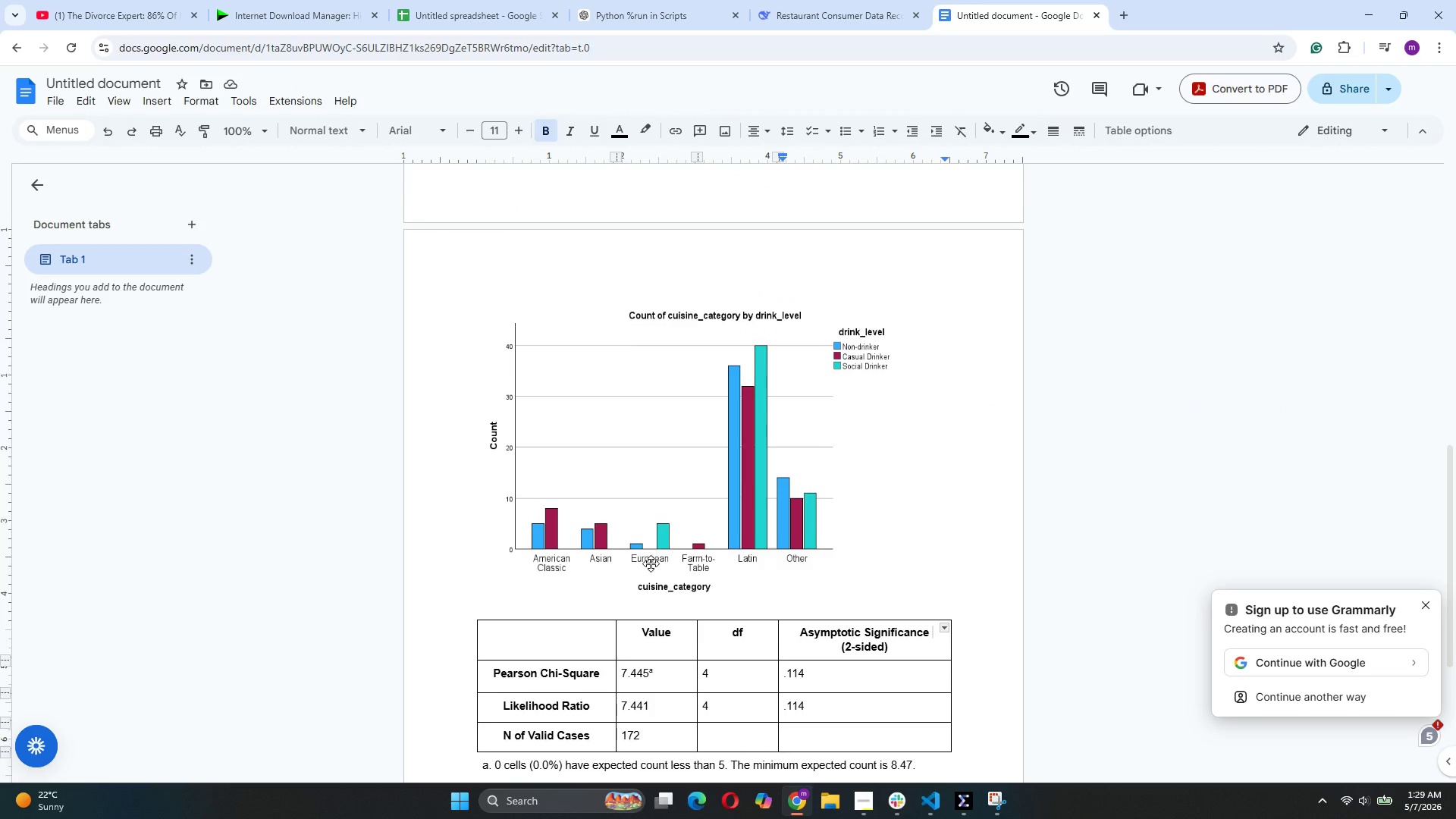 
left_click([886, 553])
 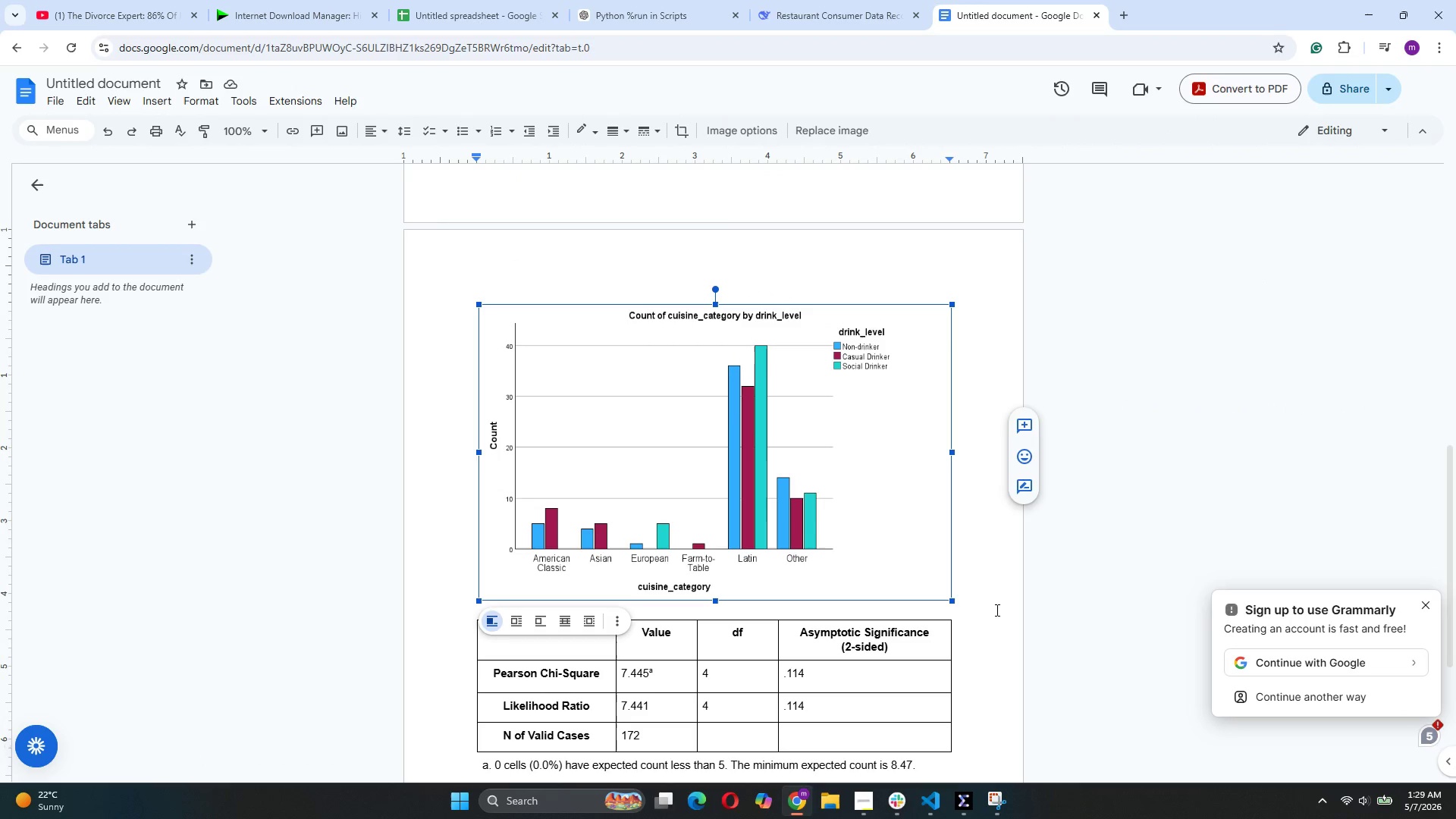 
left_click([965, 647])
 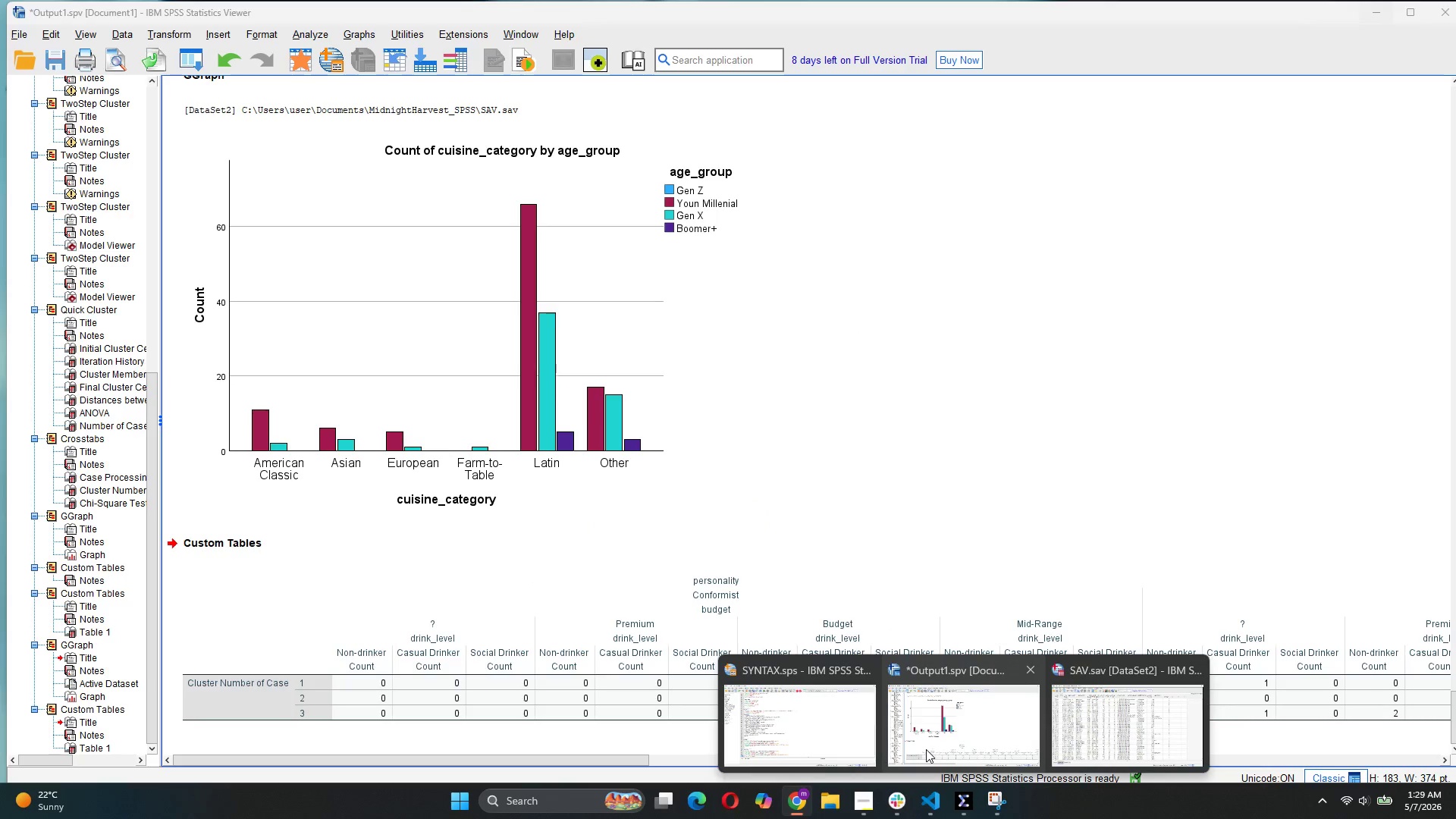 
left_click([939, 719])
 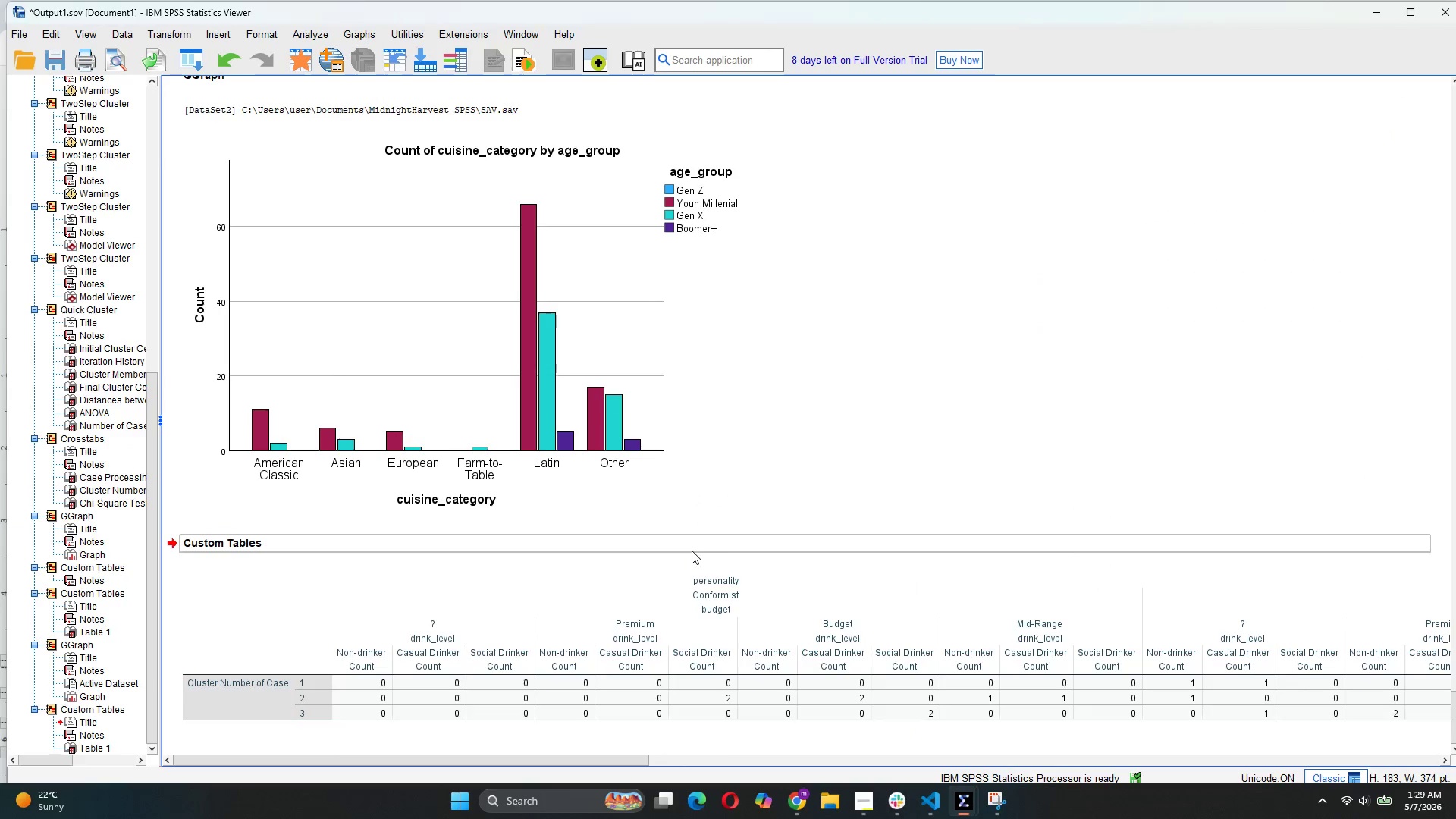 
scroll: coordinate [692, 551], scroll_direction: down, amount: 6.0
 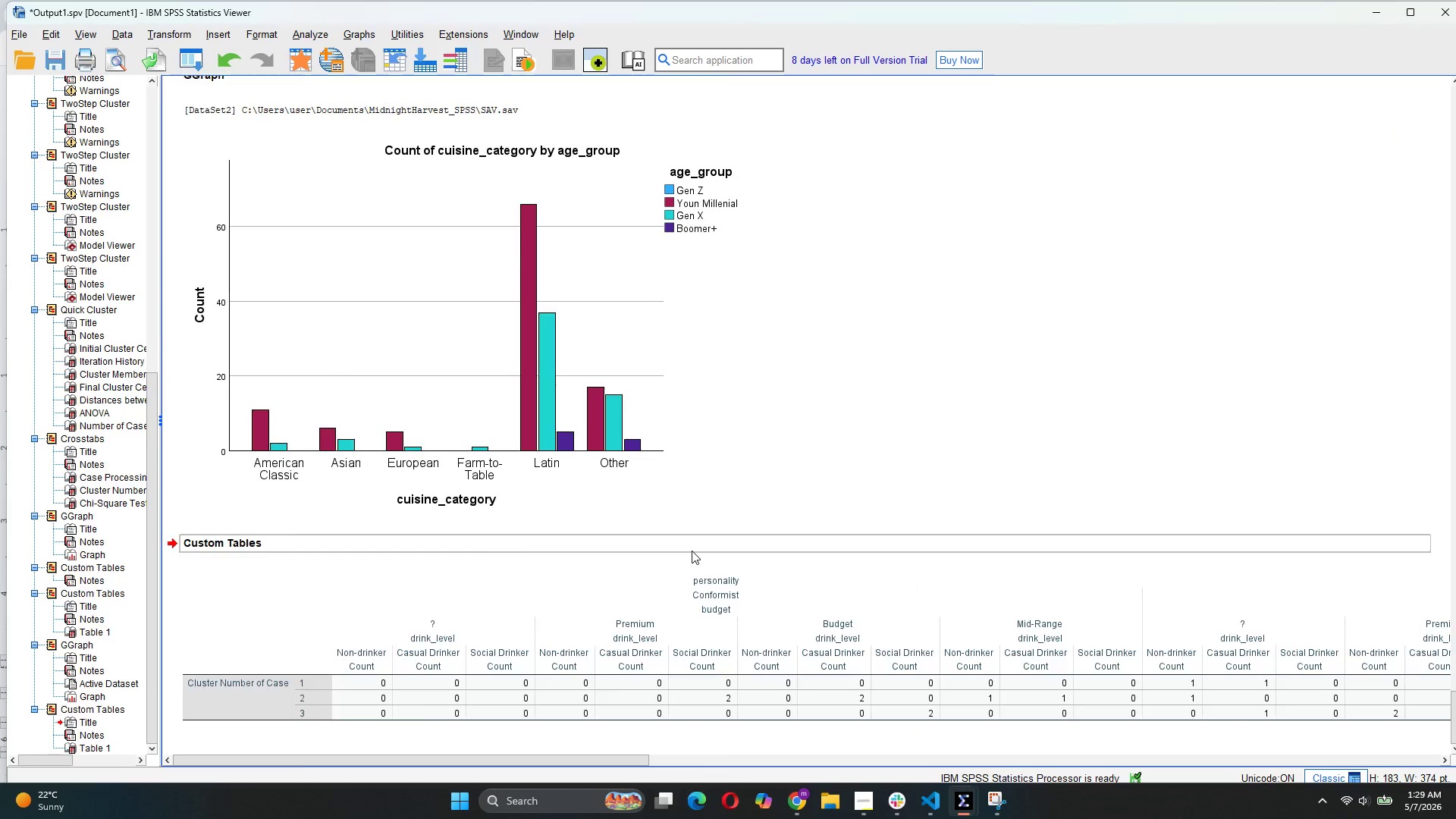 
right_click([735, 427])
 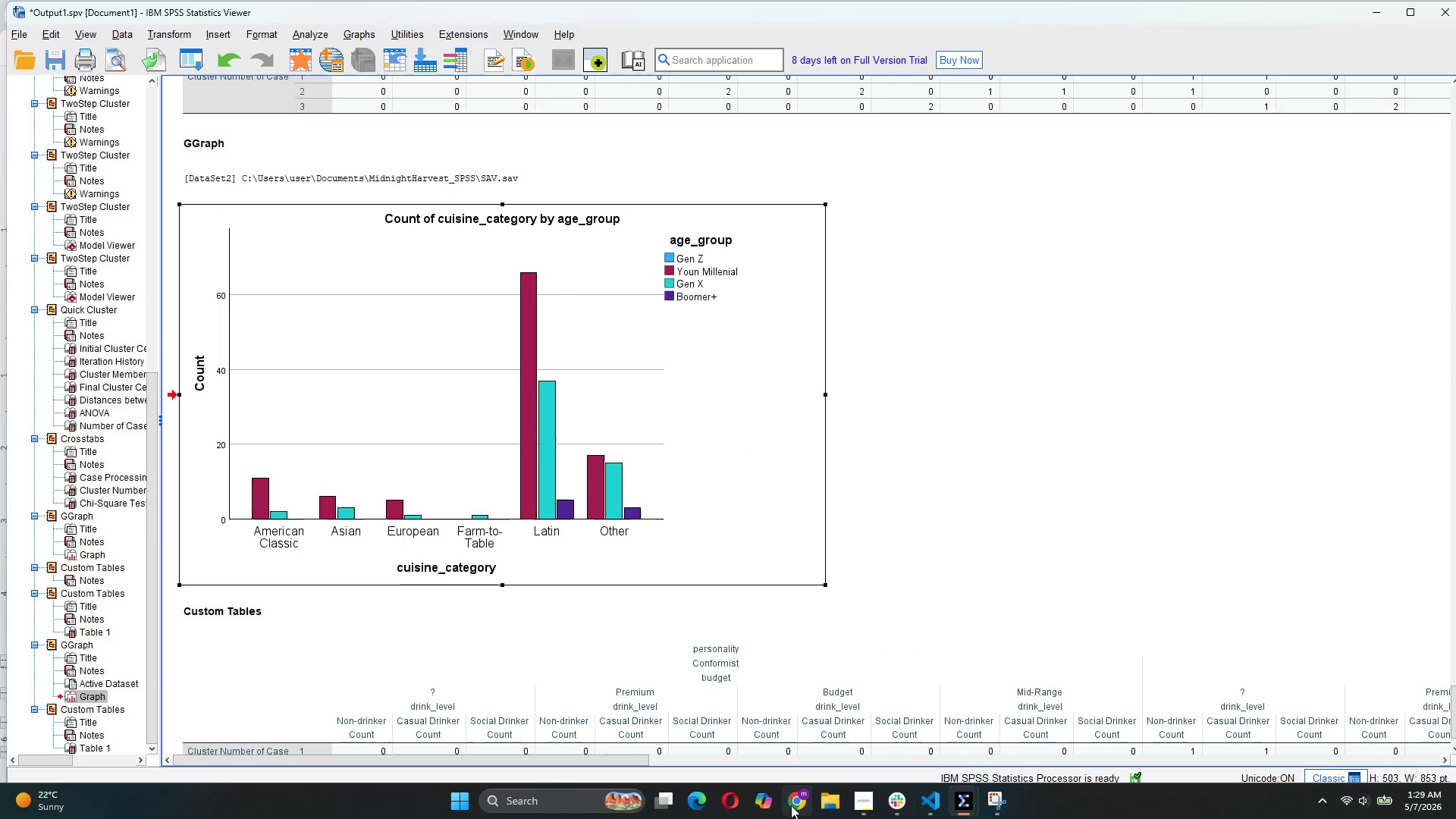 
scroll: coordinate [692, 551], scroll_direction: up, amount: 1.0
 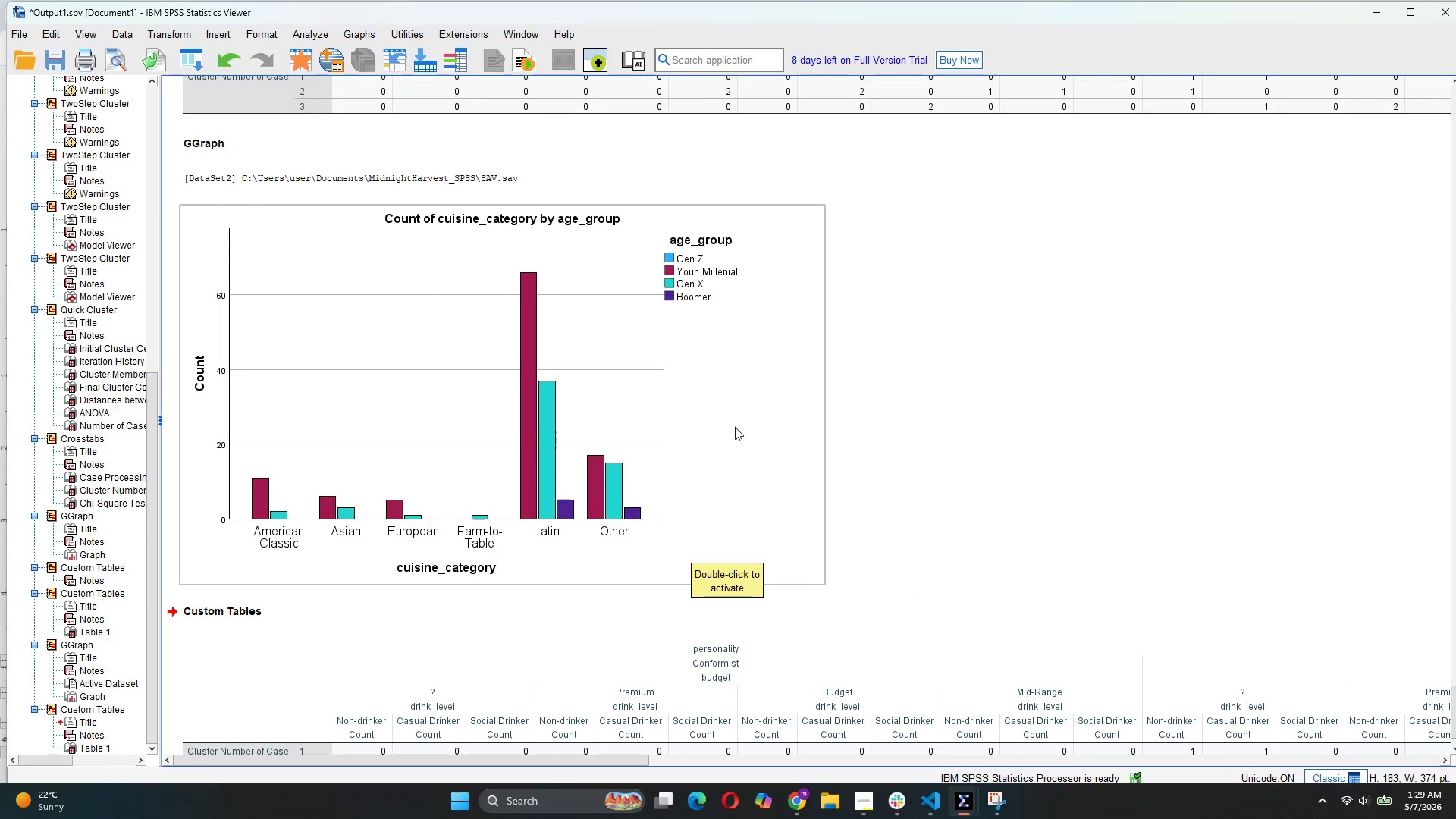 
left_click([817, 727])
 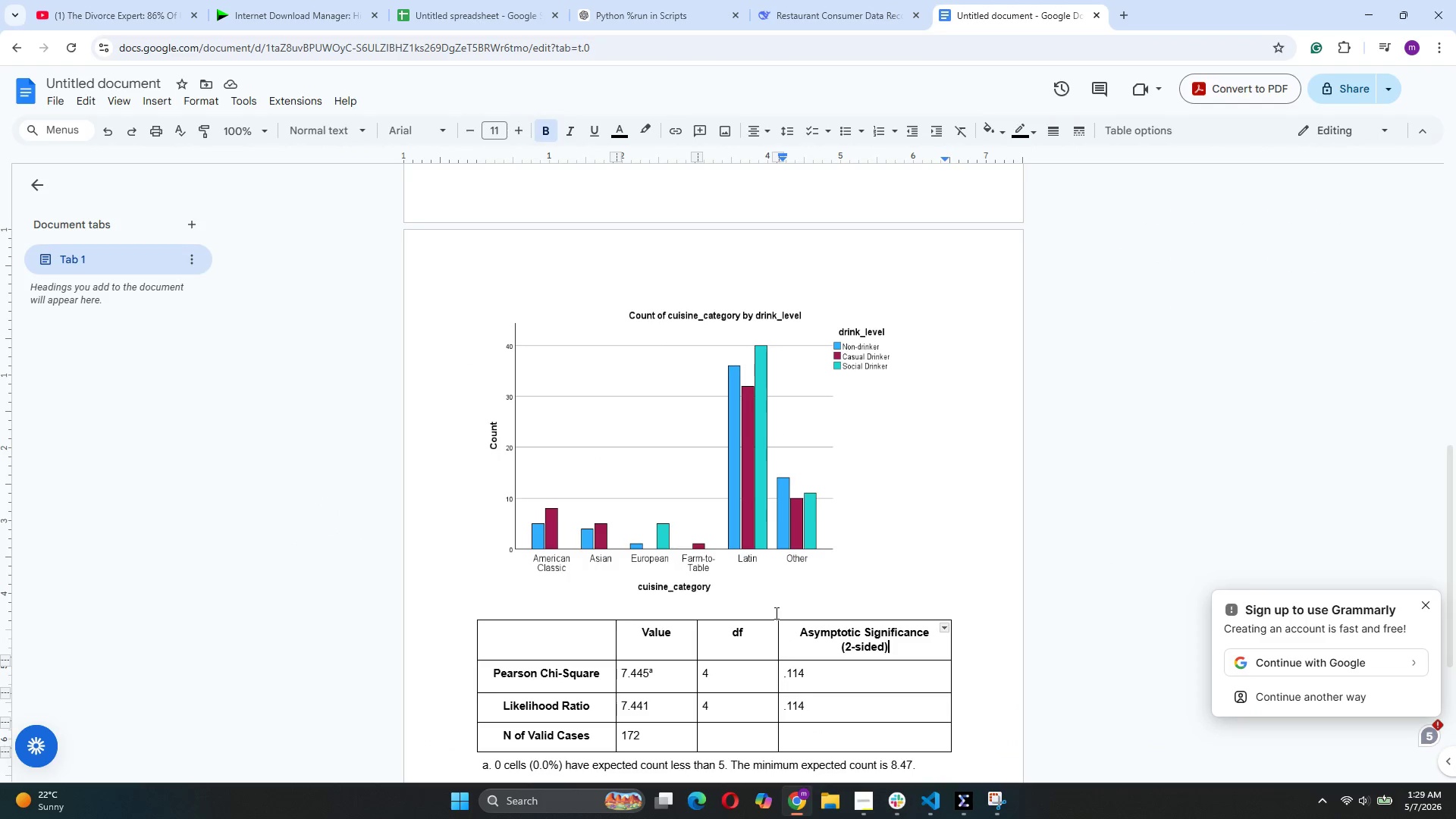 
scroll: coordinate [774, 606], scroll_direction: down, amount: 5.0
 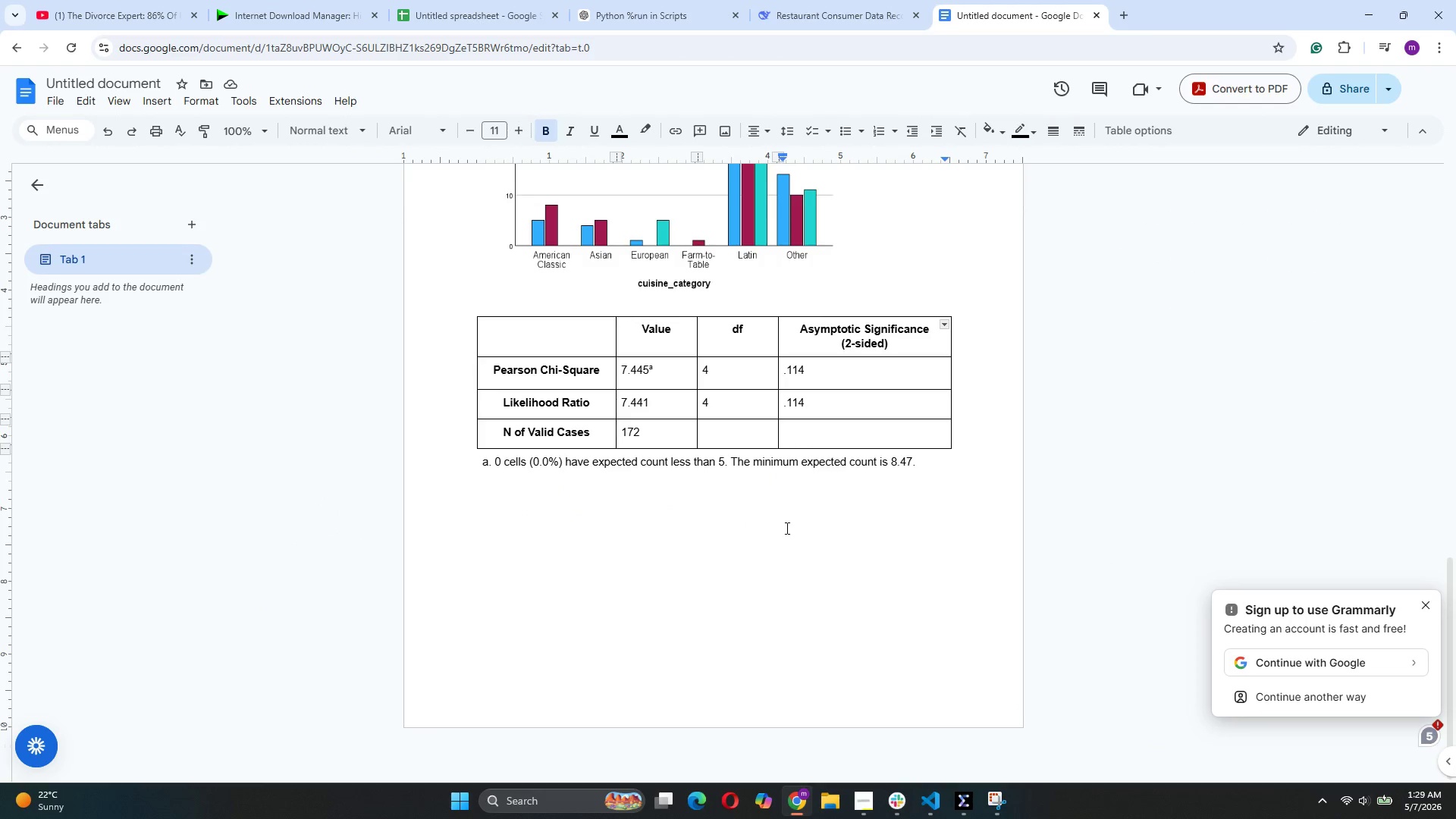 
left_click([786, 528])
 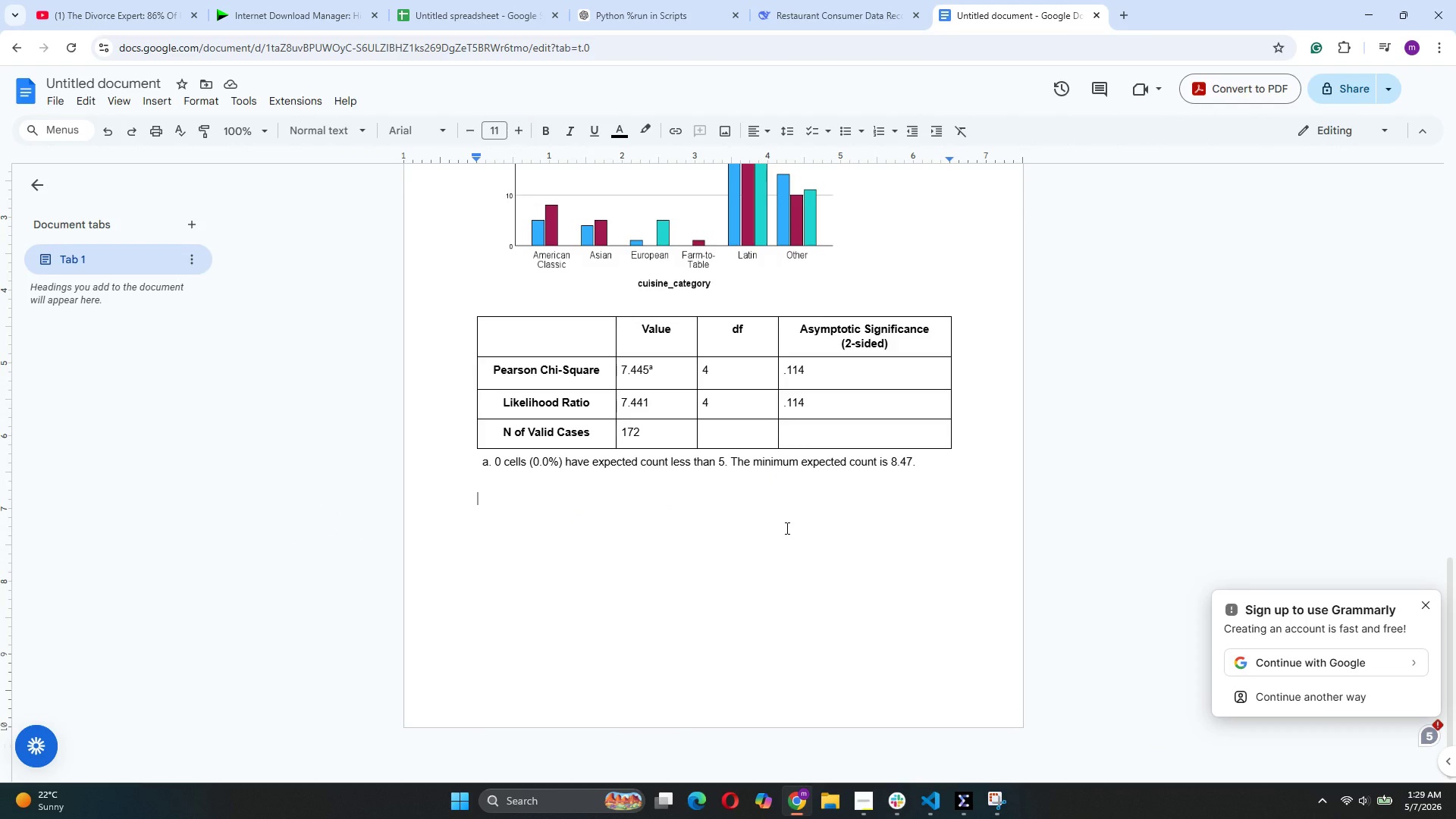 
key(Control+V)
 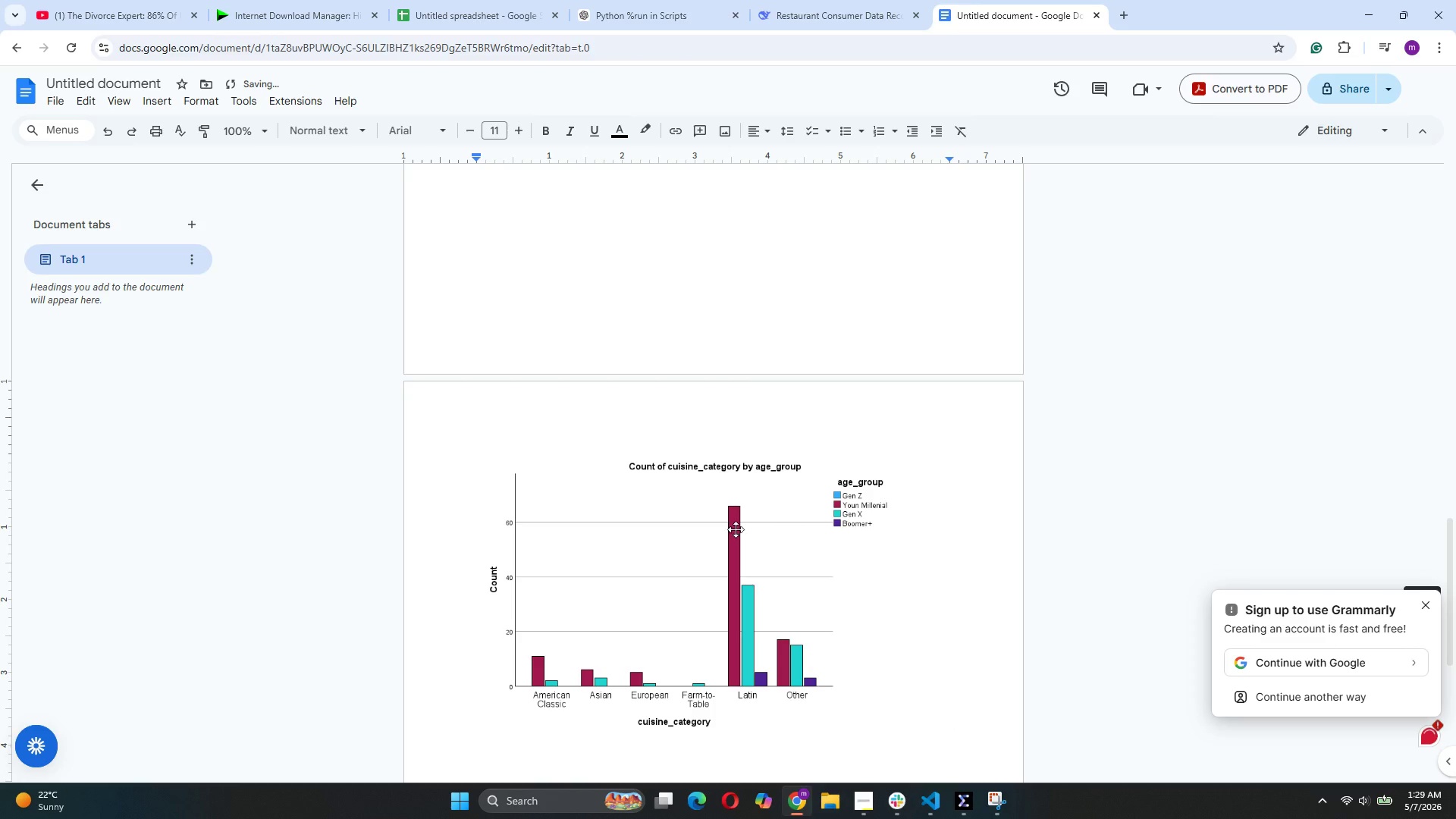 
scroll: coordinate [697, 487], scroll_direction: up, amount: 4.0
 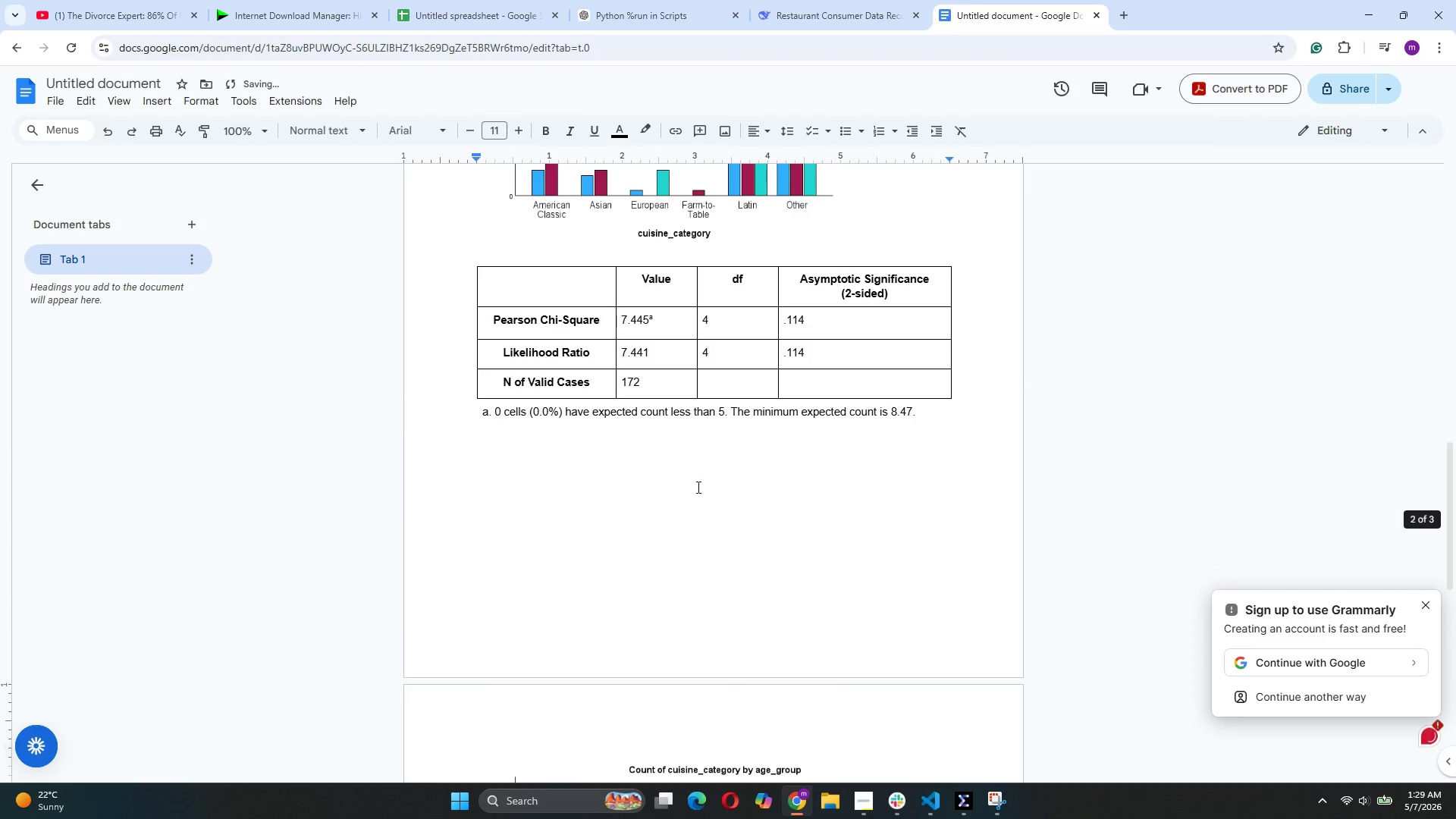 
left_click([706, 469])
 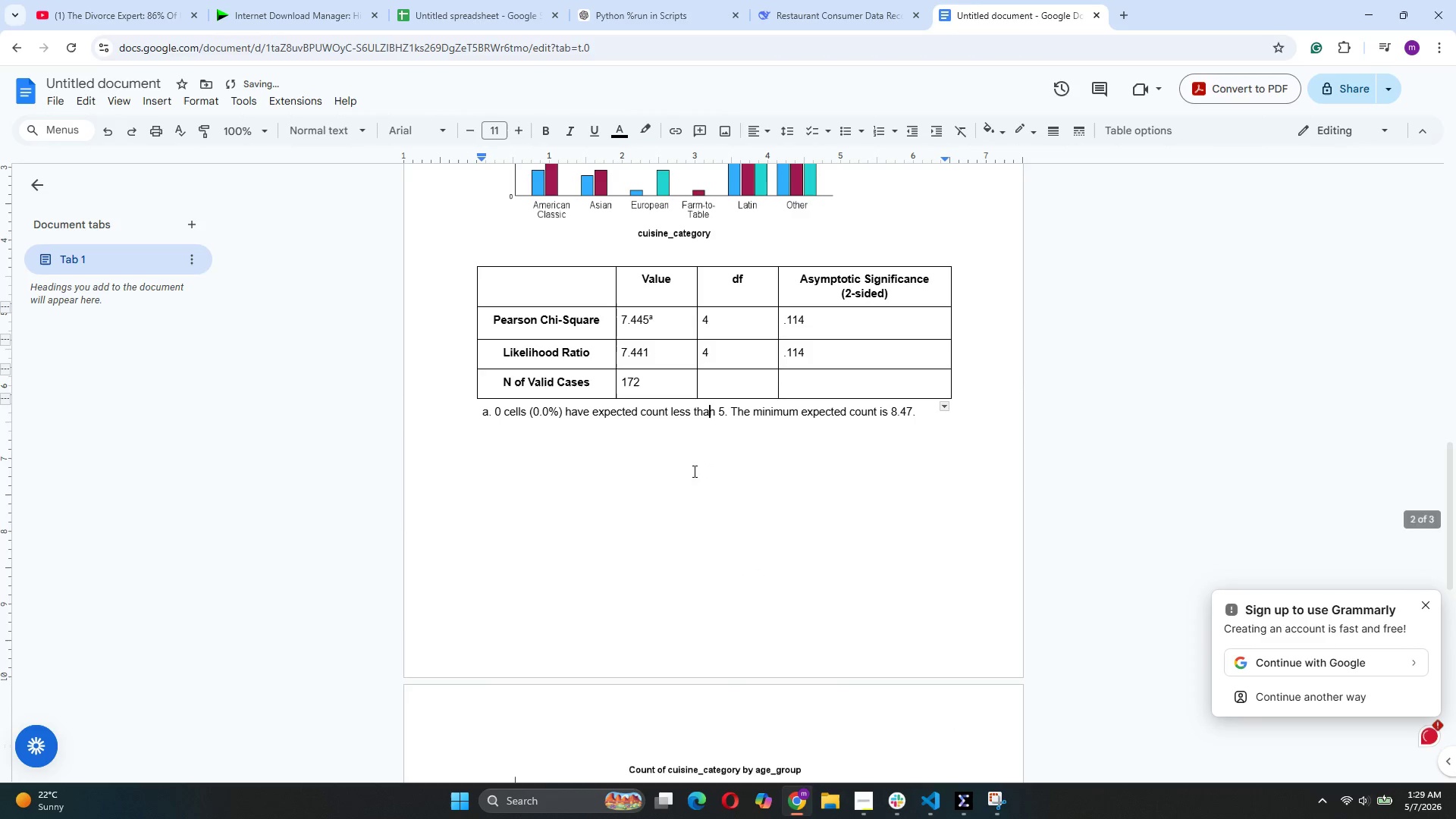 
left_click_drag(start_coordinate=[547, 497], to_coordinate=[481, 282])
 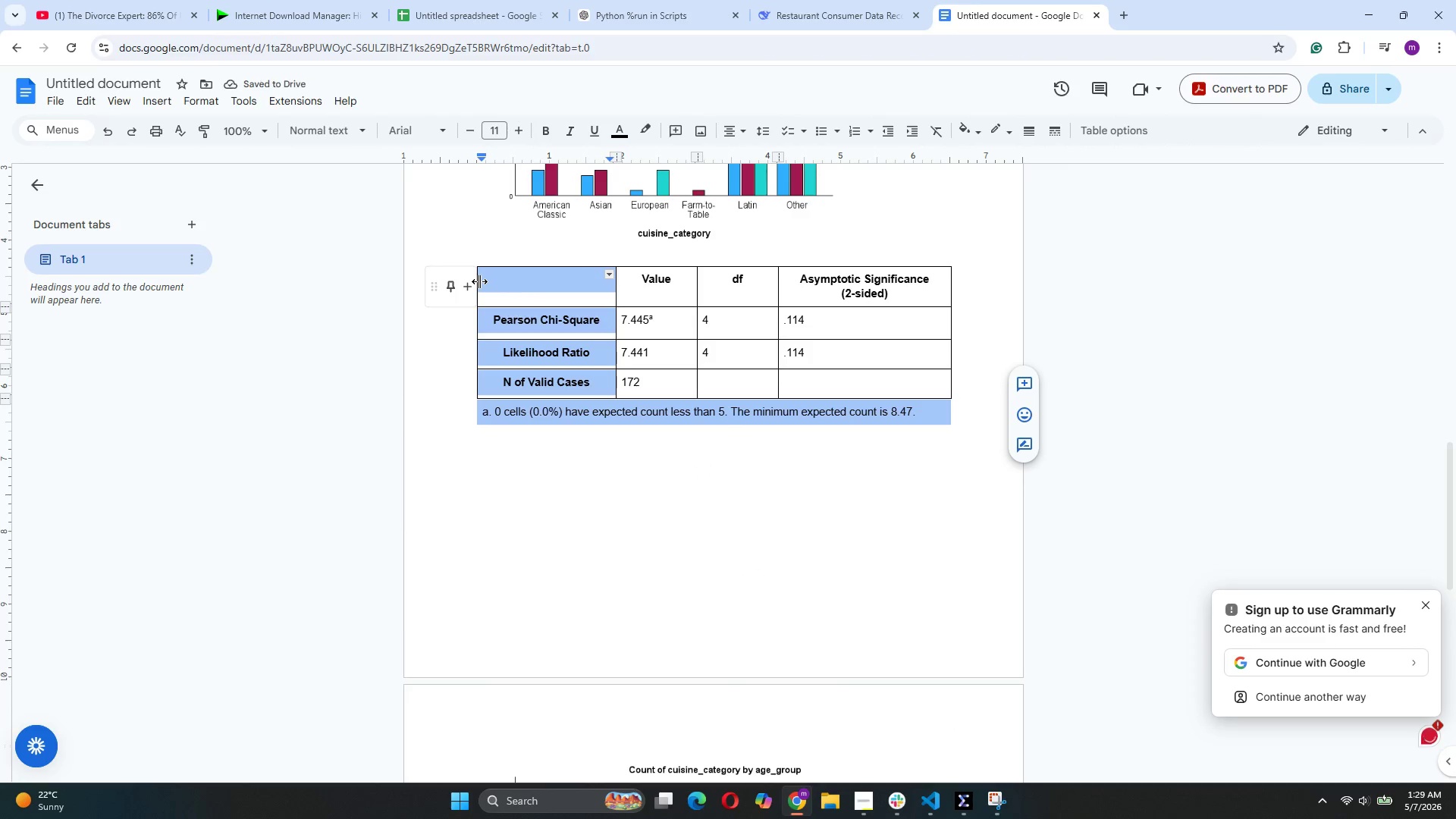 
key(Backspace)
 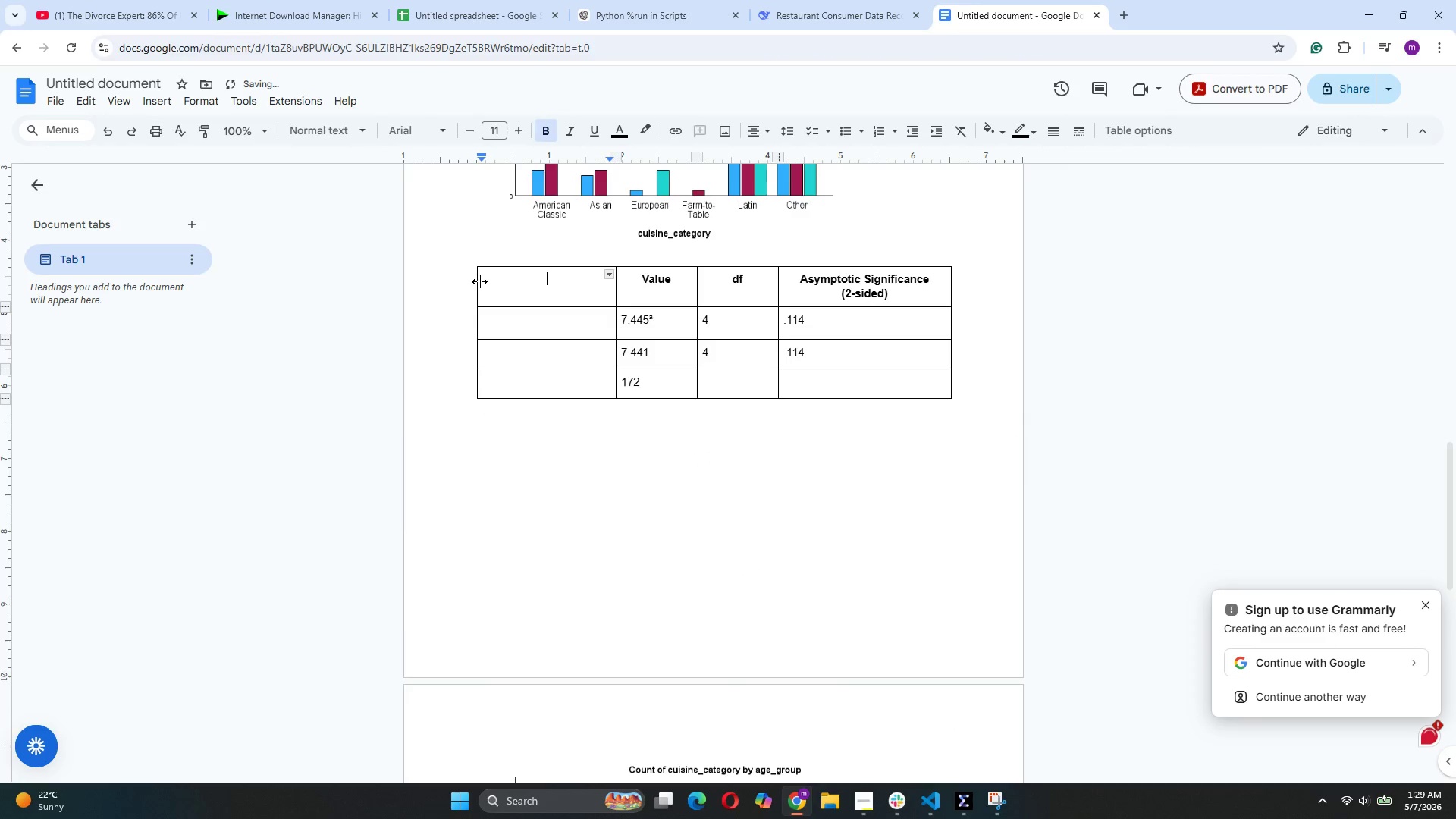 
key(Backspace)
 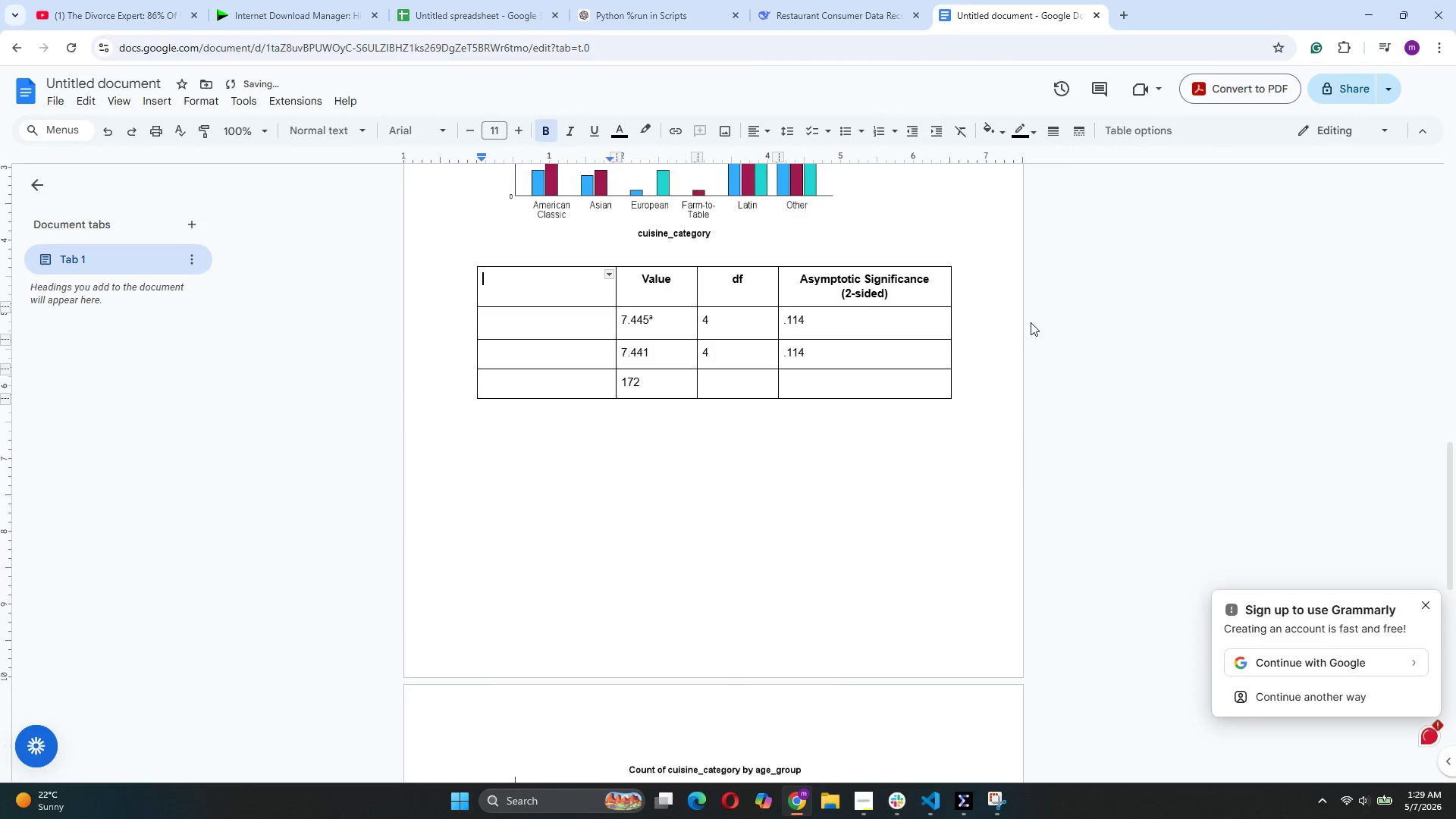 
left_click_drag(start_coordinate=[990, 340], to_coordinate=[443, 262])
 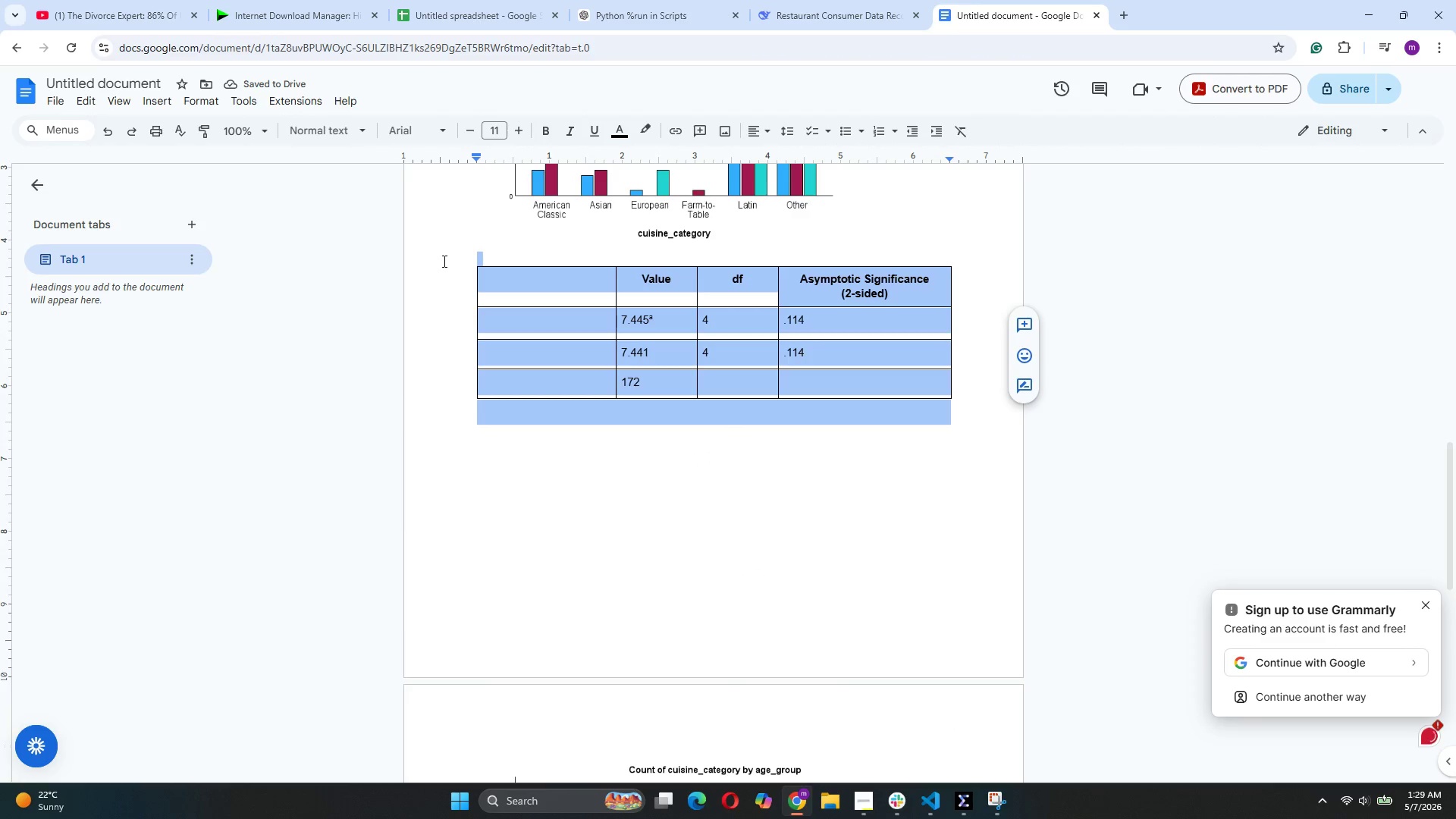 
key(Backspace)
 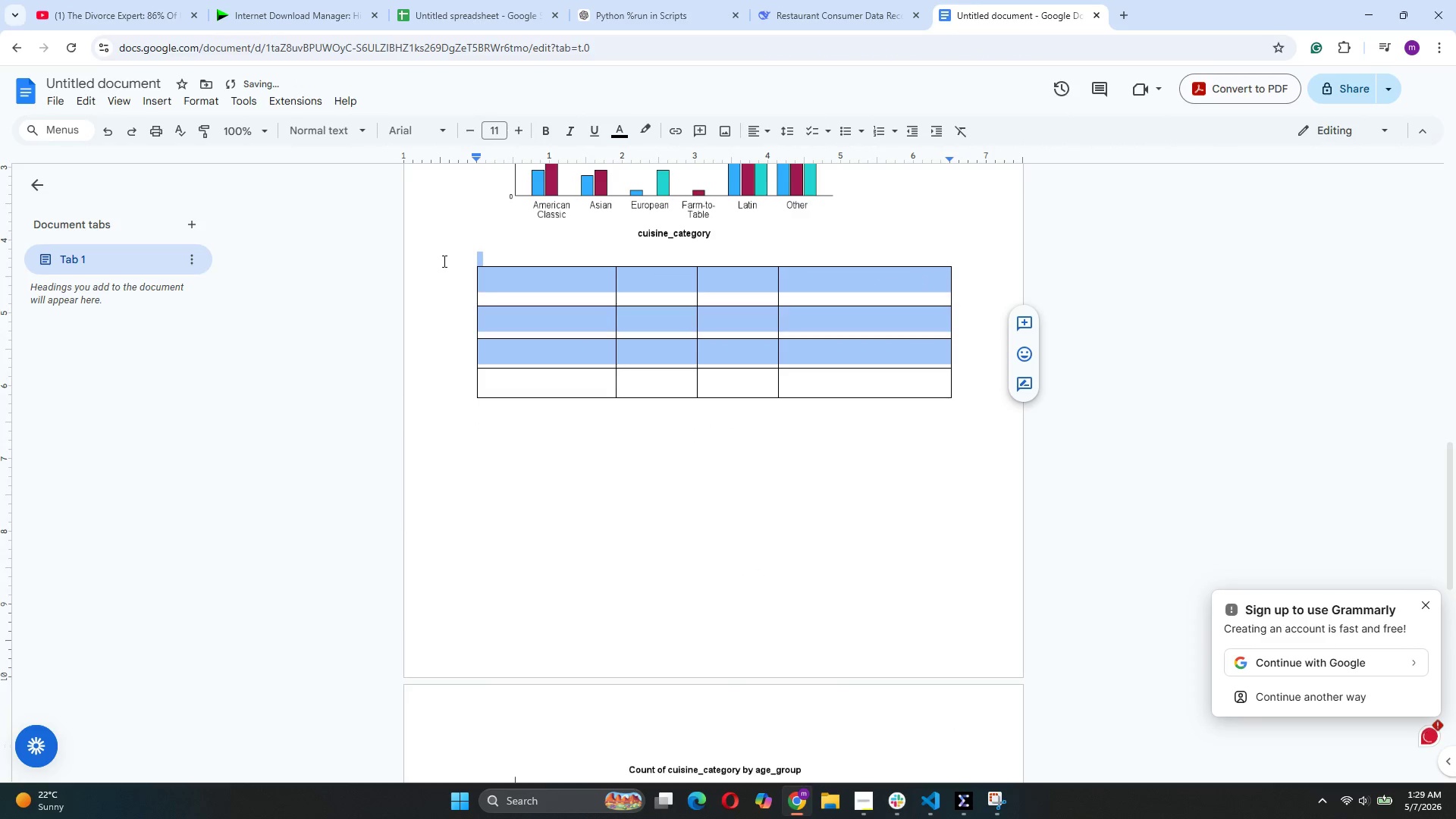 
key(Backspace)
 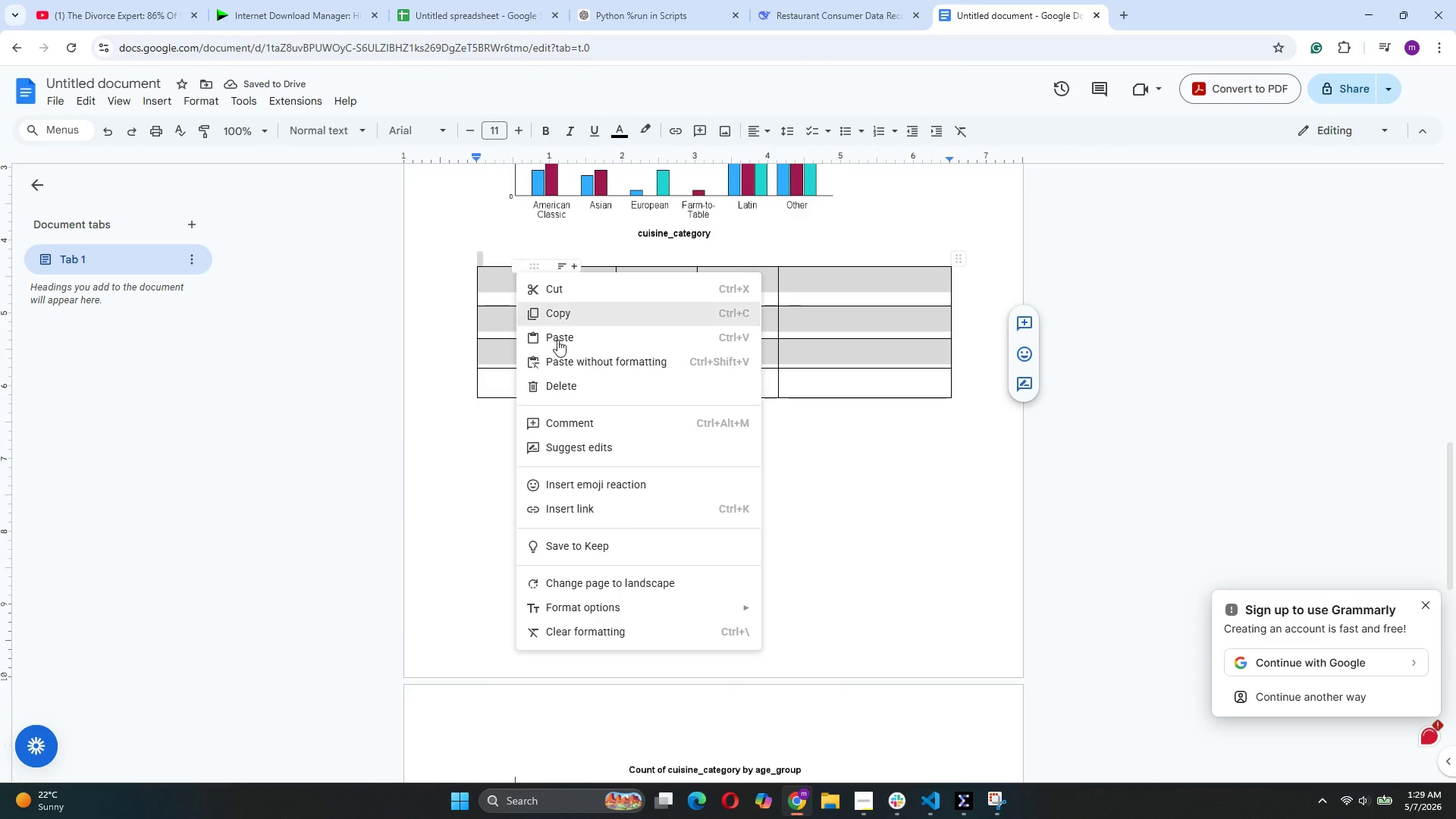 
left_click([566, 290])
 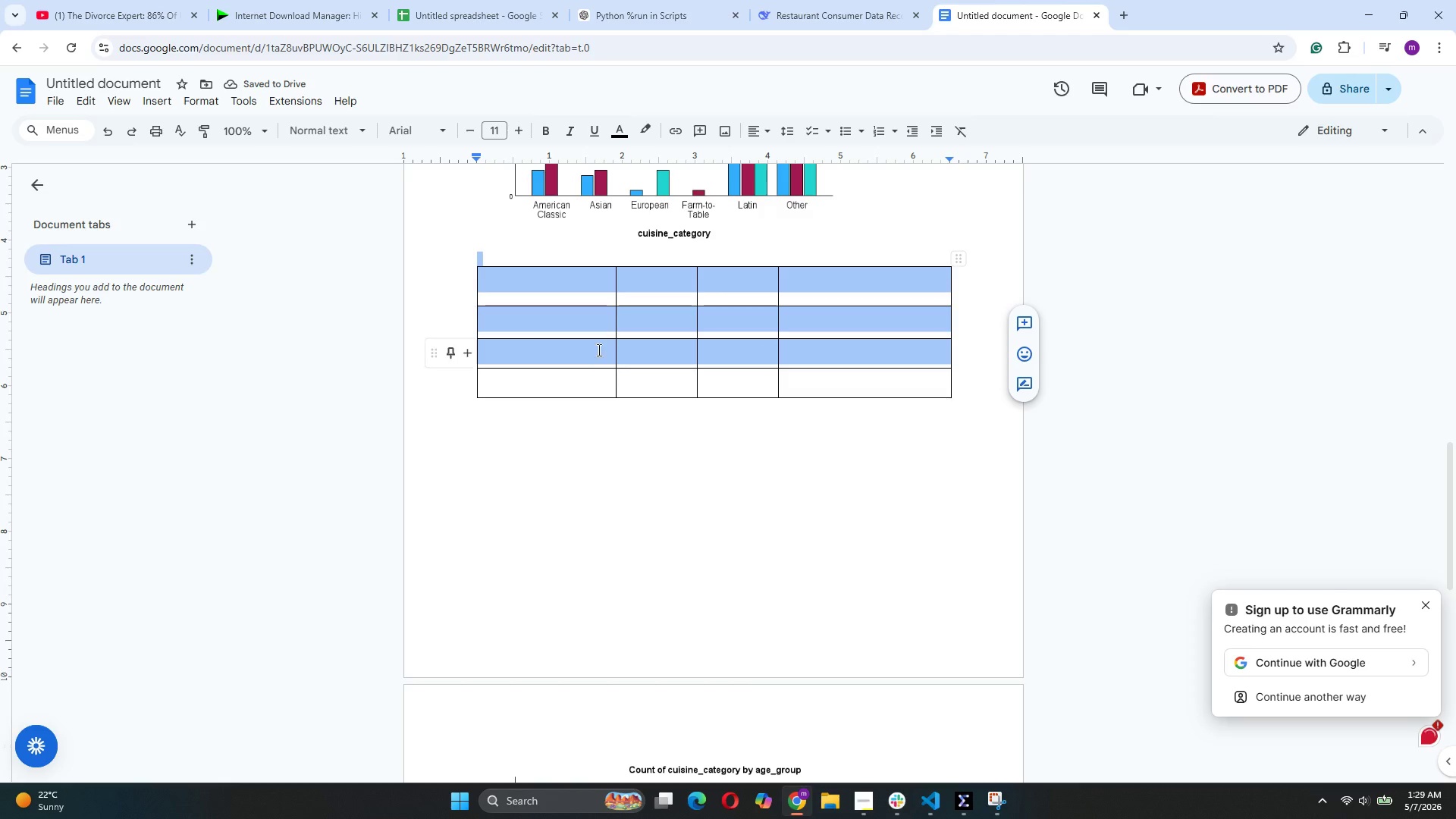 
right_click([615, 361])
 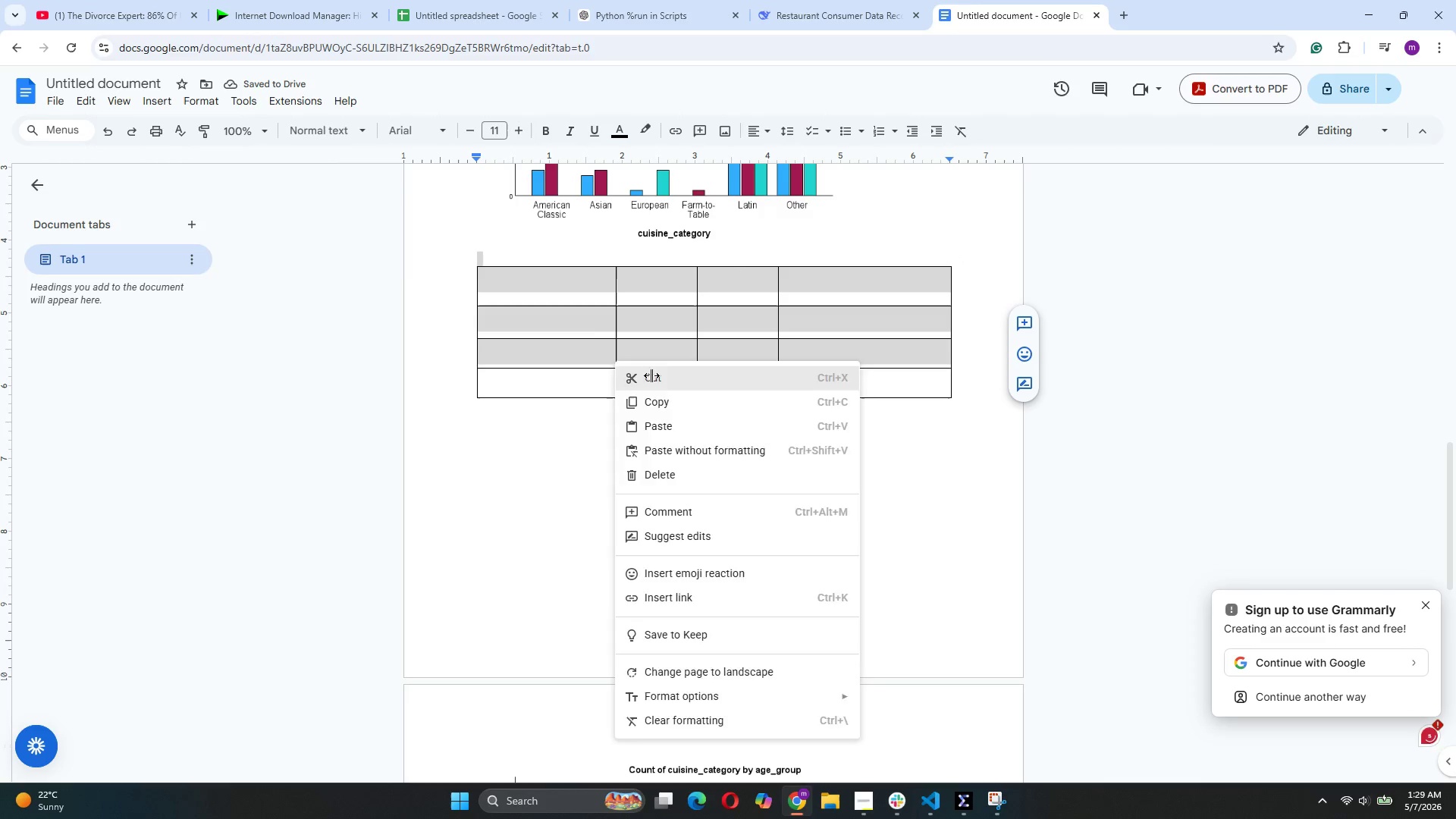 
double_click([595, 391])
 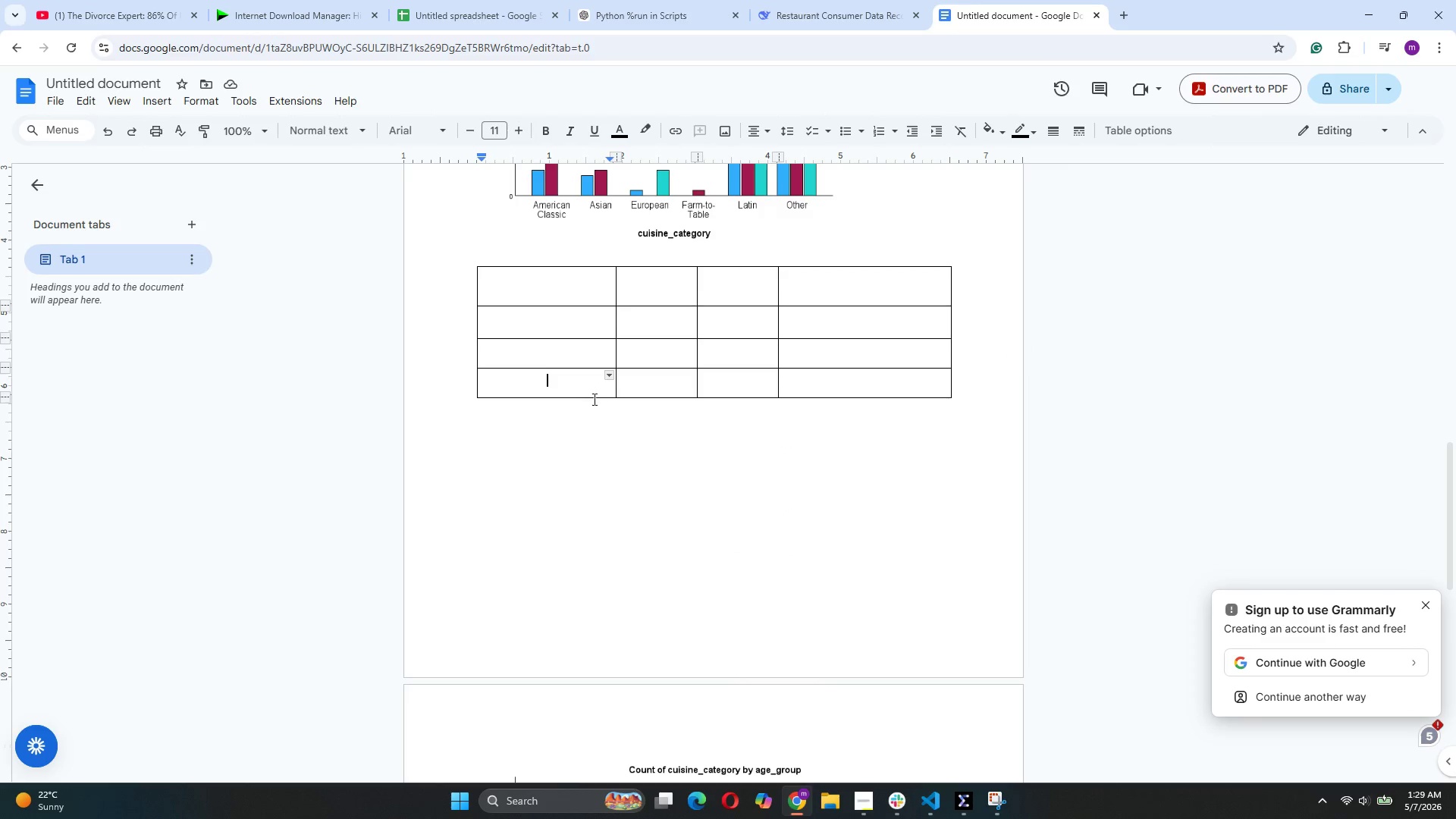 
triple_click([613, 447])
 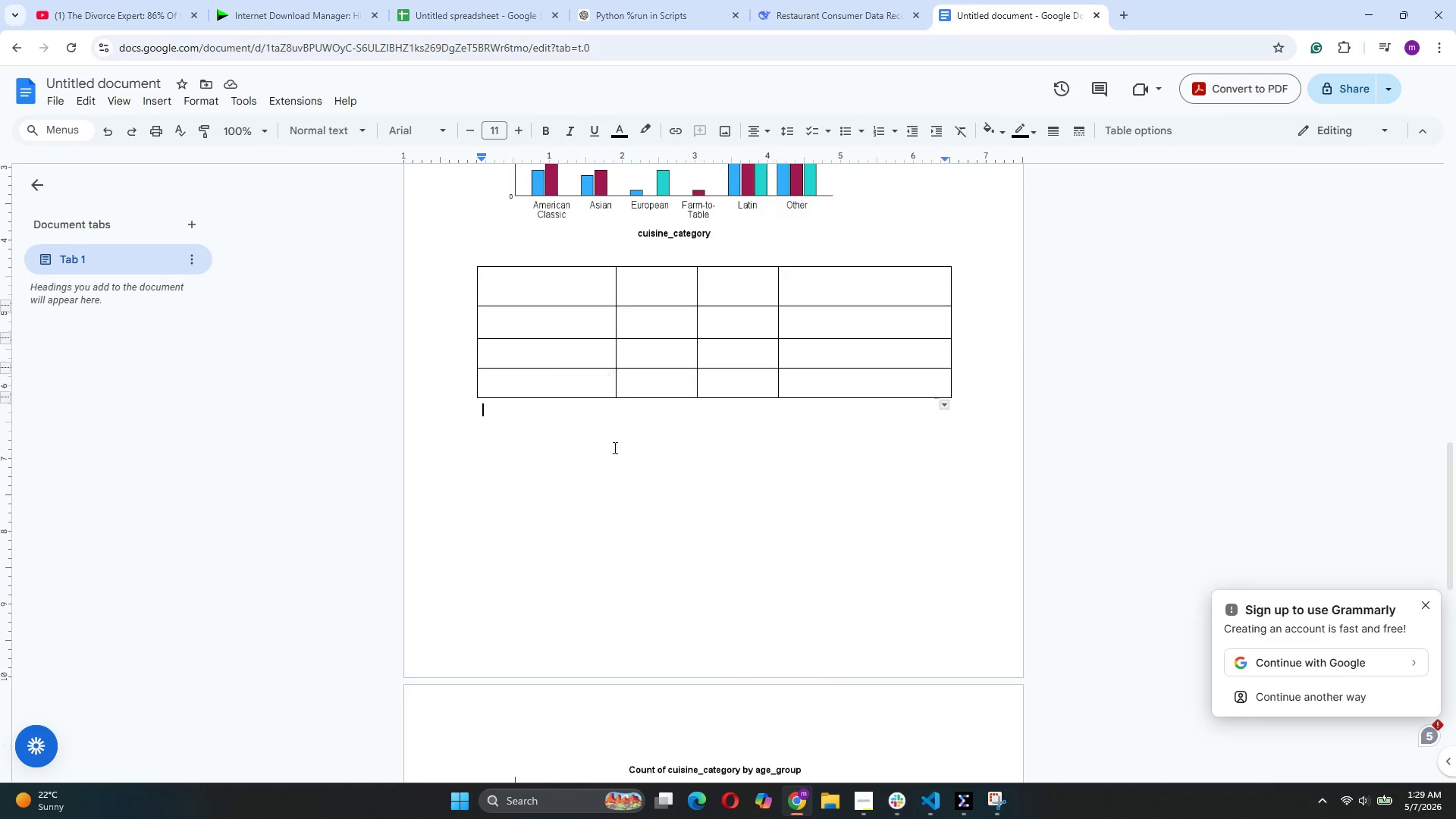 
triple_click([613, 447])
 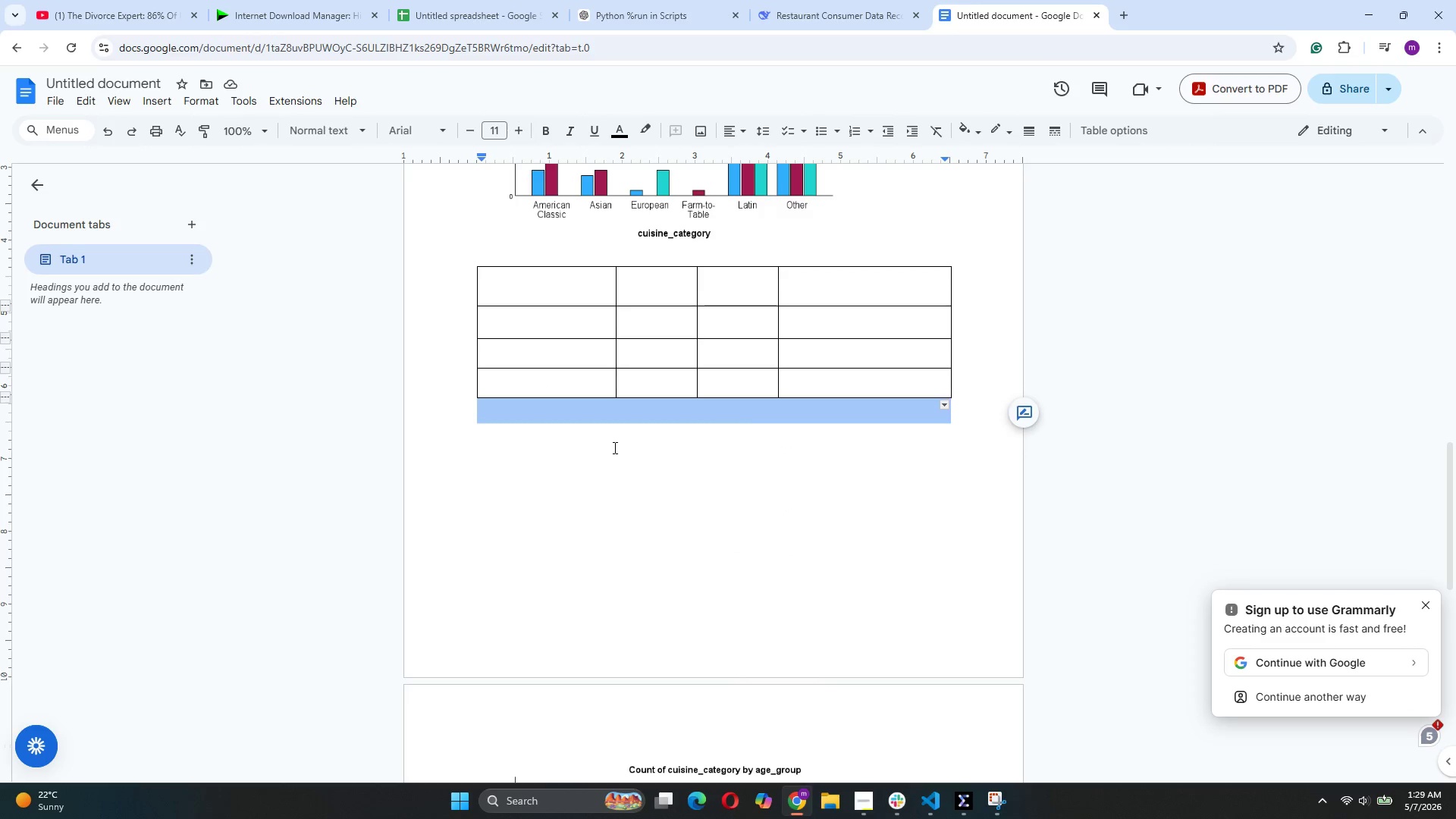 
triple_click([613, 447])
 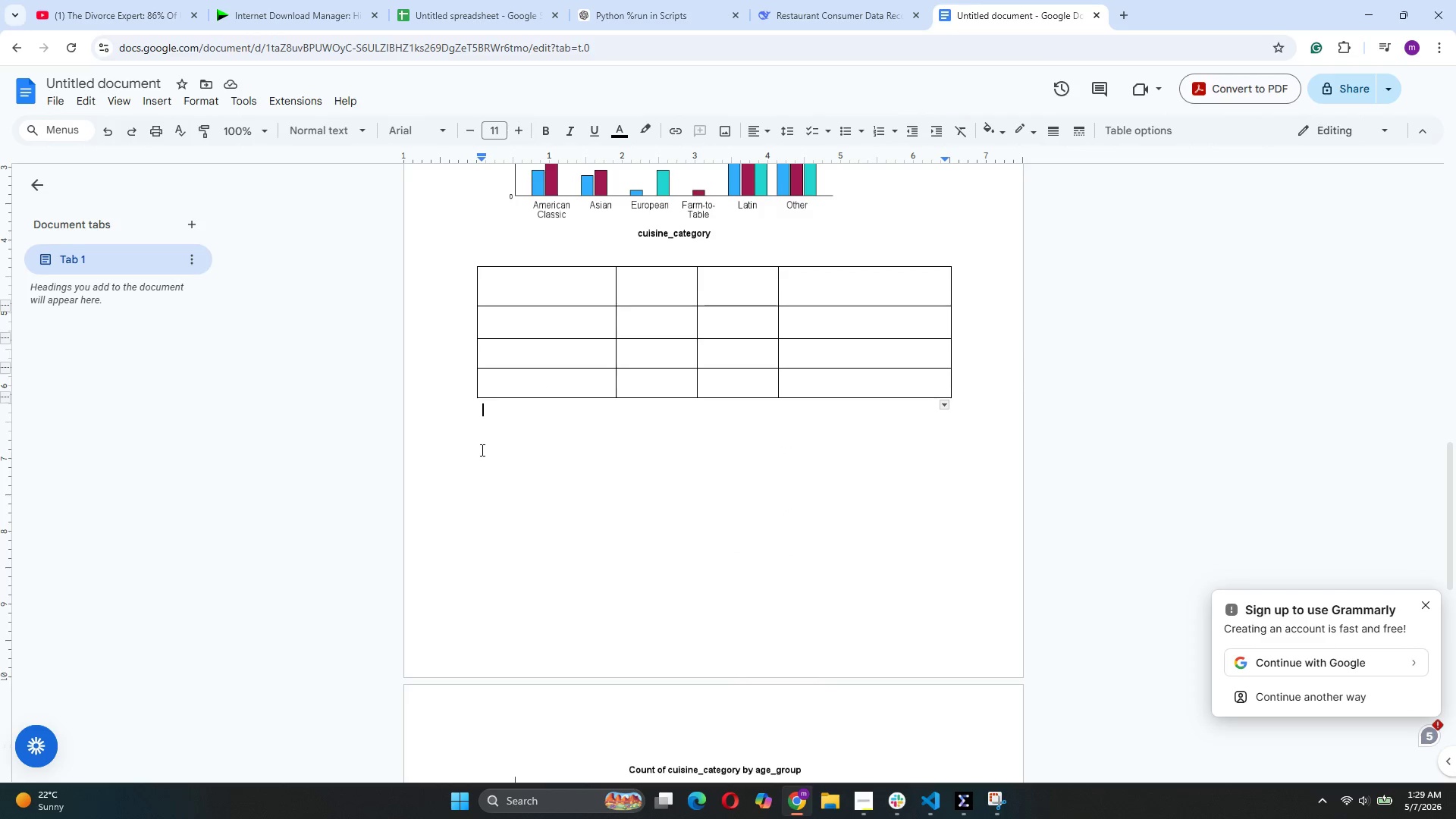 
key(Backspace)
 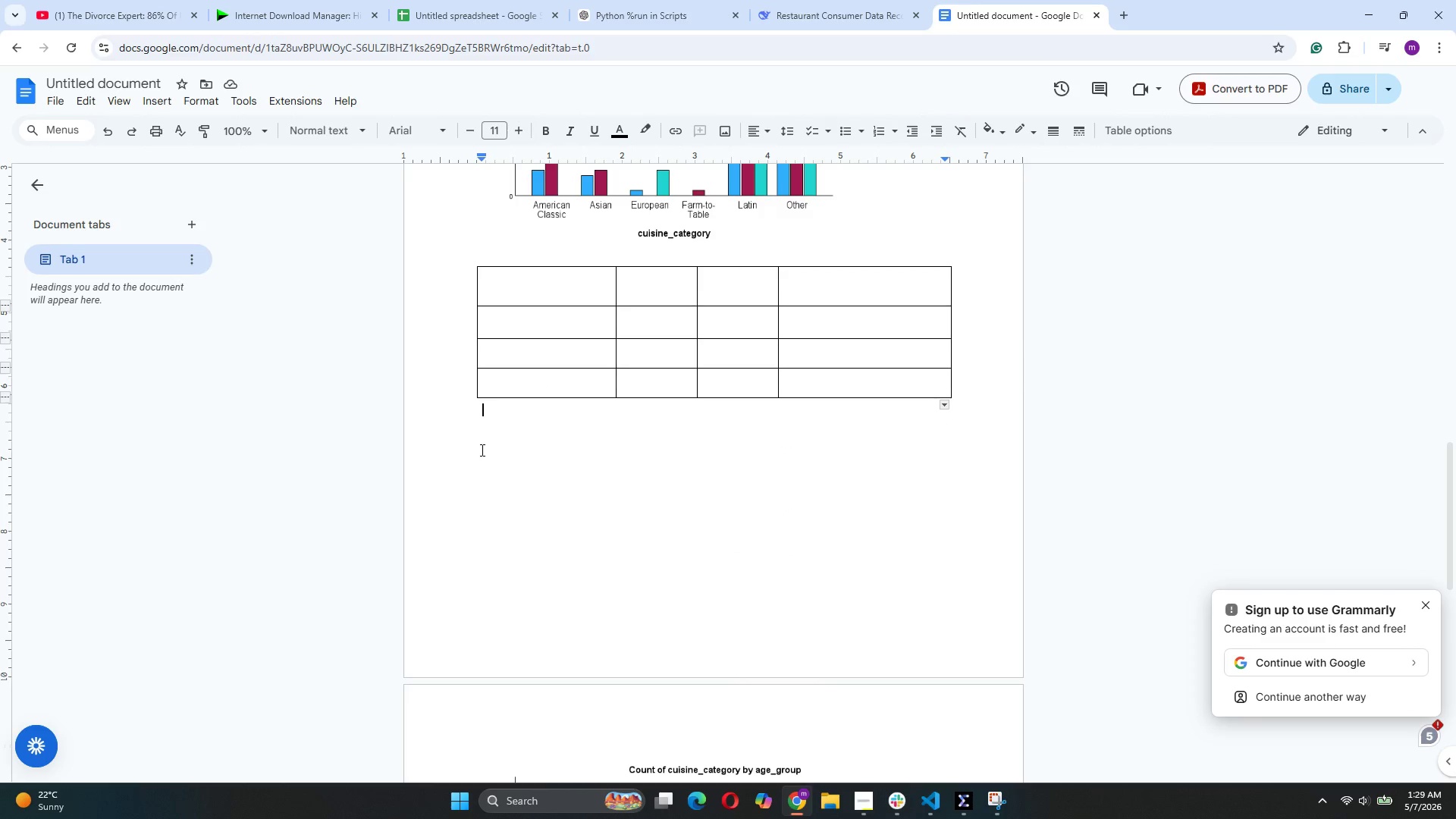 
key(Backspace)
 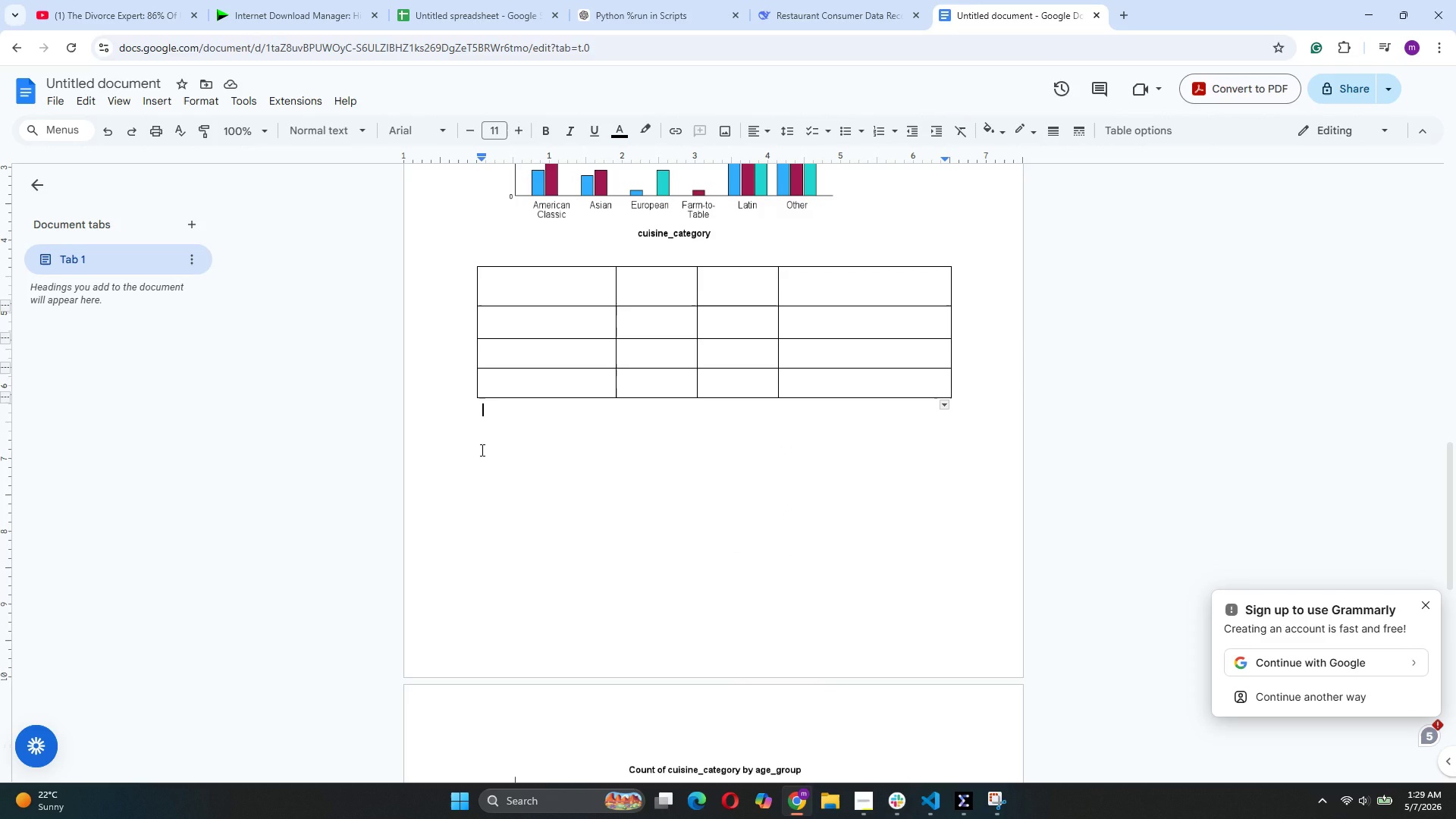 
key(Backspace)
 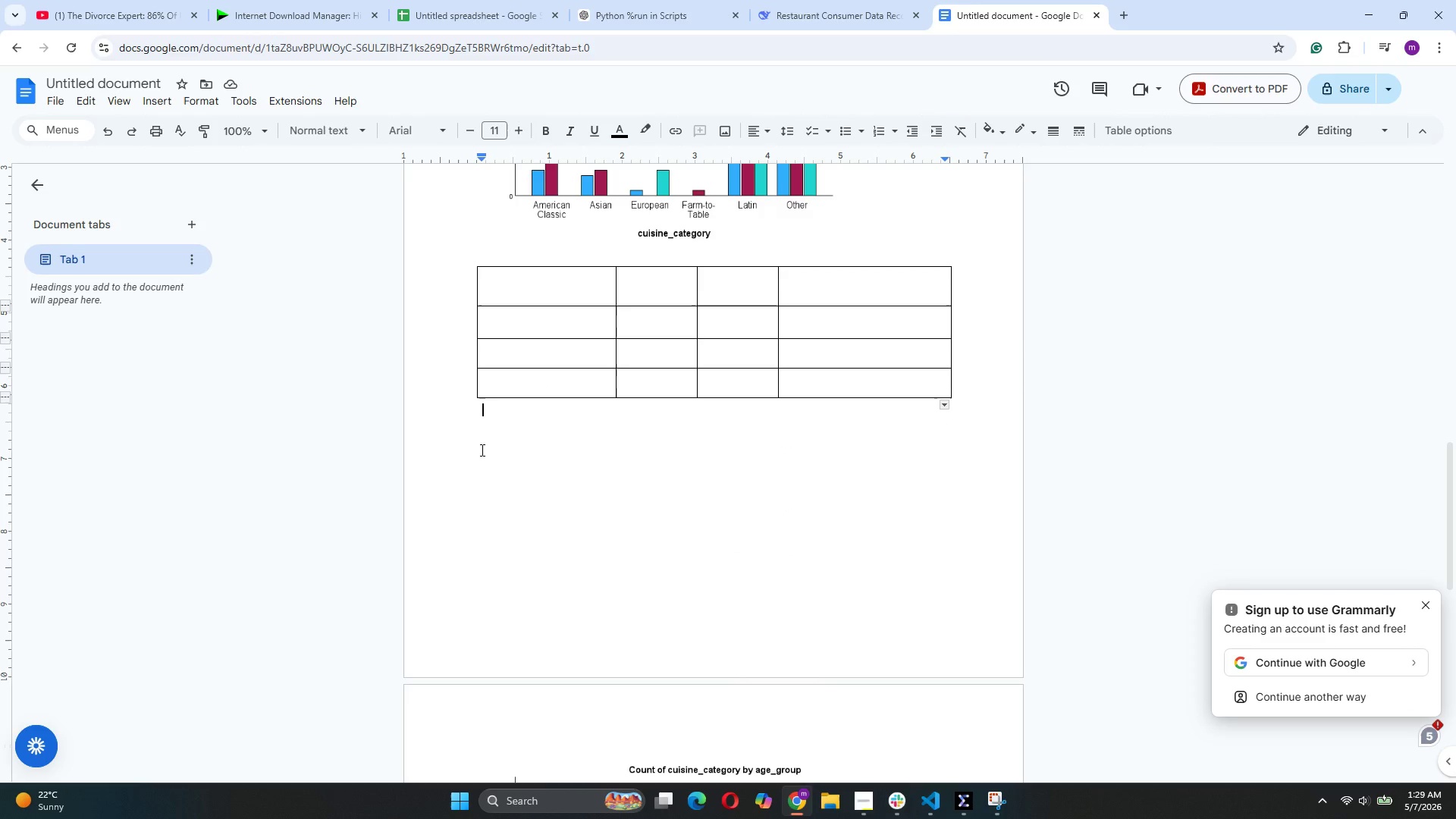 
key(Backspace)
 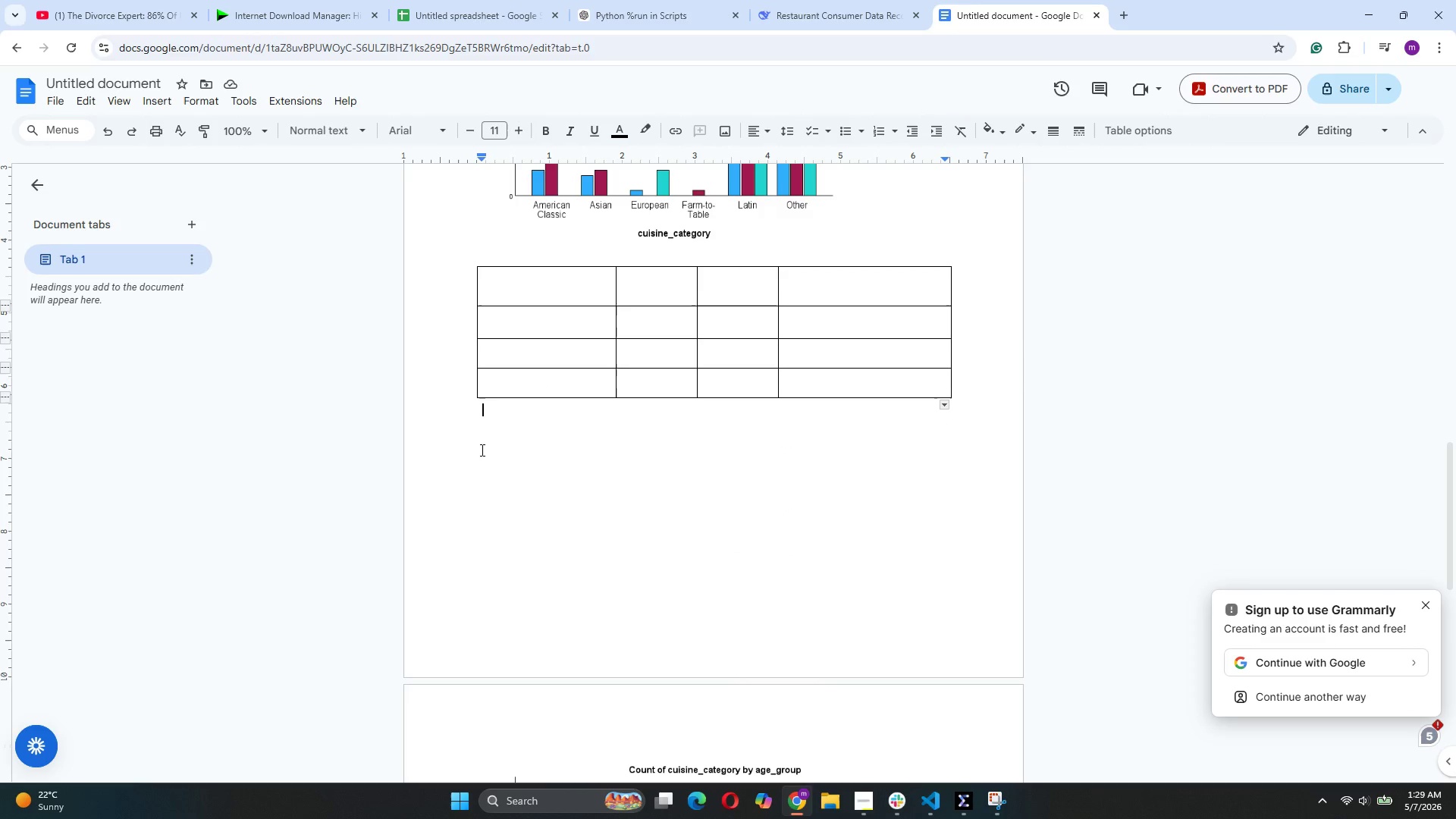 
key(Backspace)
 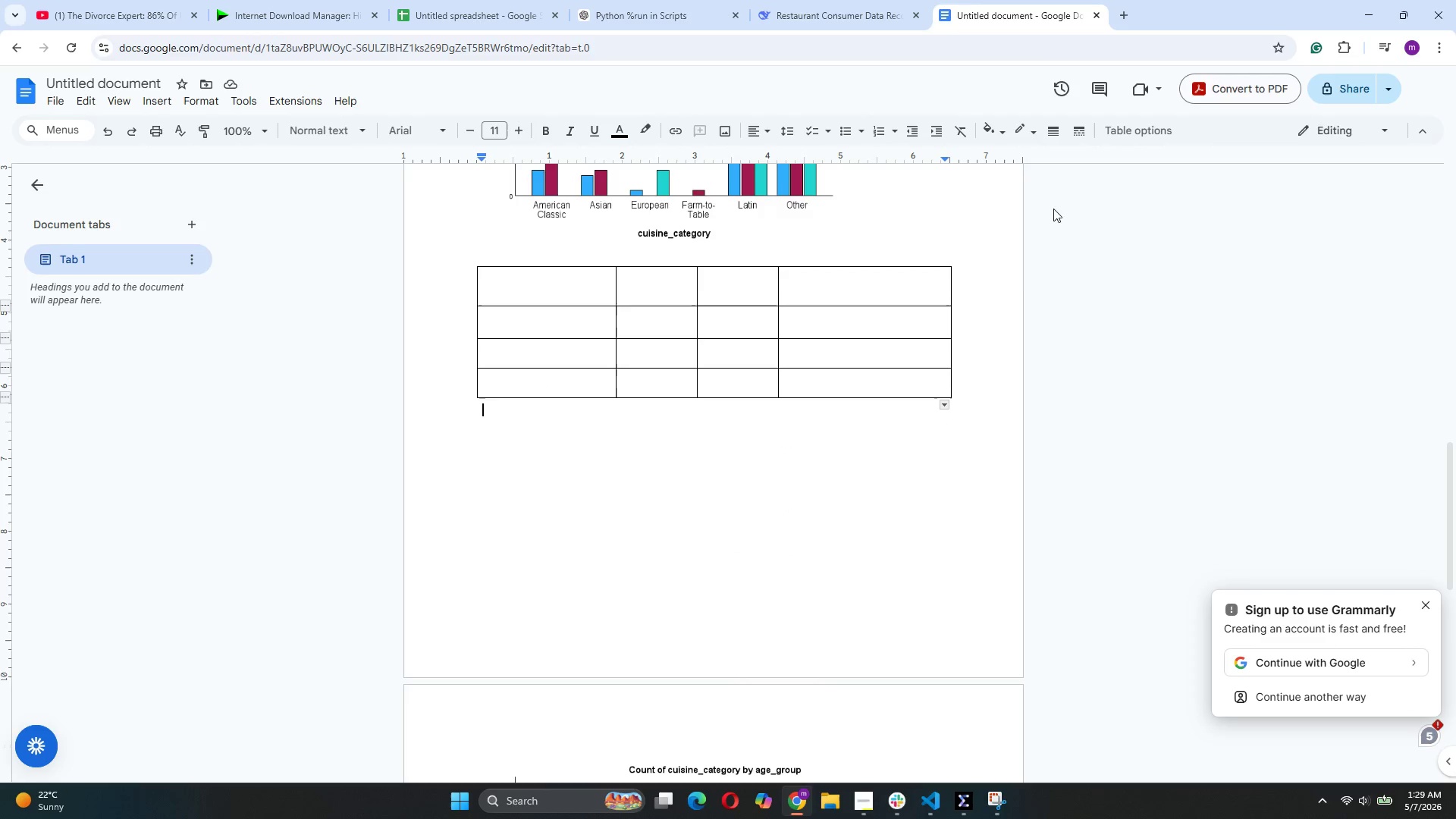 
left_click_drag(start_coordinate=[1002, 343], to_coordinate=[695, 345])
 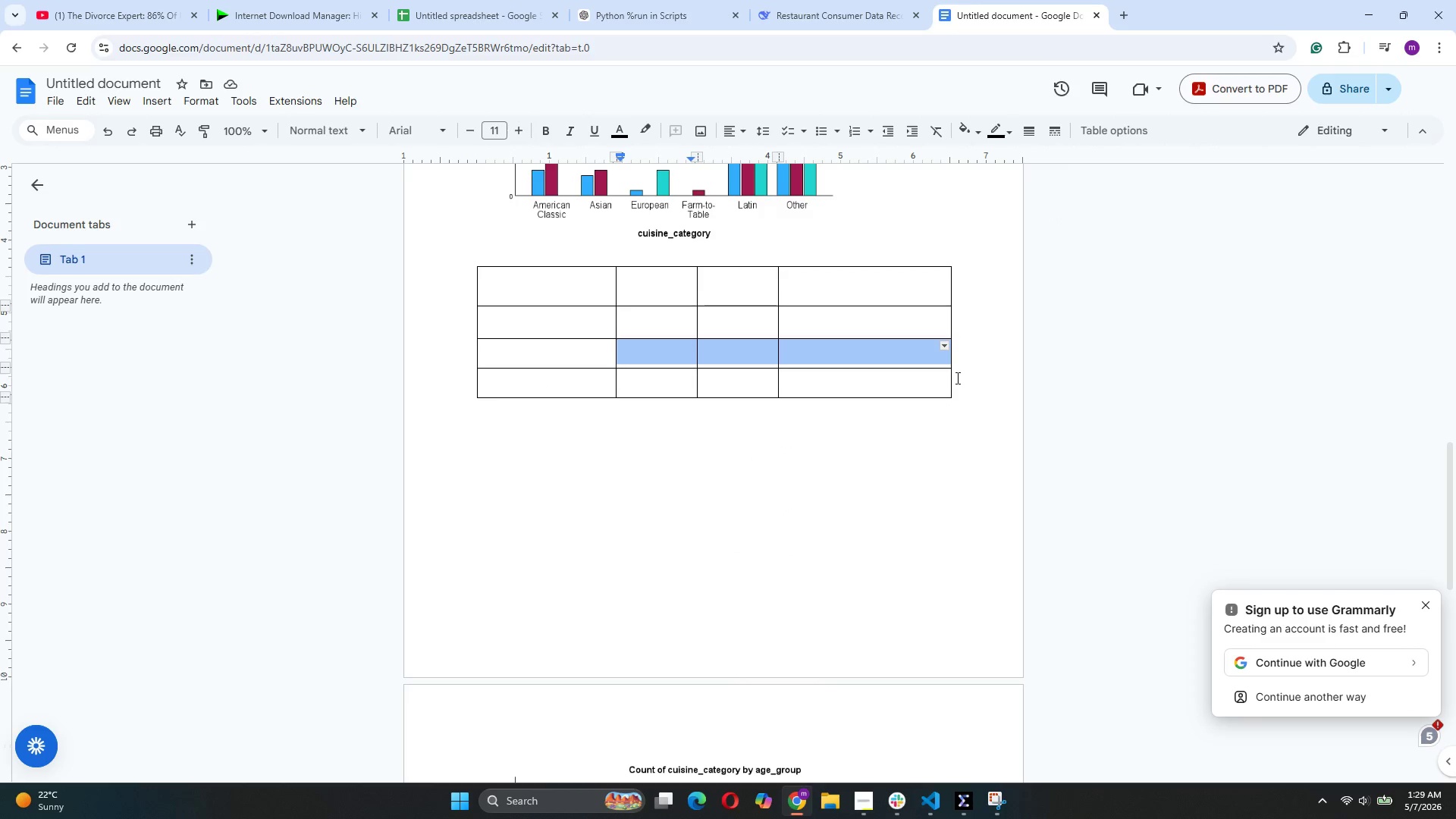 
left_click_drag(start_coordinate=[961, 378], to_coordinate=[473, 280])
 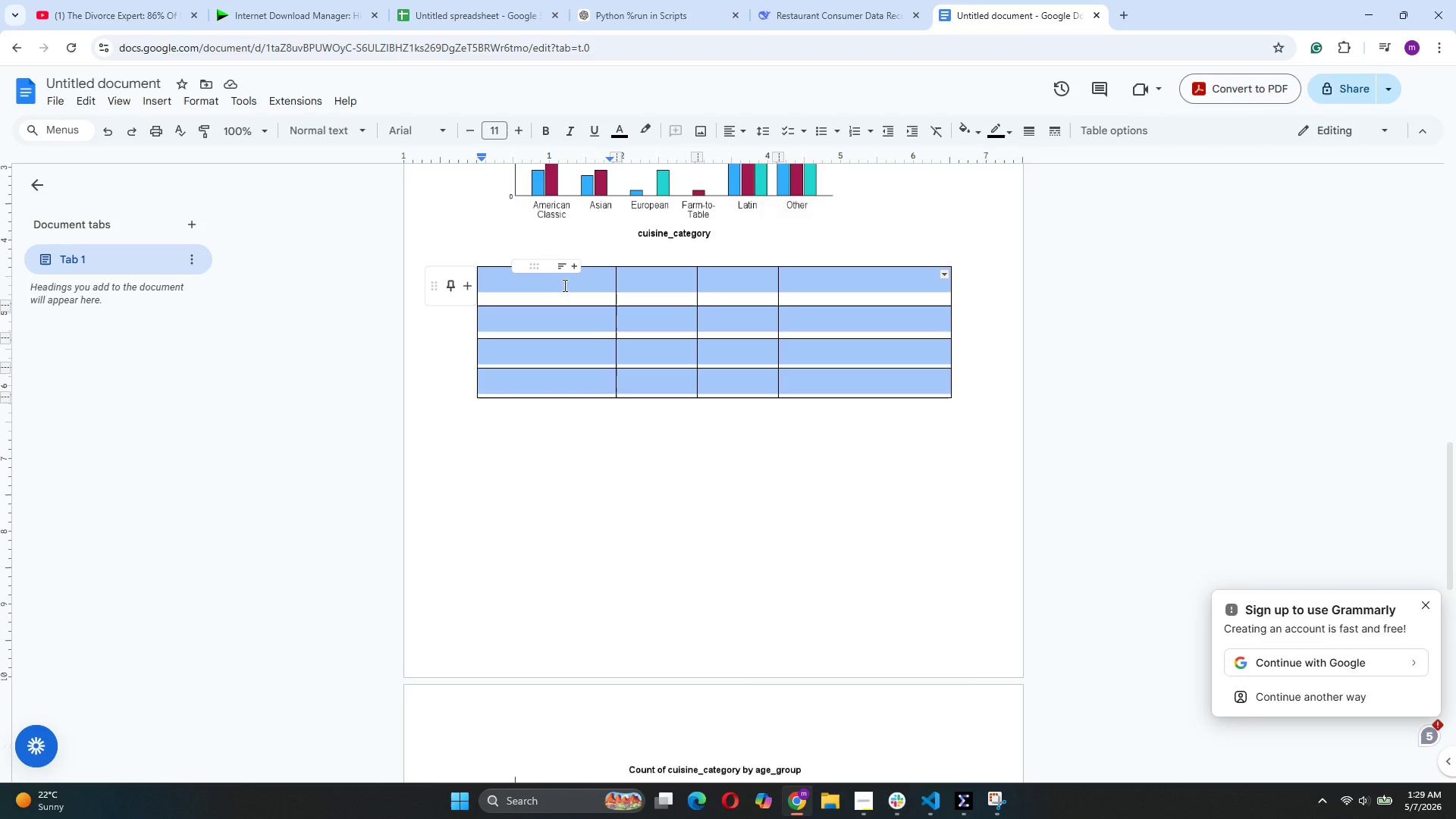 
right_click([570, 287])
 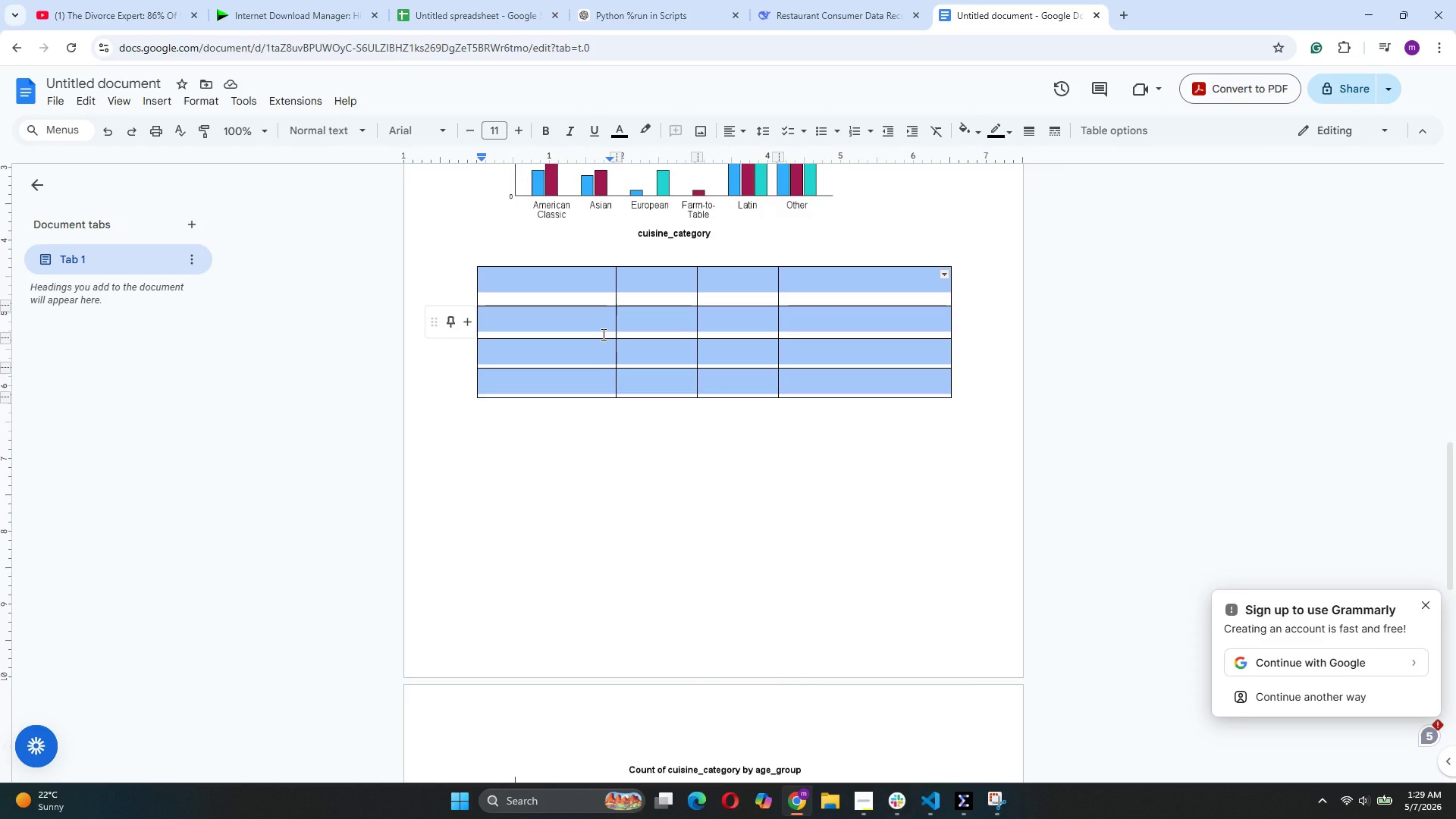 
left_click([887, 287])
 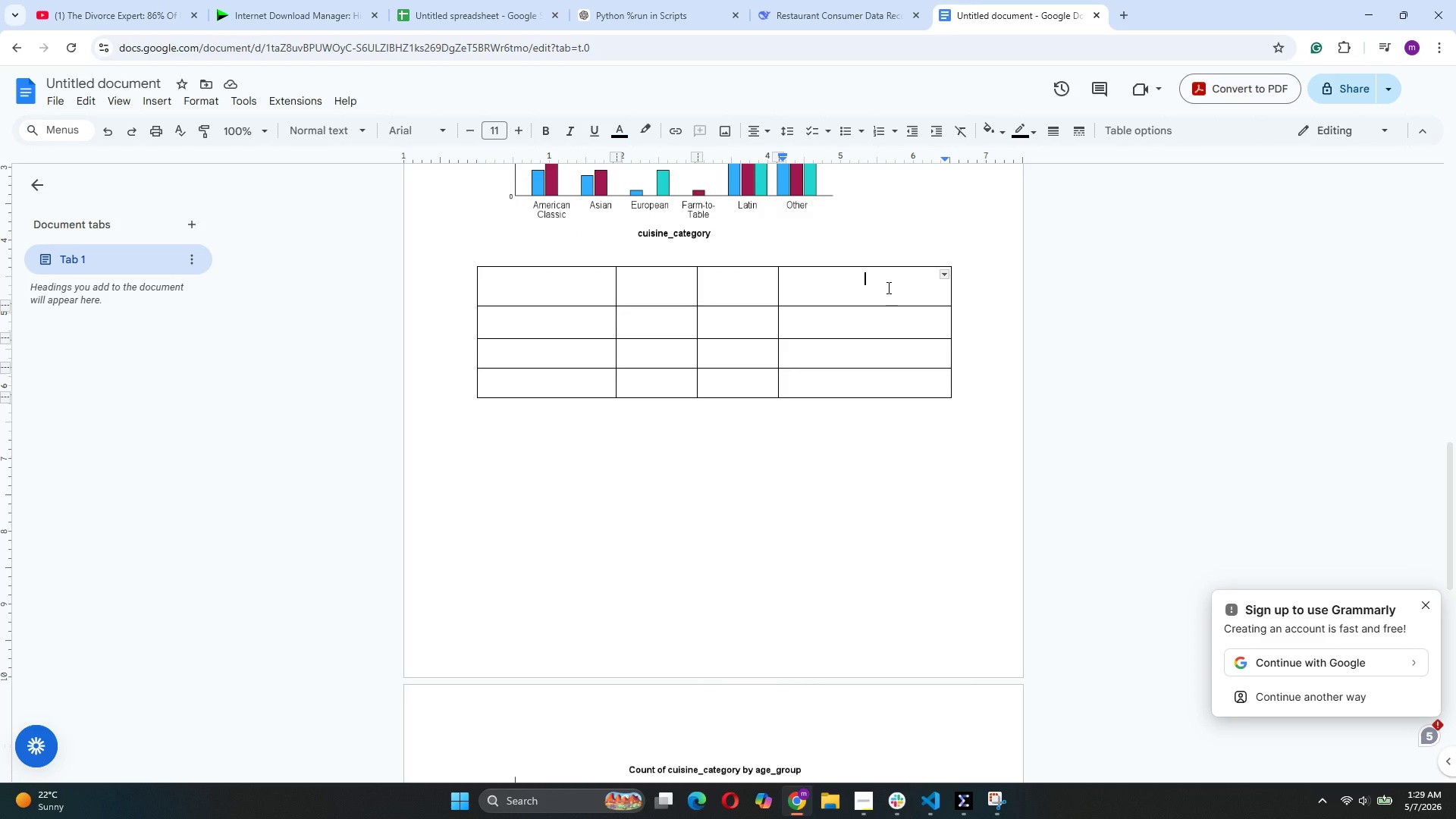 
left_click([957, 556])
 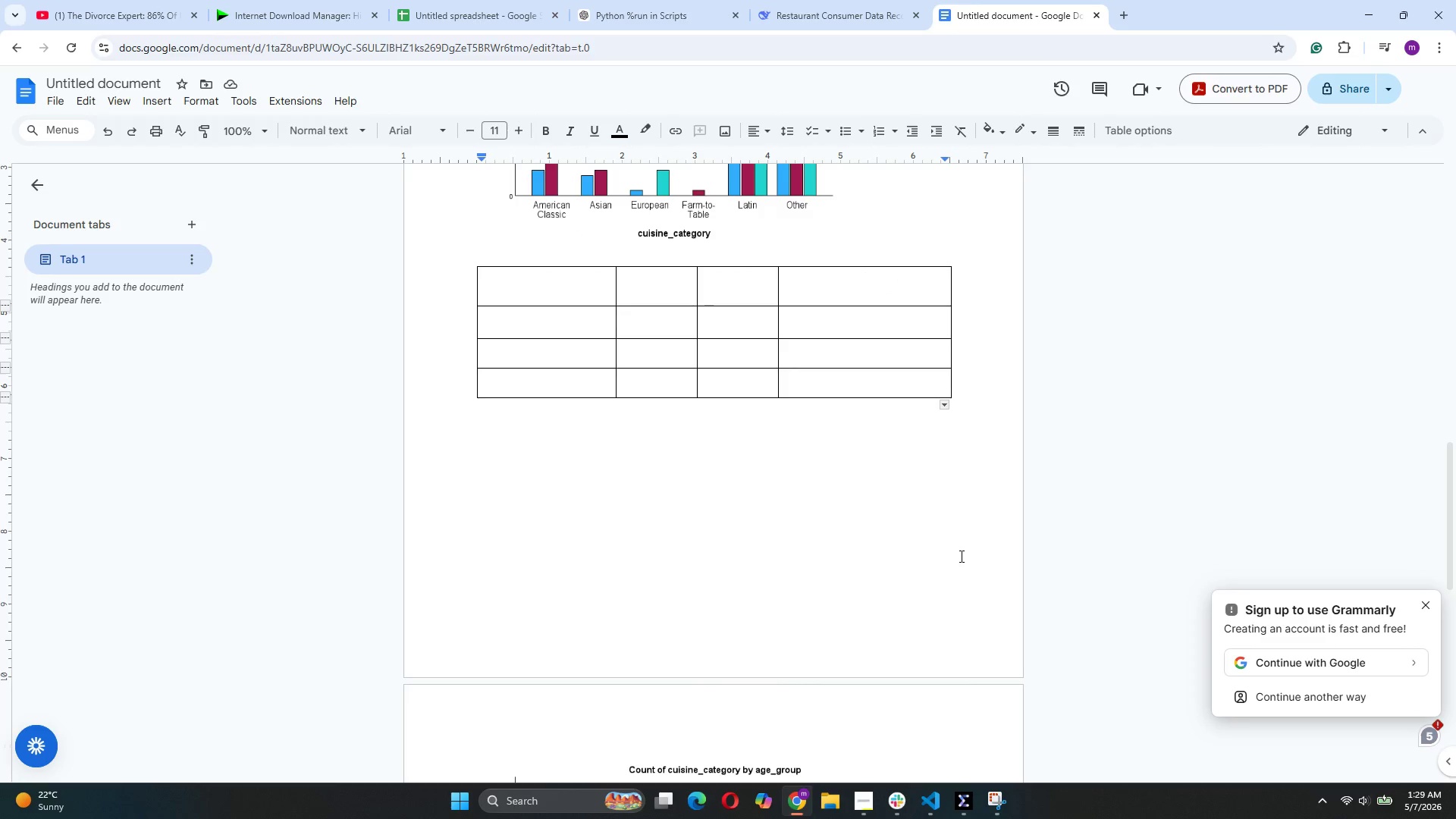 
key(Control+Z)
 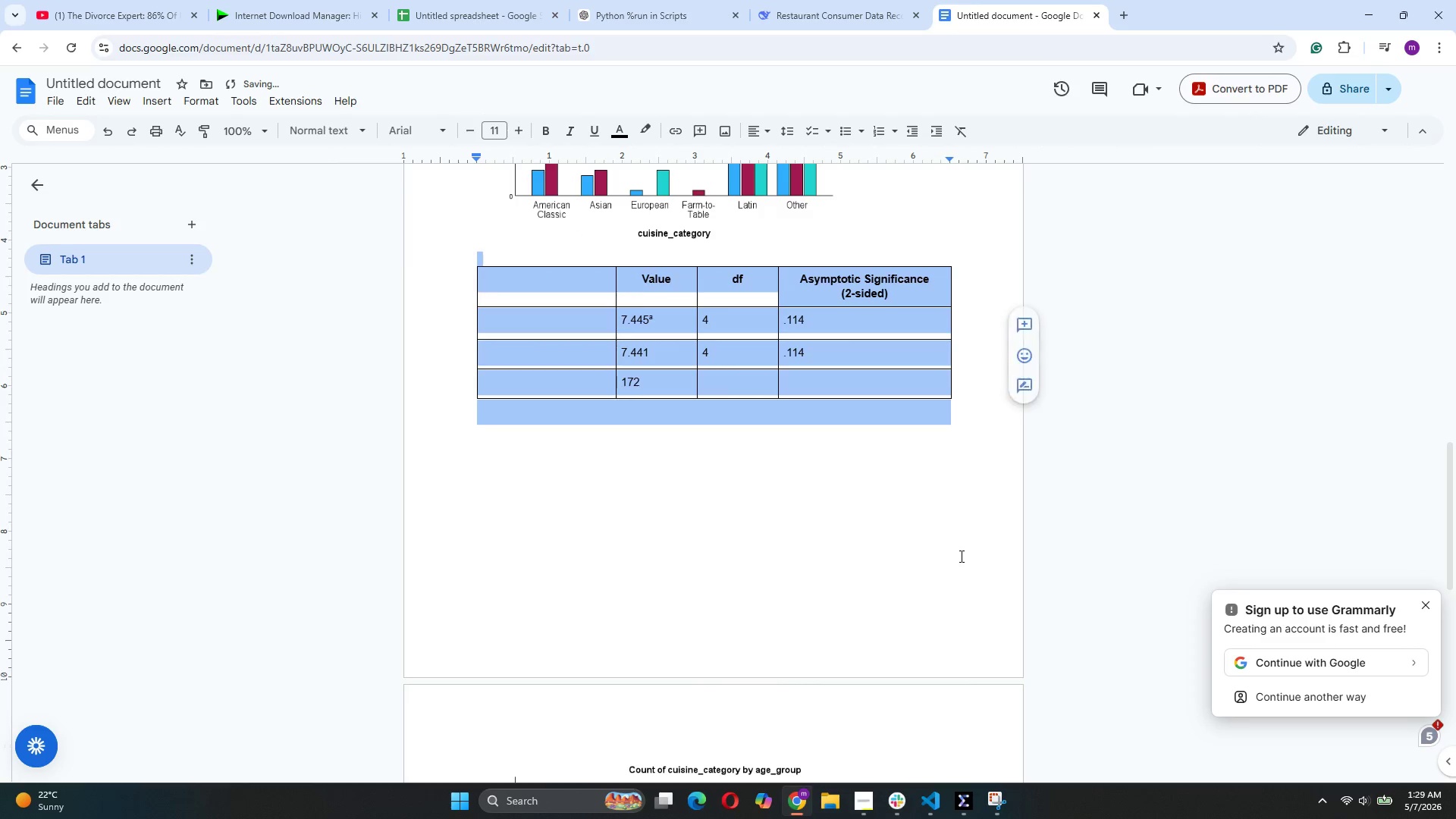 
key(Control+Z)
 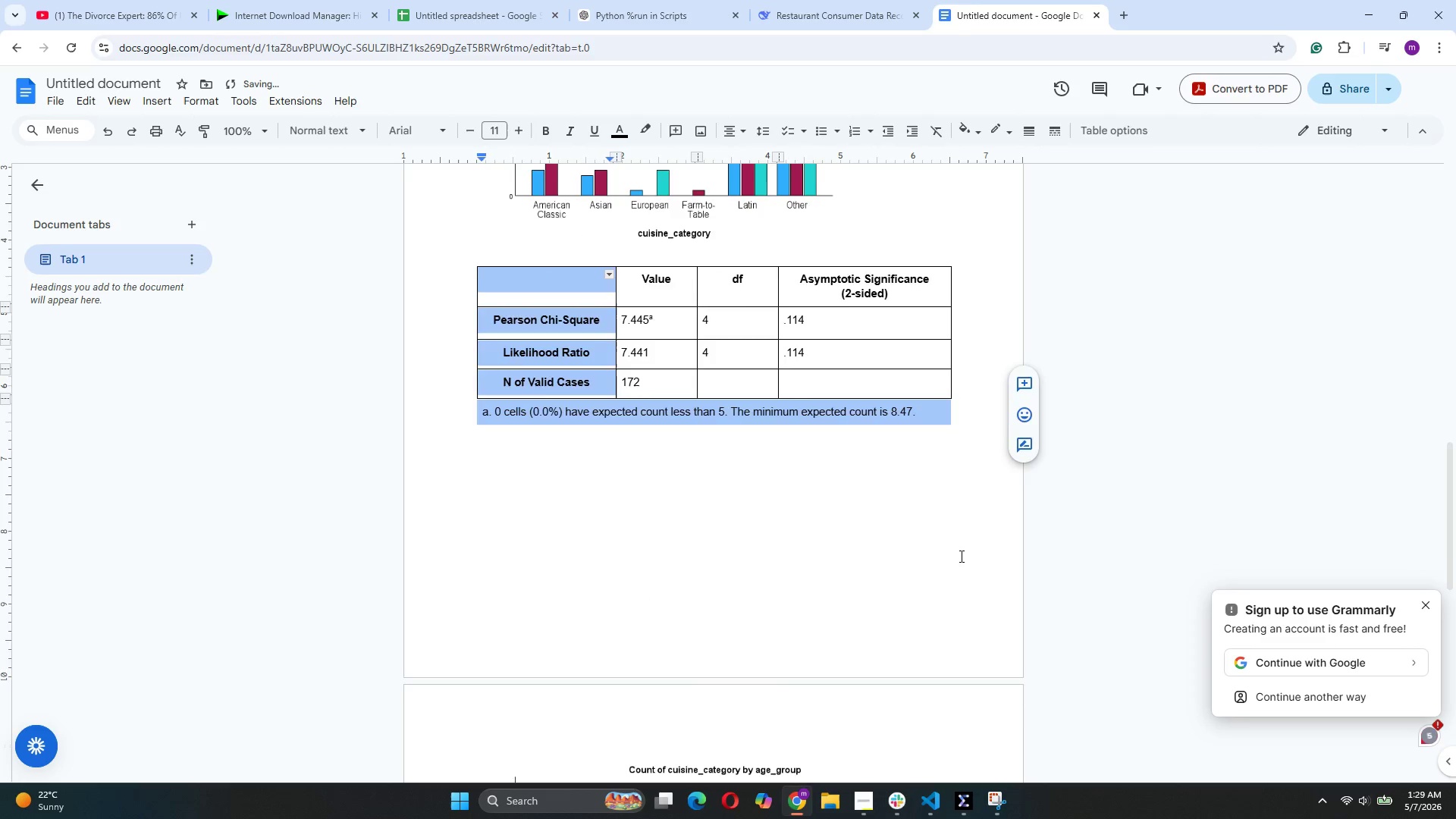 
key(Control+Z)
 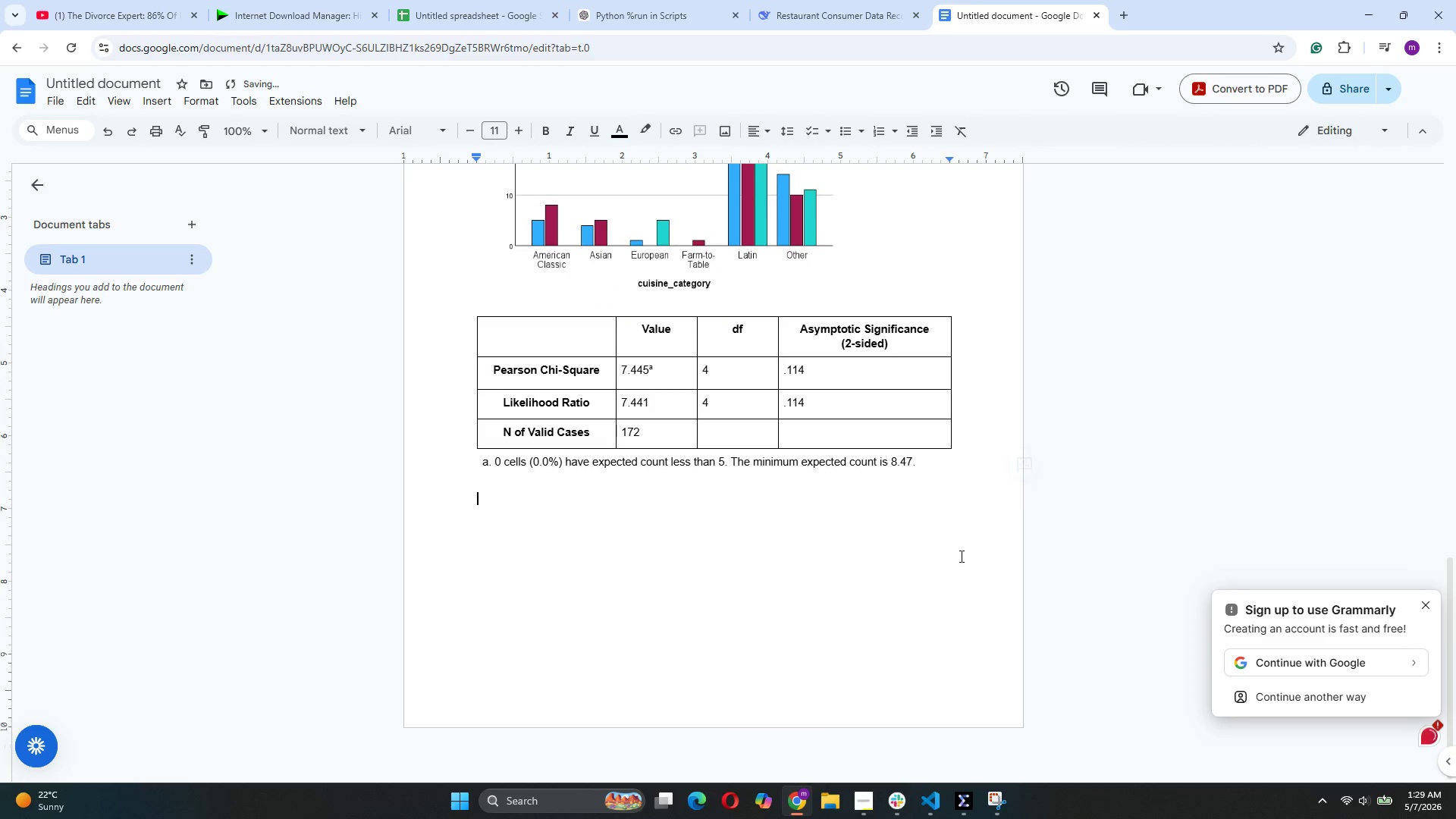 
key(Control+Z)
 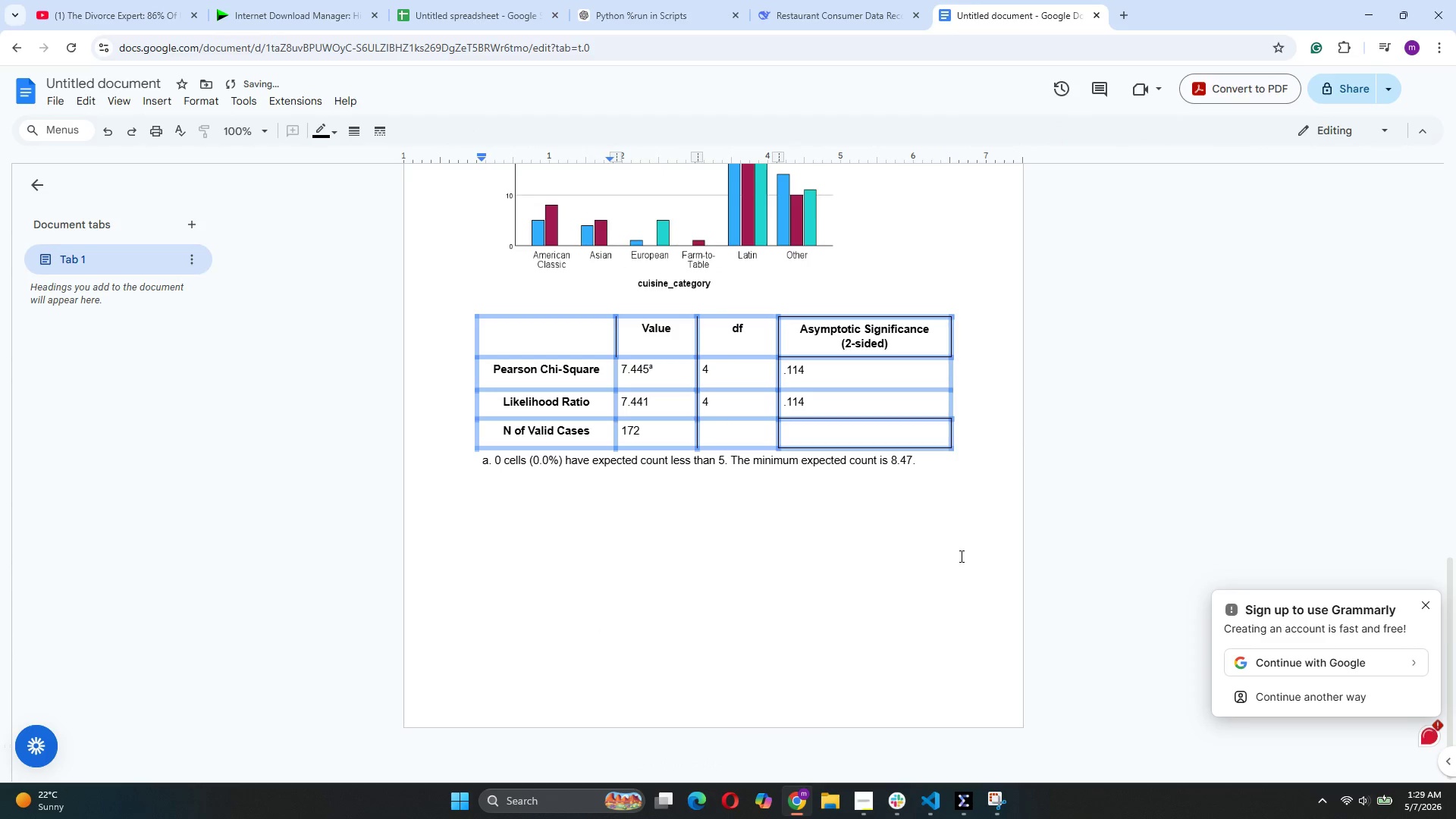 
key(Control+Z)
 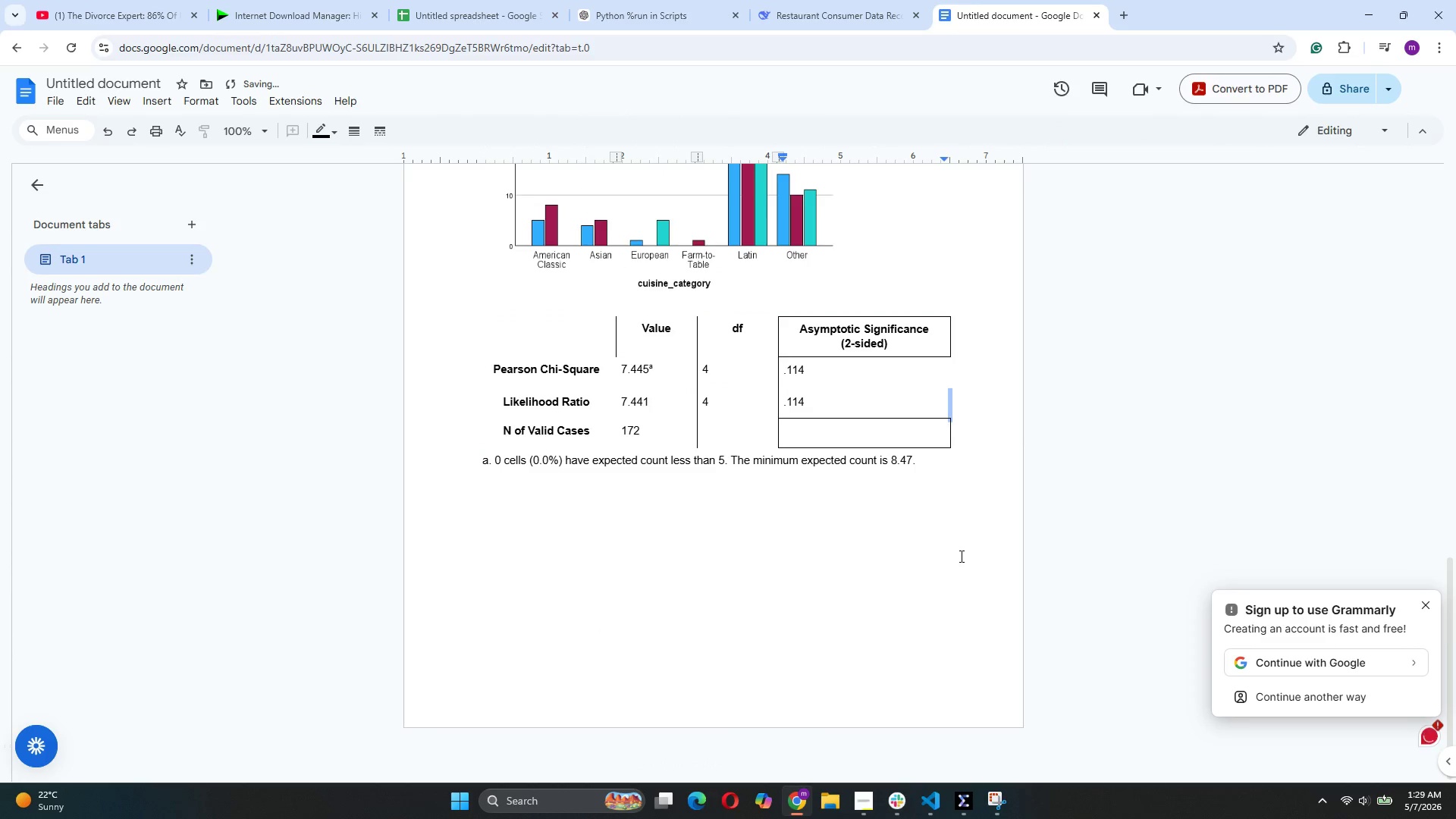 
key(Control+Z)
 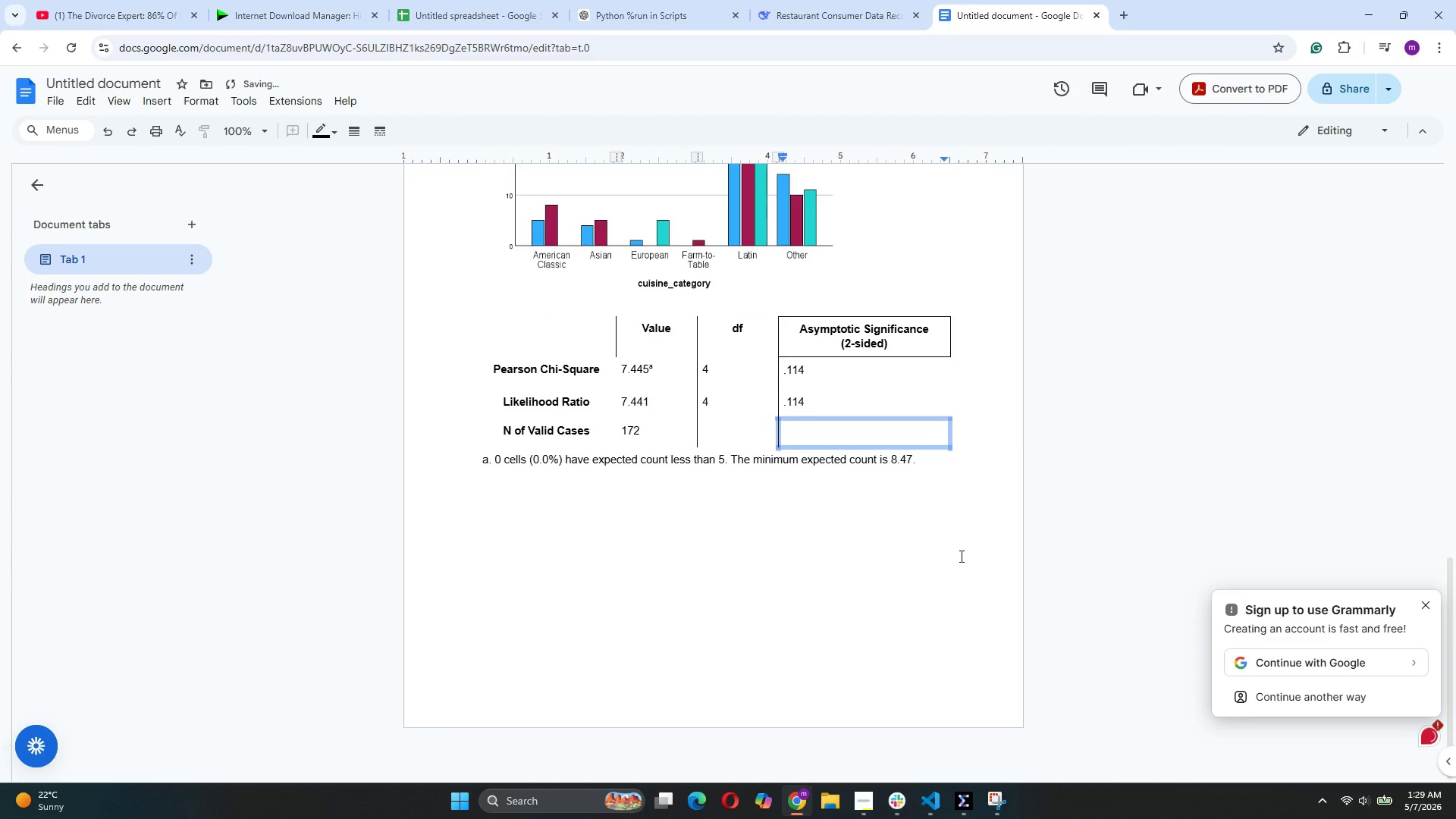 
key(Control+Z)
 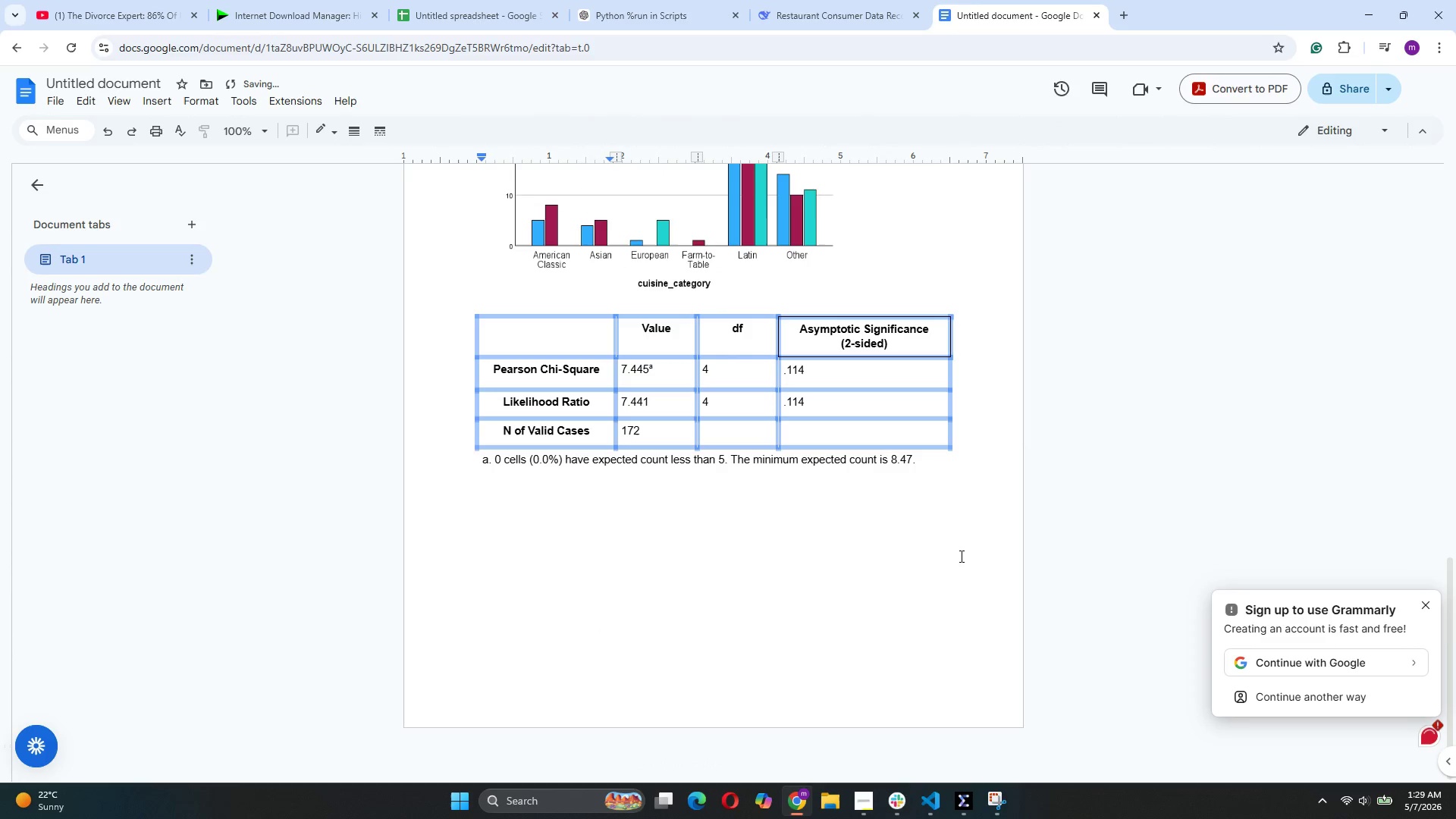 
key(Control+Z)
 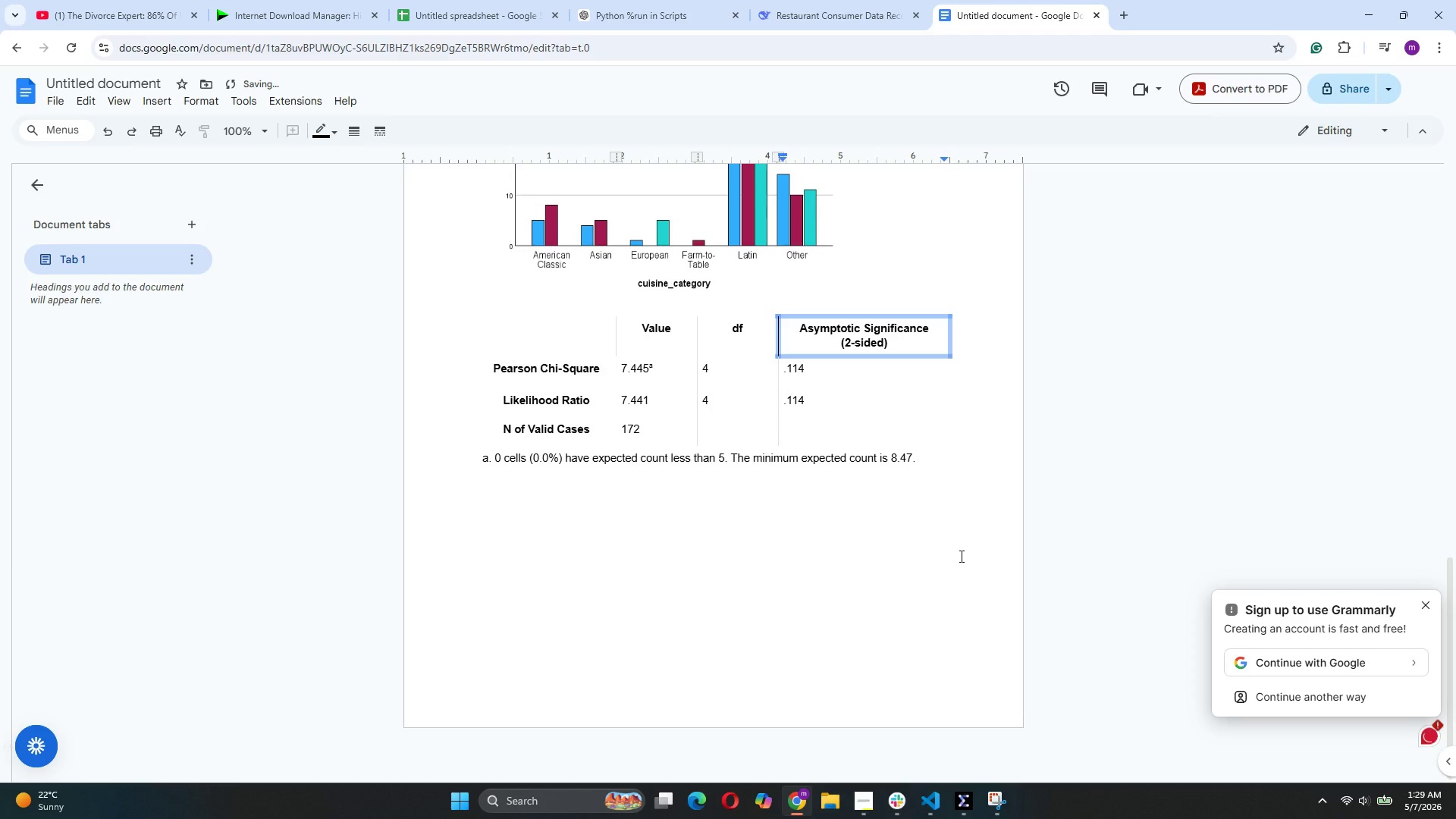 
key(Control+Z)
 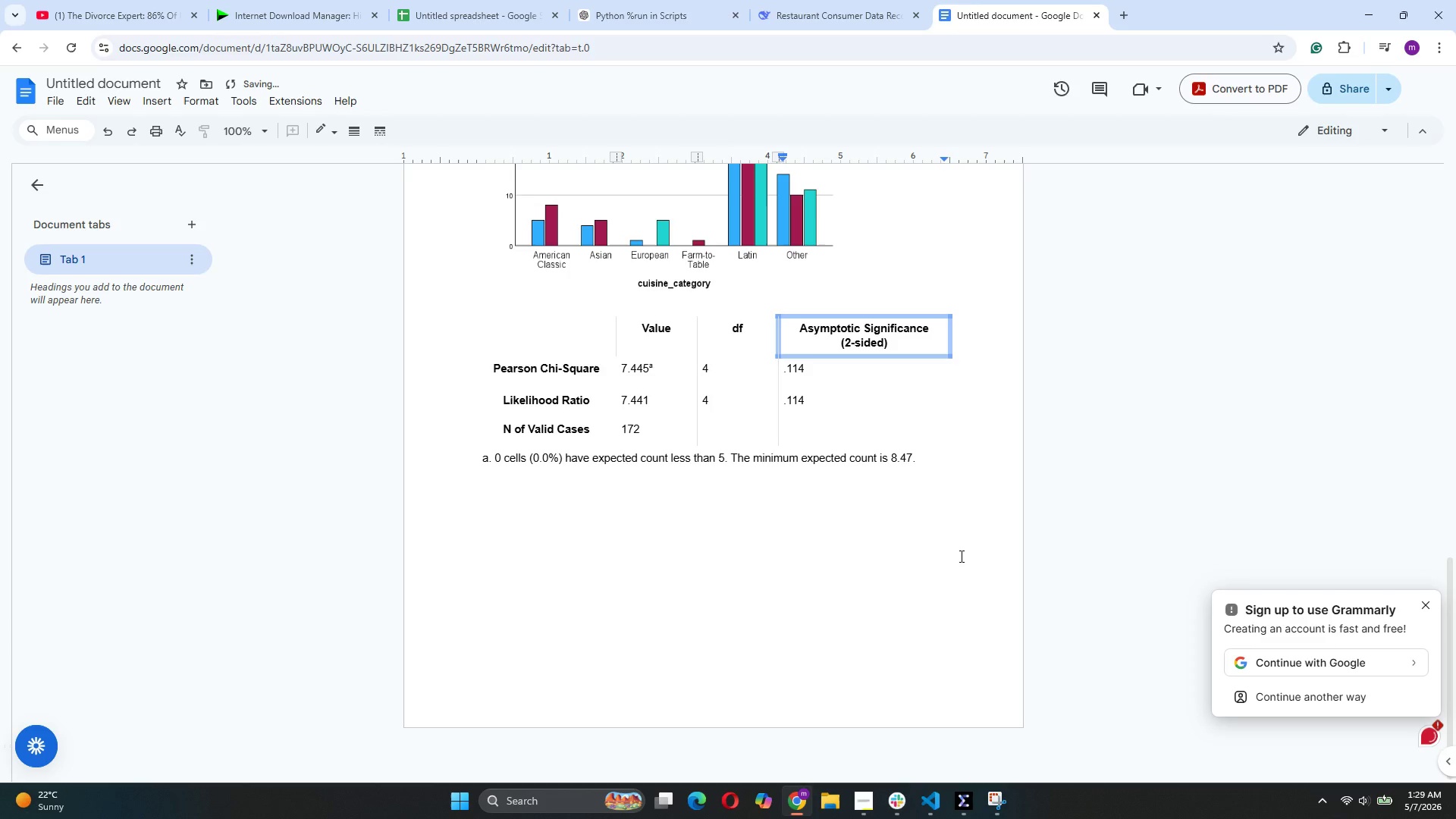 
key(Control+Z)
 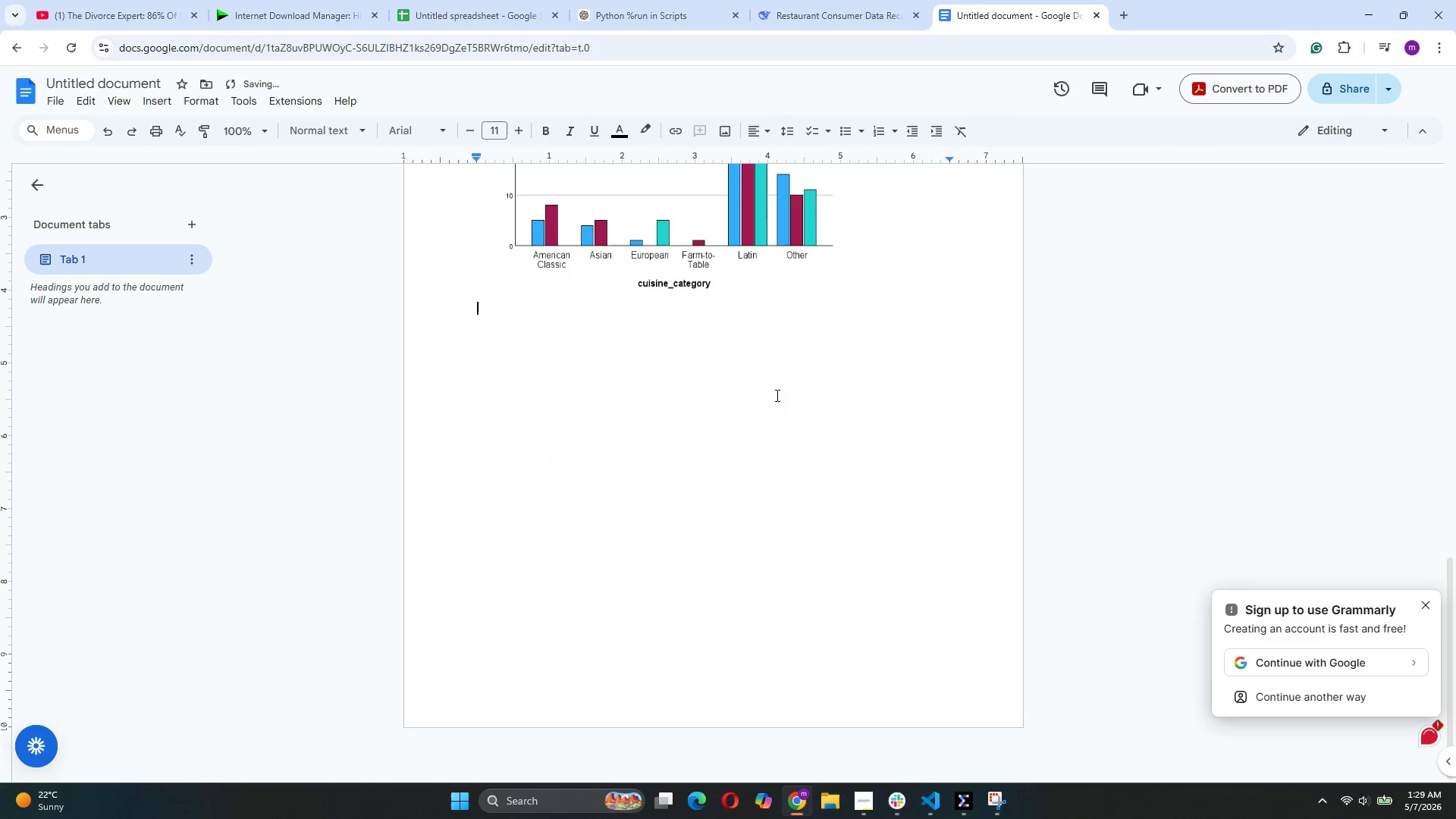 
key(Control+V)
 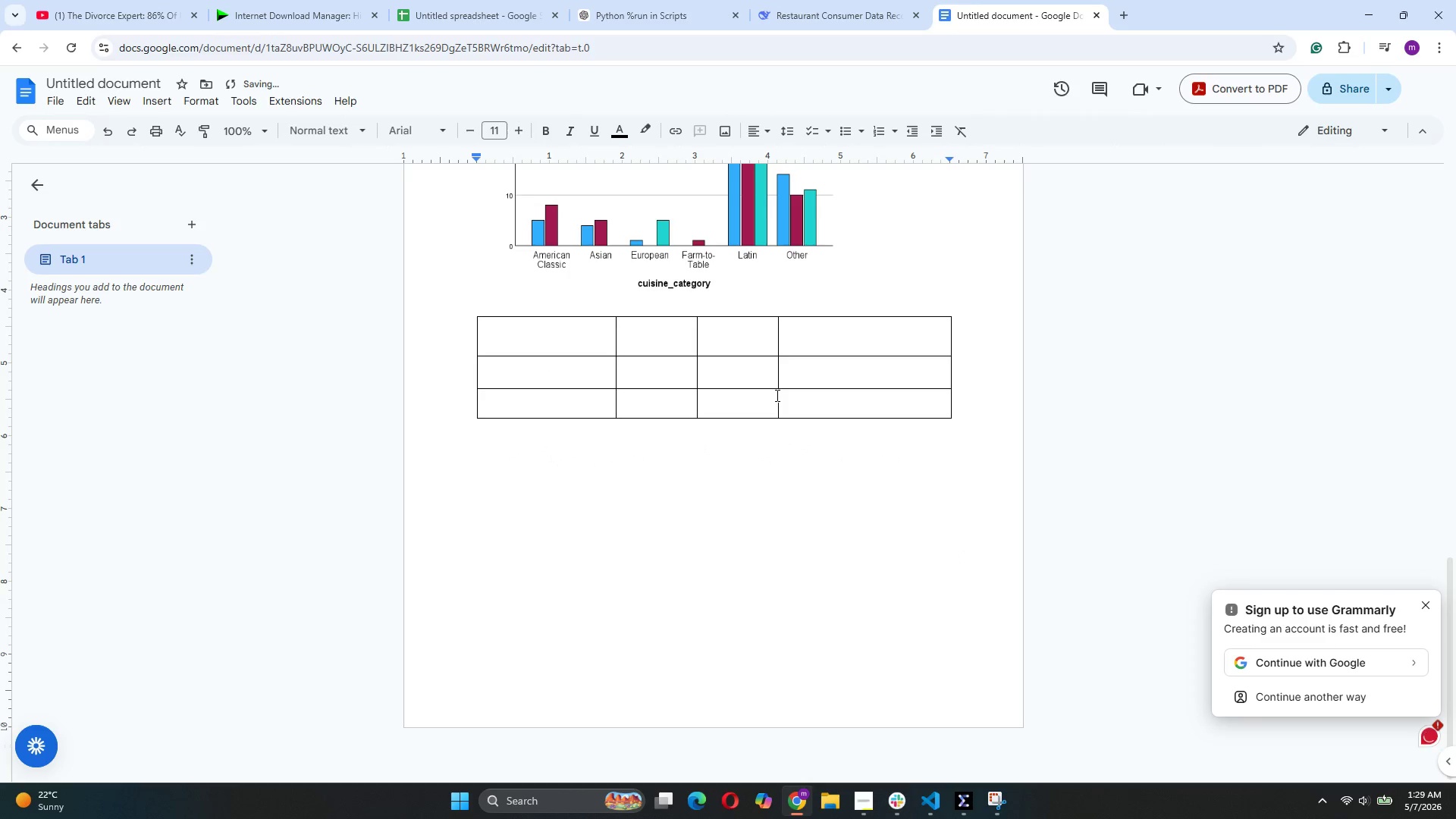 
key(Control+ControlLeft)
 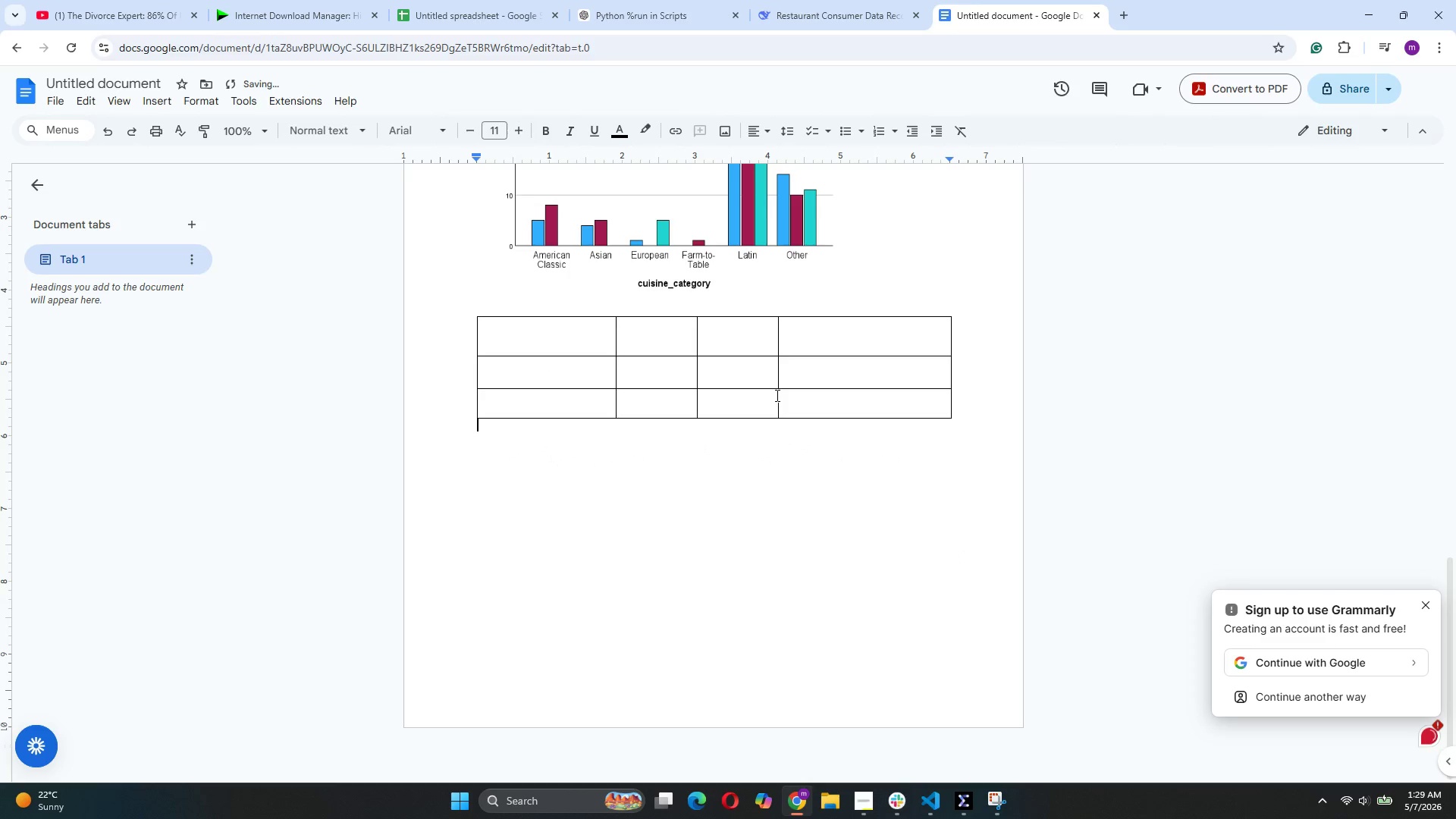 
key(Control+Z)
 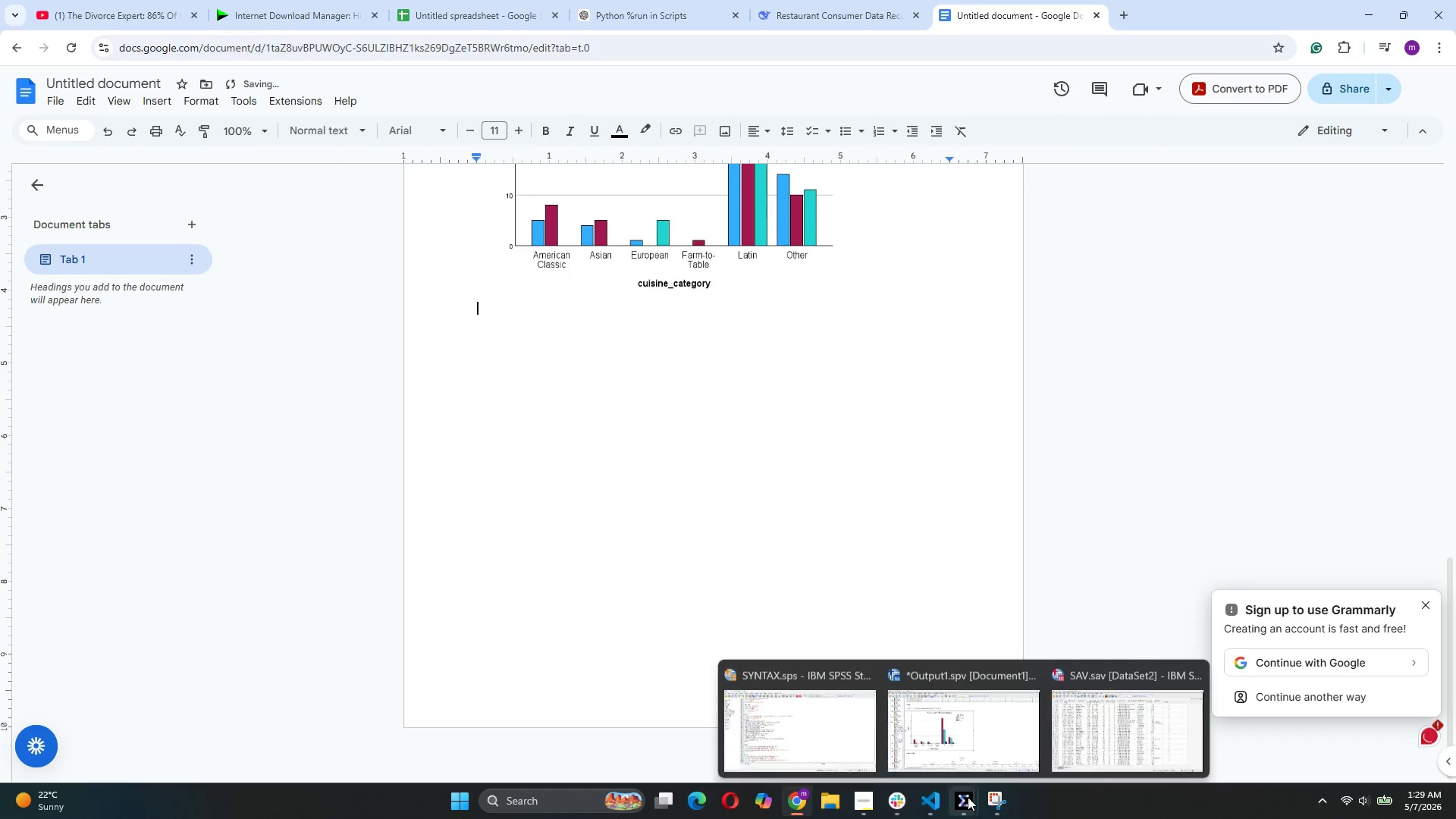 
left_click([946, 734])
 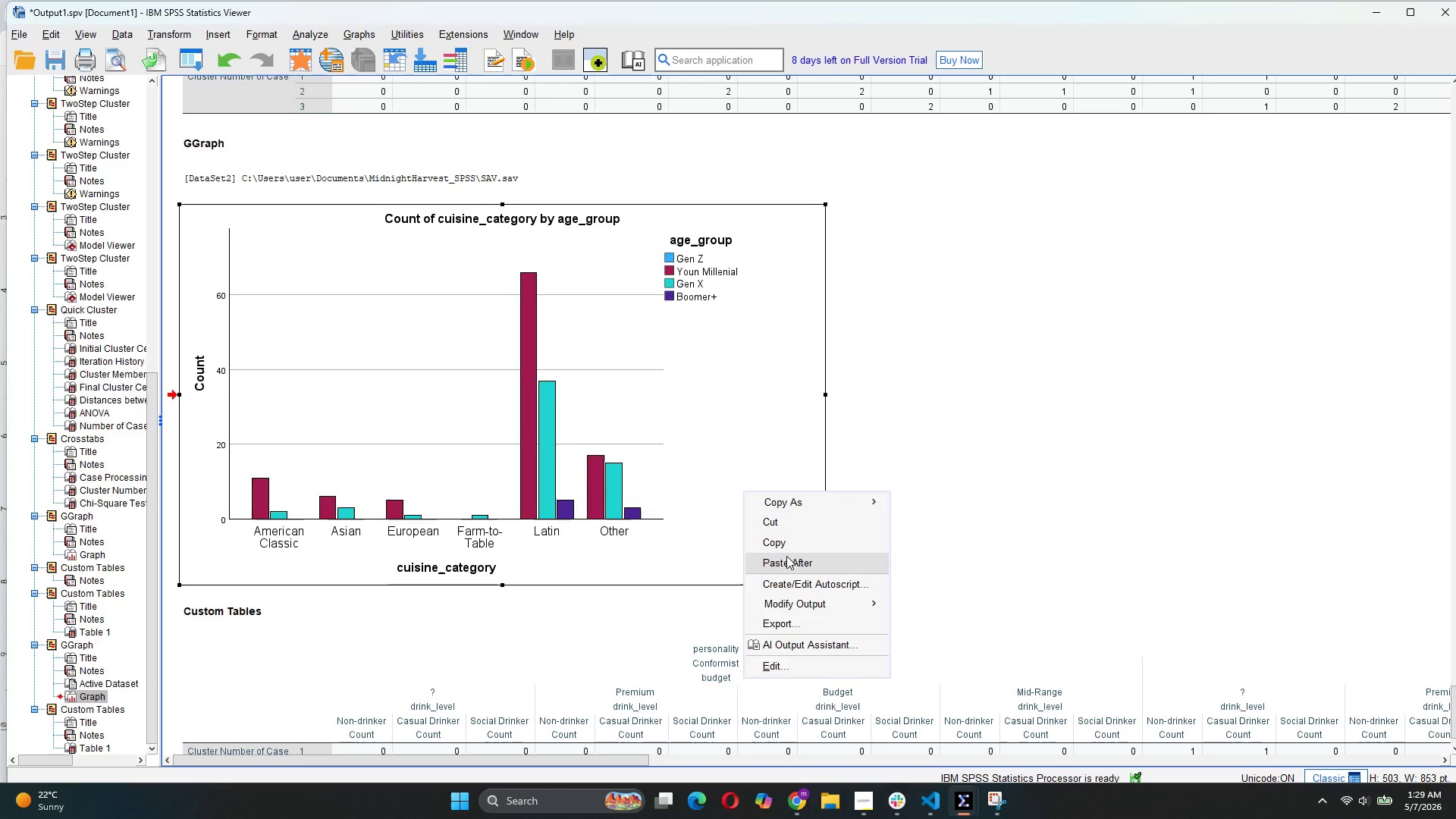 
left_click([786, 550])
 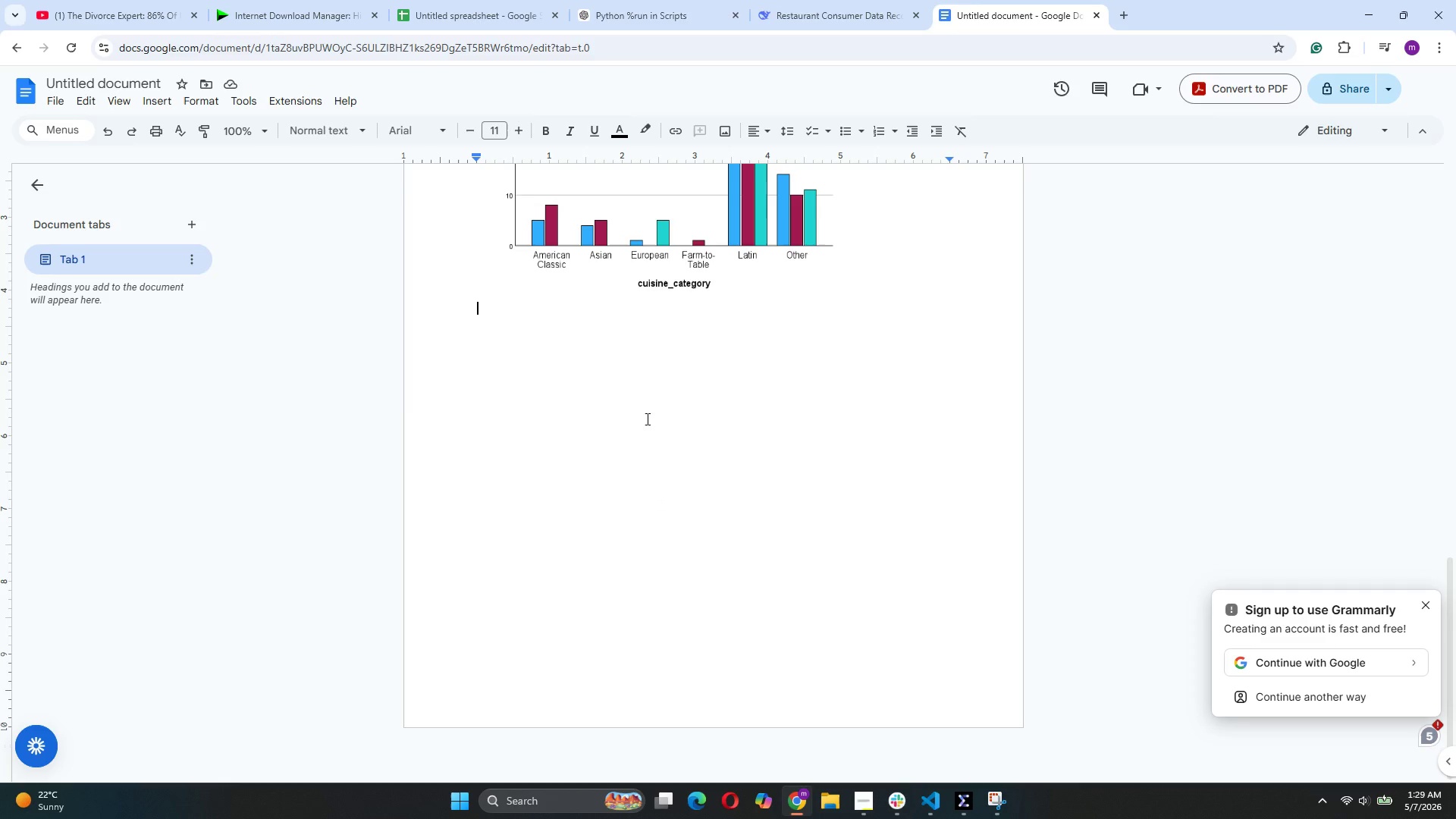 
key(Control+V)
 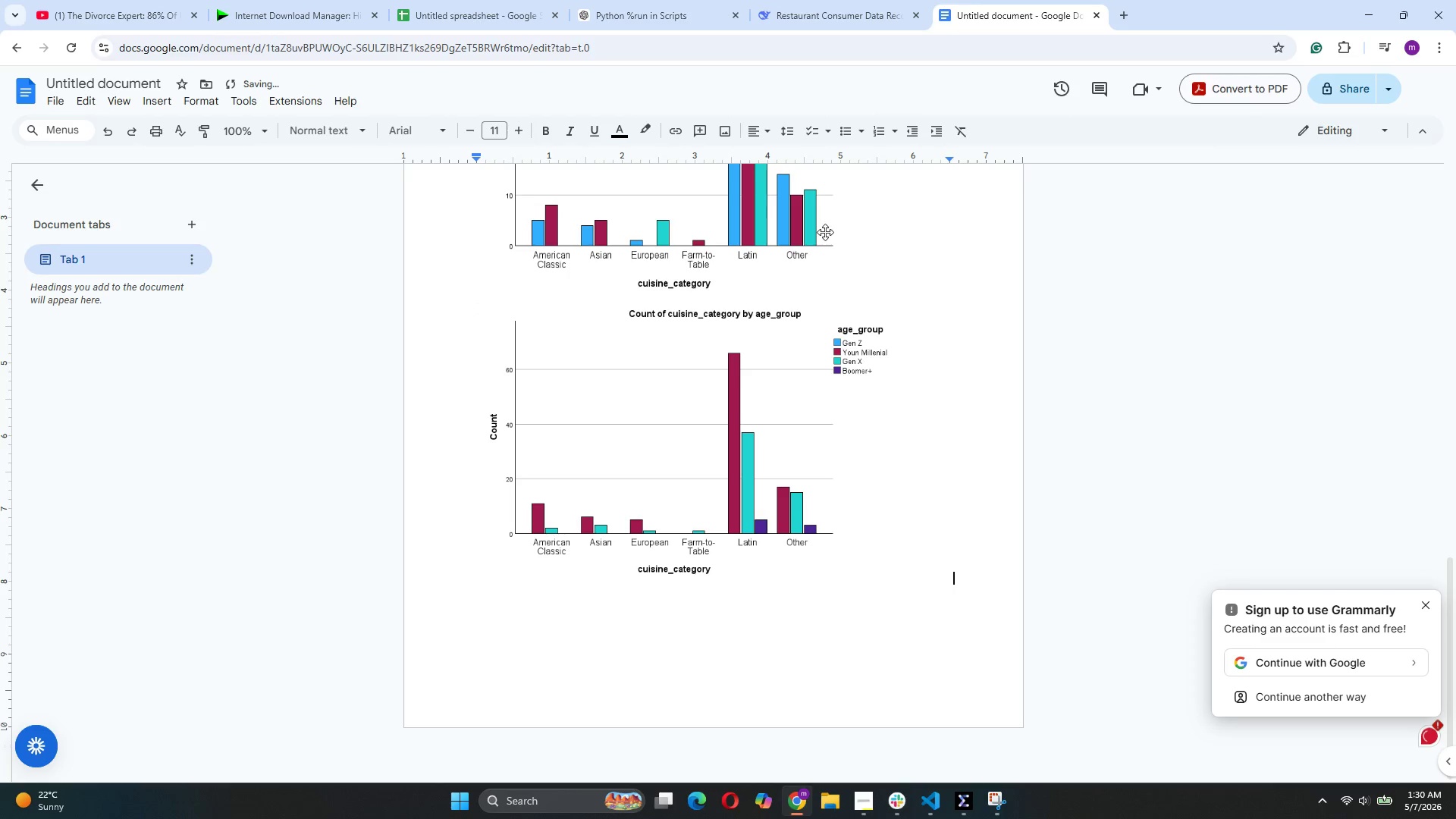 
left_click([808, 281])
 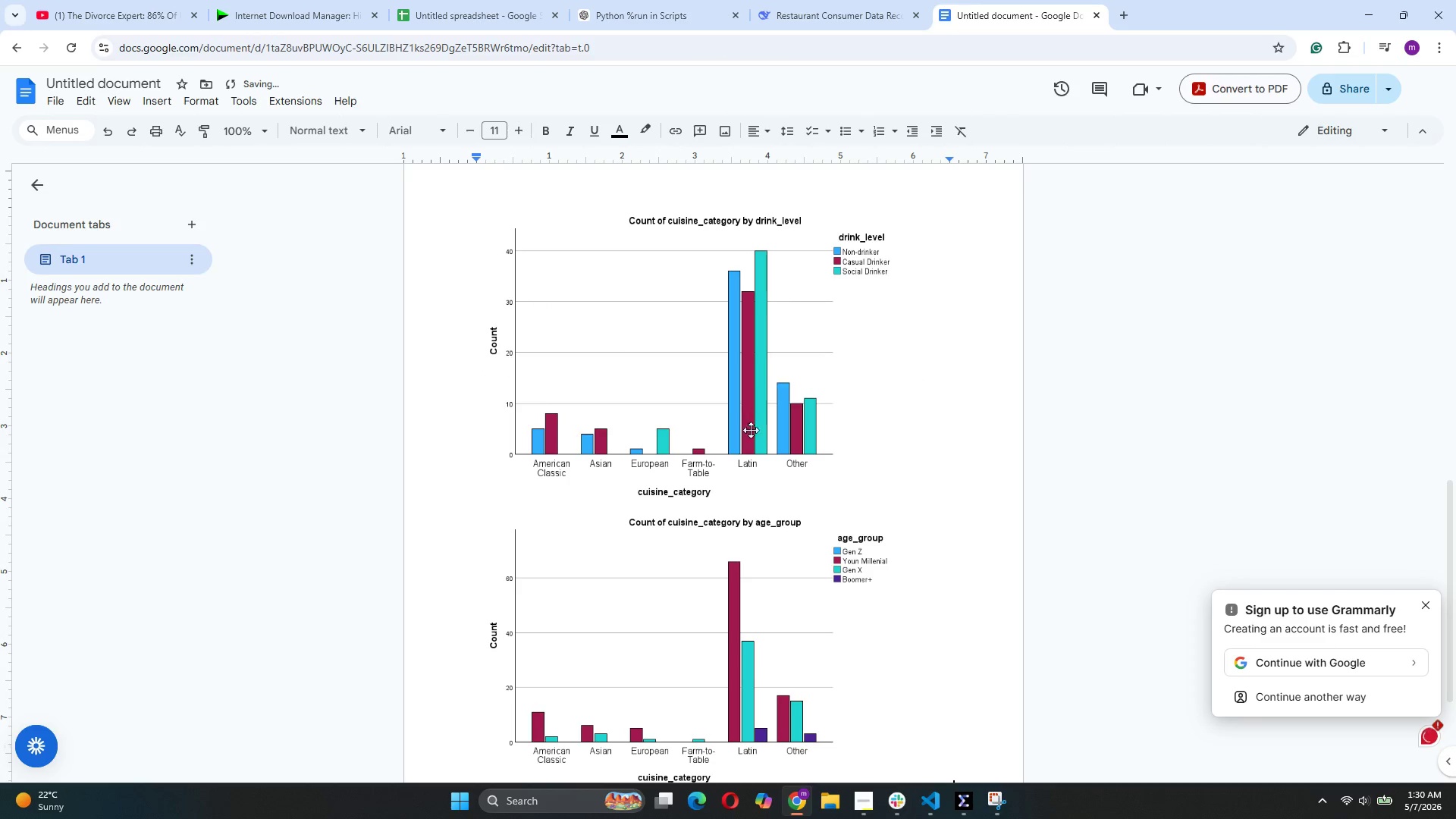 
scroll: coordinate [749, 436], scroll_direction: up, amount: 6.0
 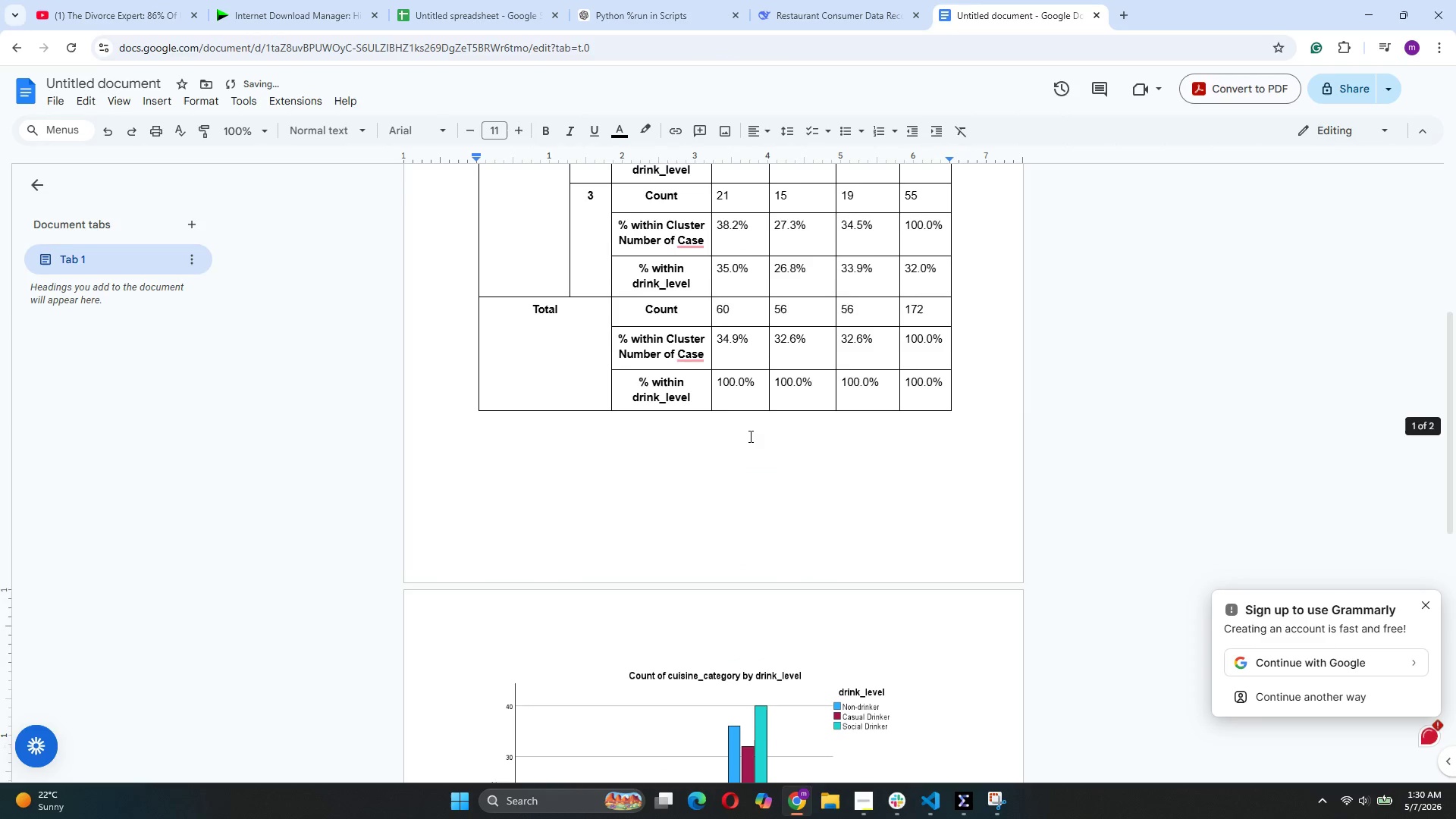 
scroll: coordinate [750, 433], scroll_direction: down, amount: 6.0
 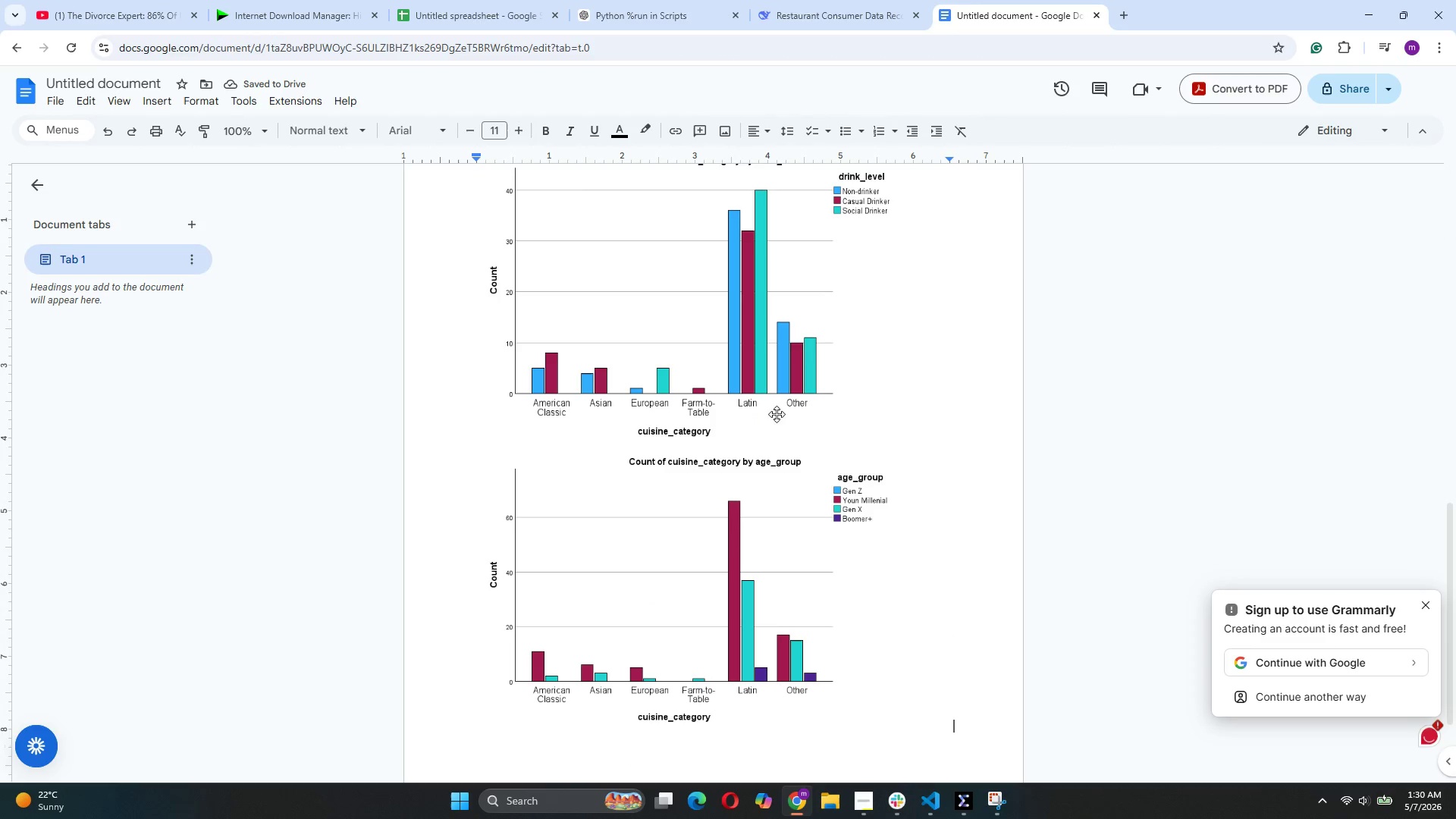 
left_click([777, 411])
 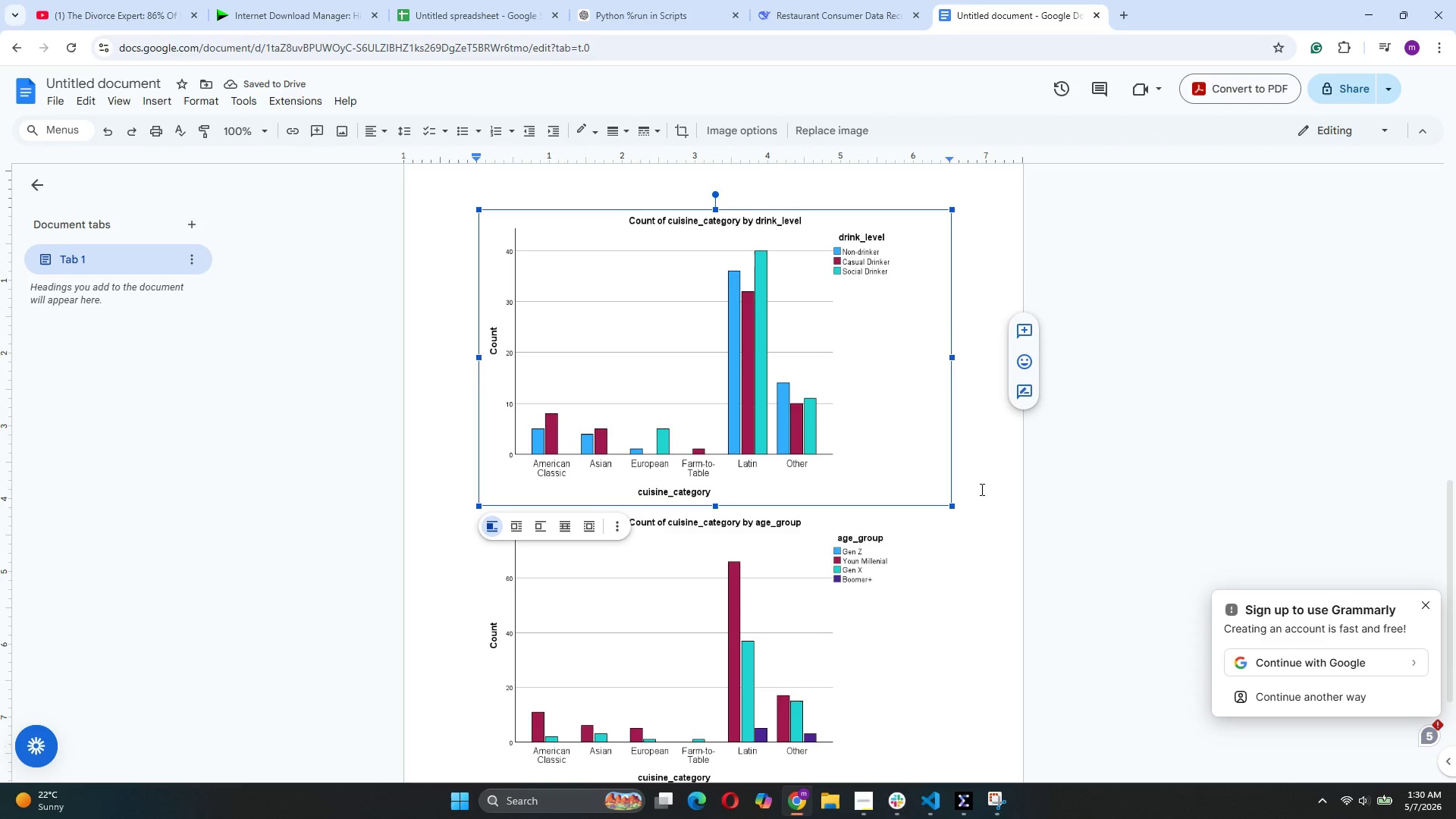 
left_click([966, 509])
 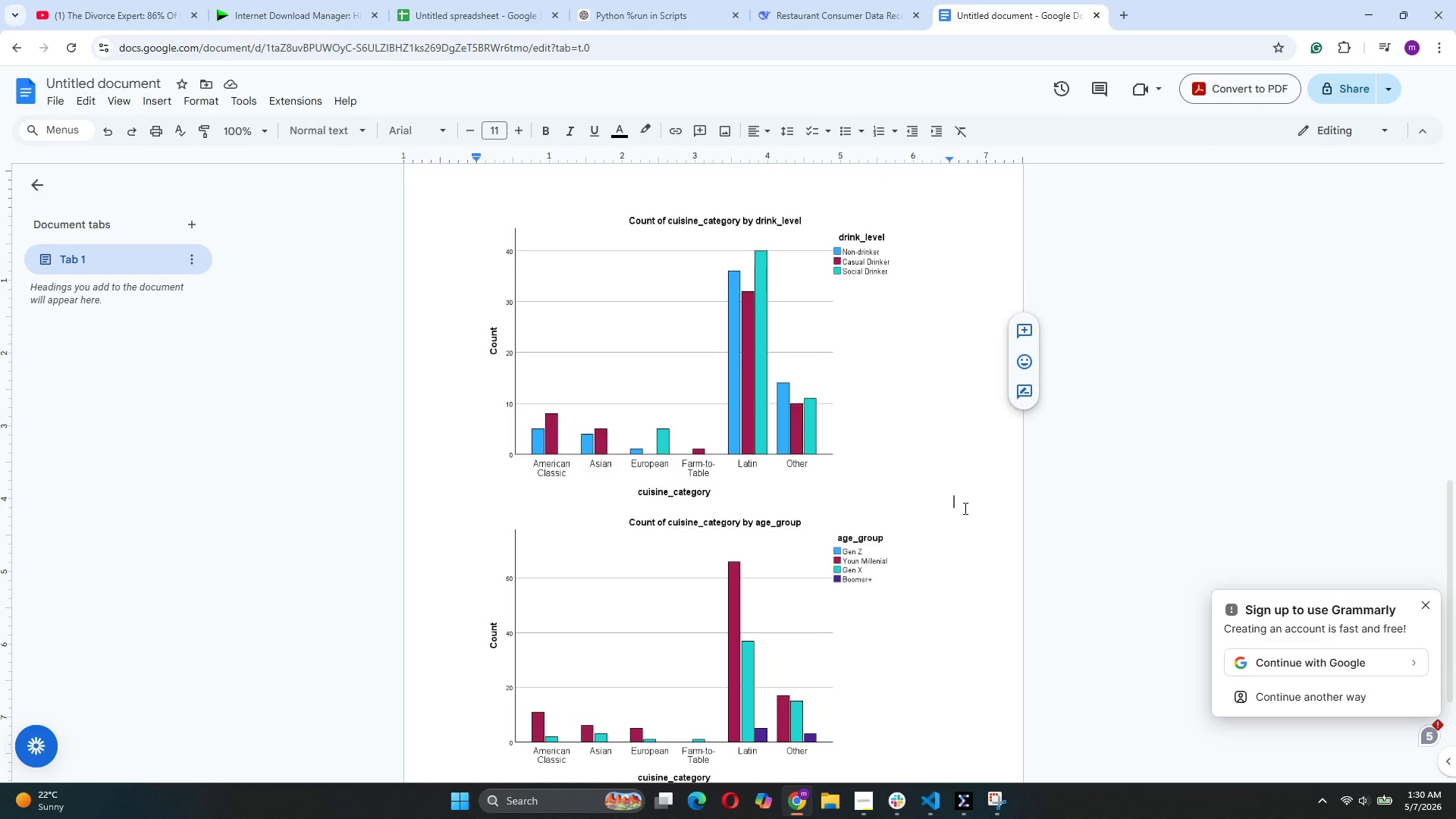 
key(Enter)
 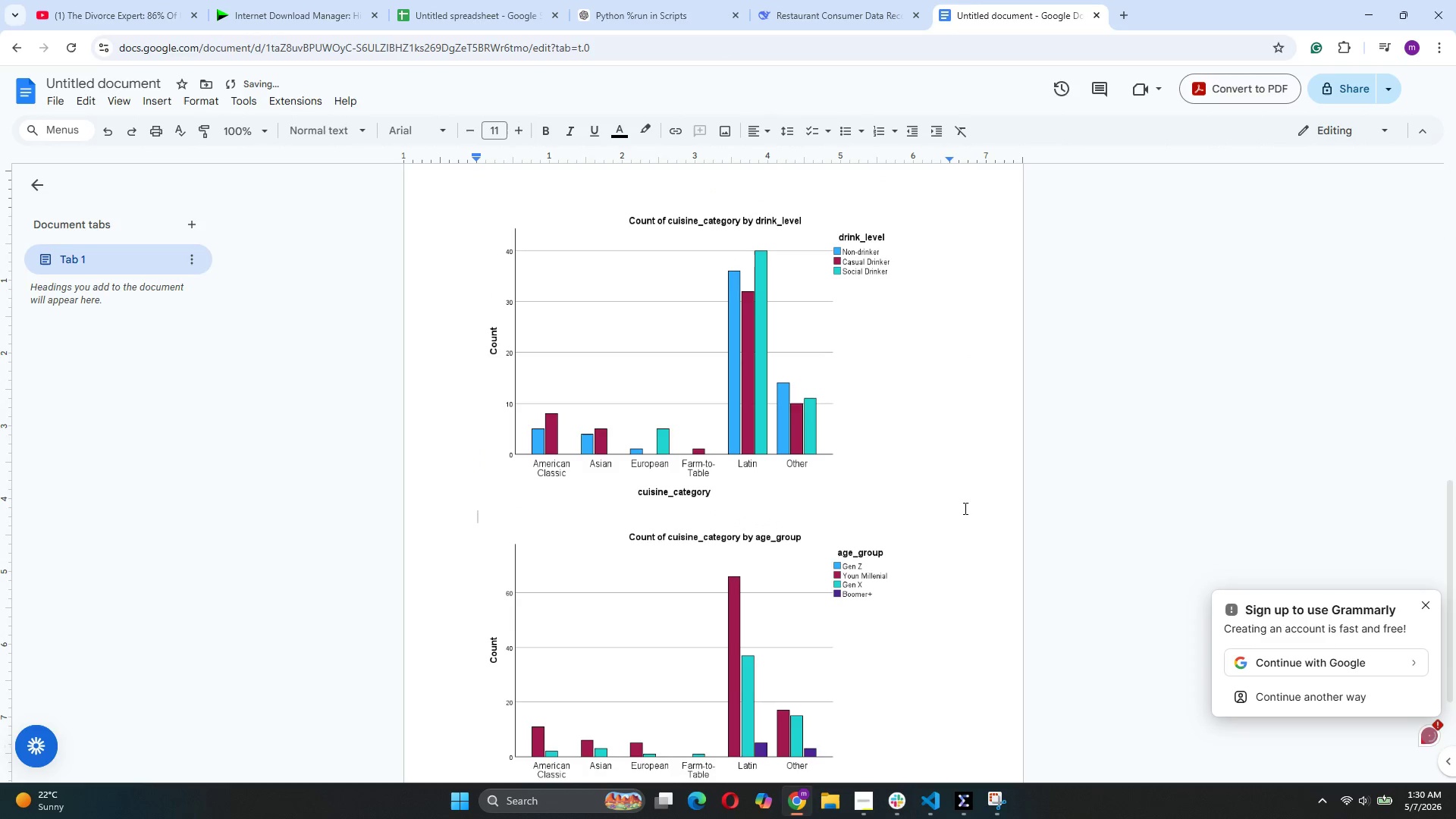 
key(Enter)
 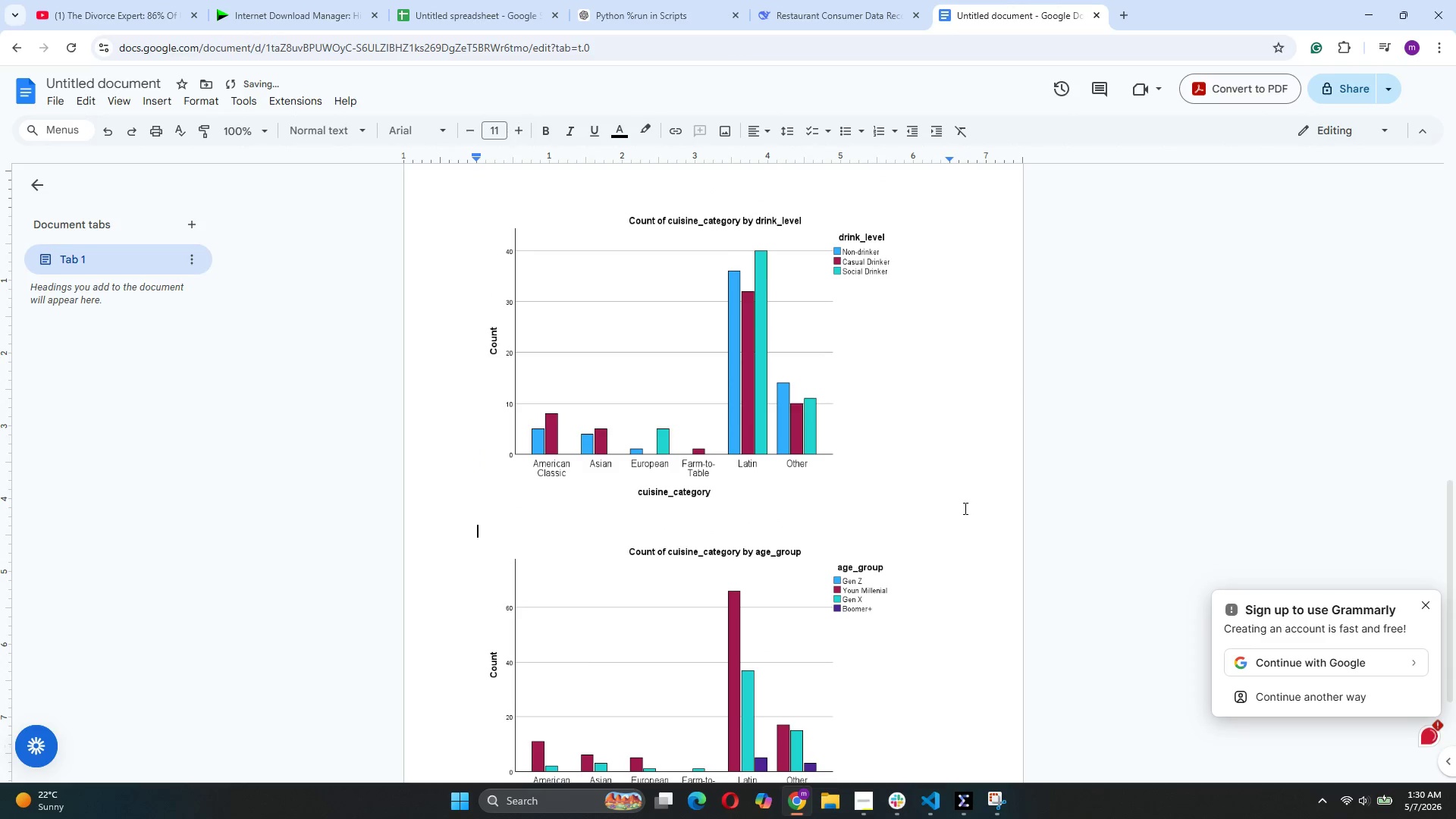 
key(Tab)
key(Tab)
key(Backspace)
key(Backspace)
key(Backspace)
key(Tab)
key(Tab)
type(Title: )
 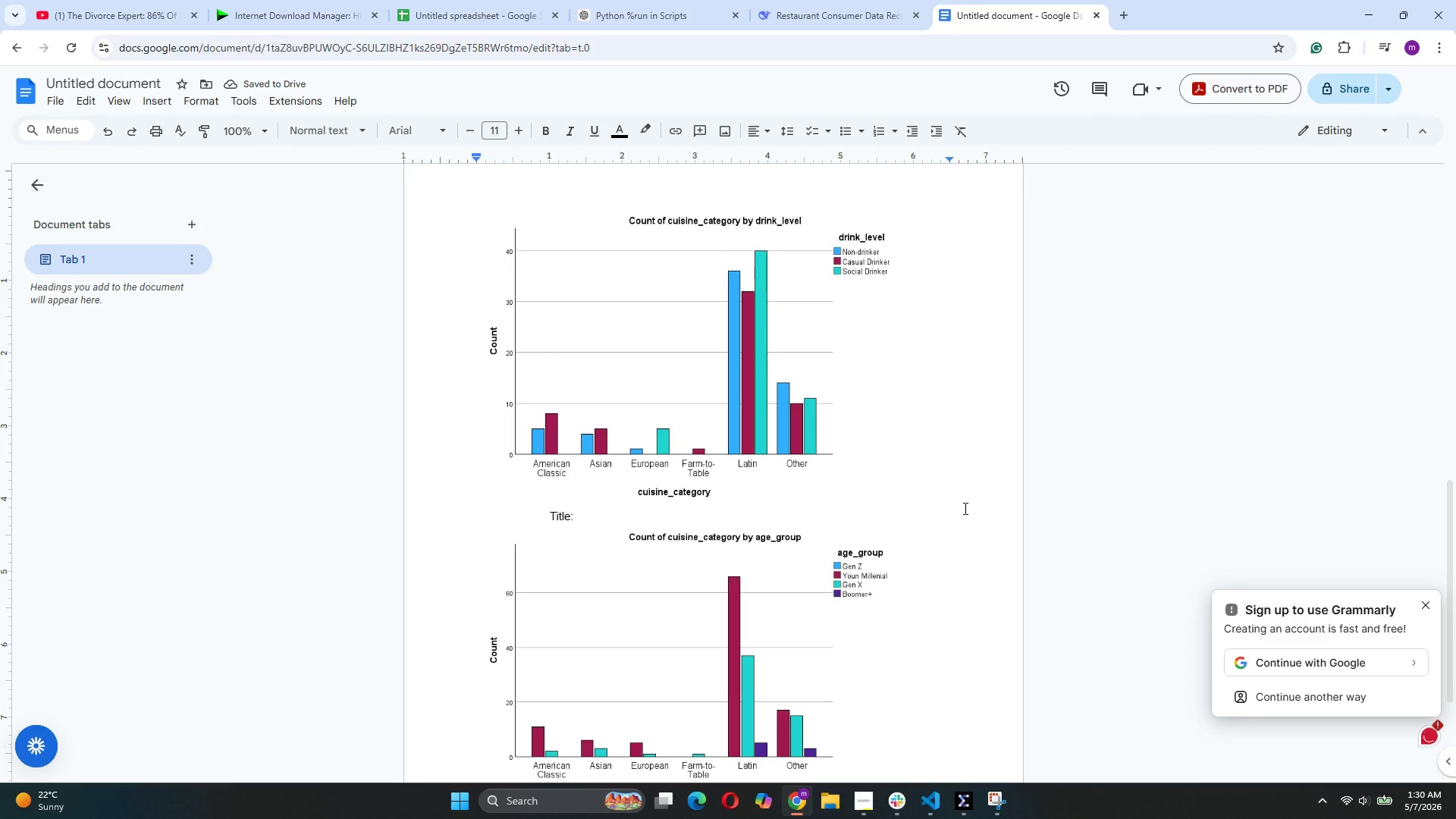 
type(Cousine Category by Drink Level)
 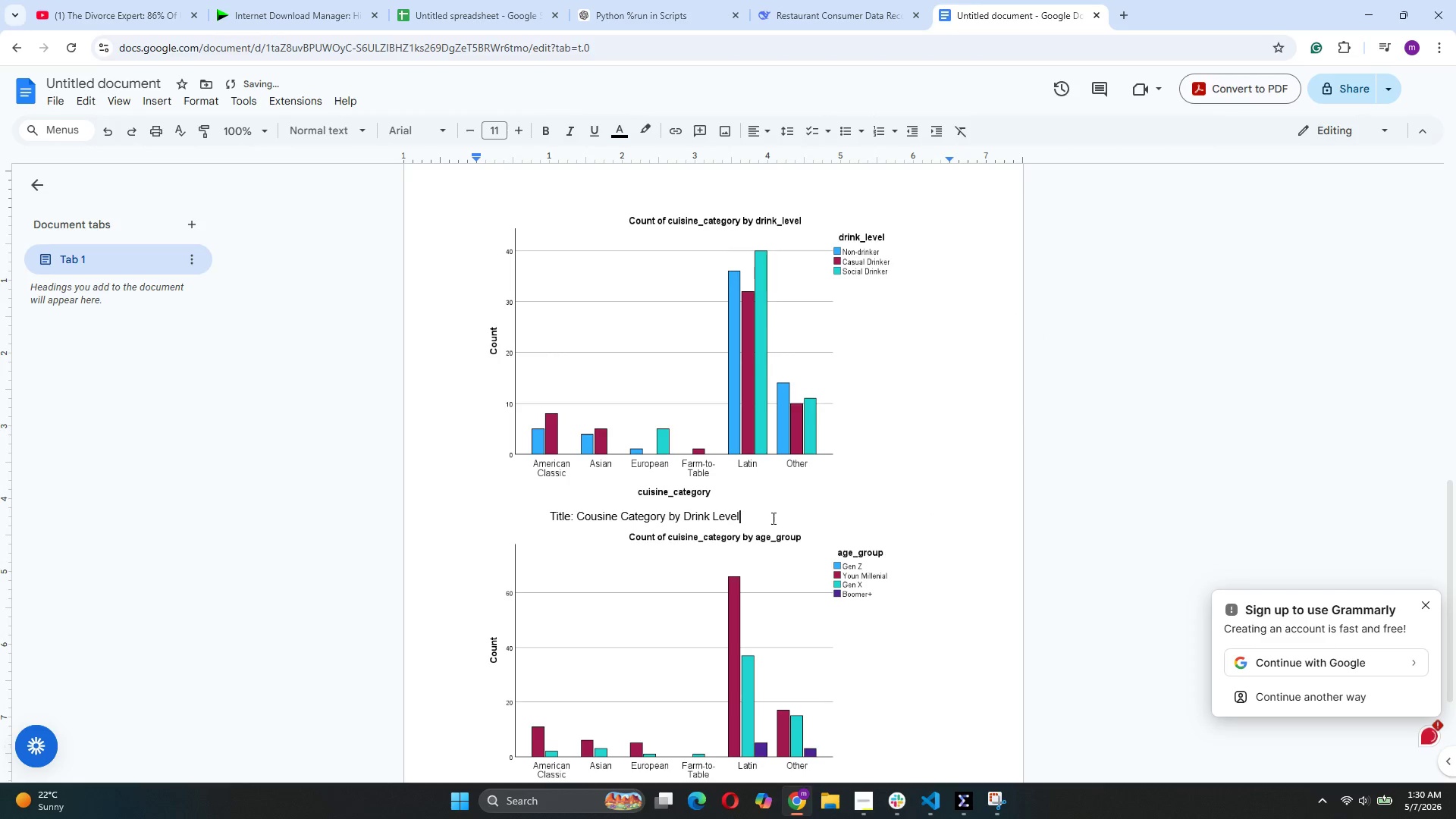 
left_click_drag(start_coordinate=[771, 523], to_coordinate=[551, 446])
 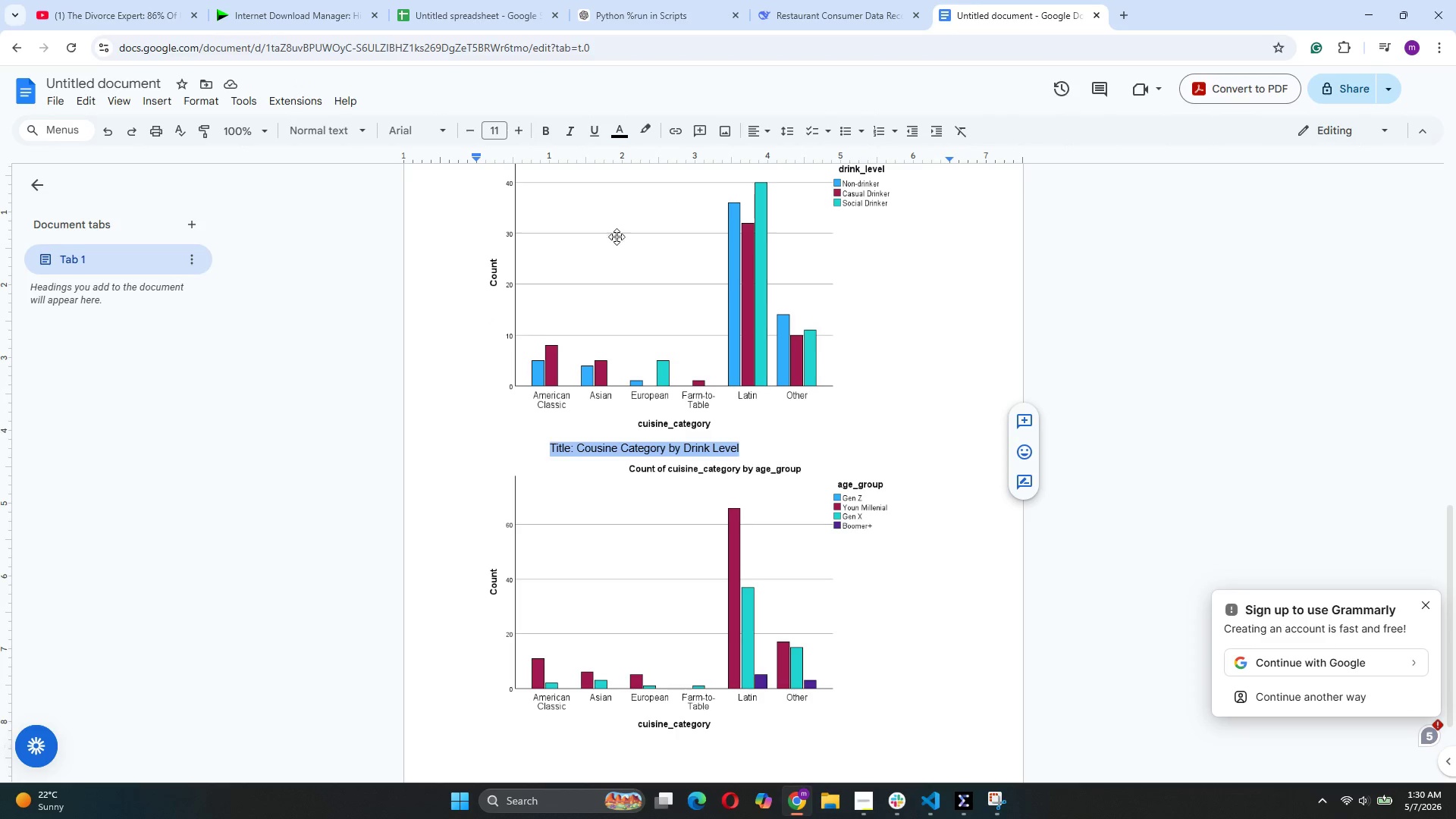 
left_click([575, 123])
 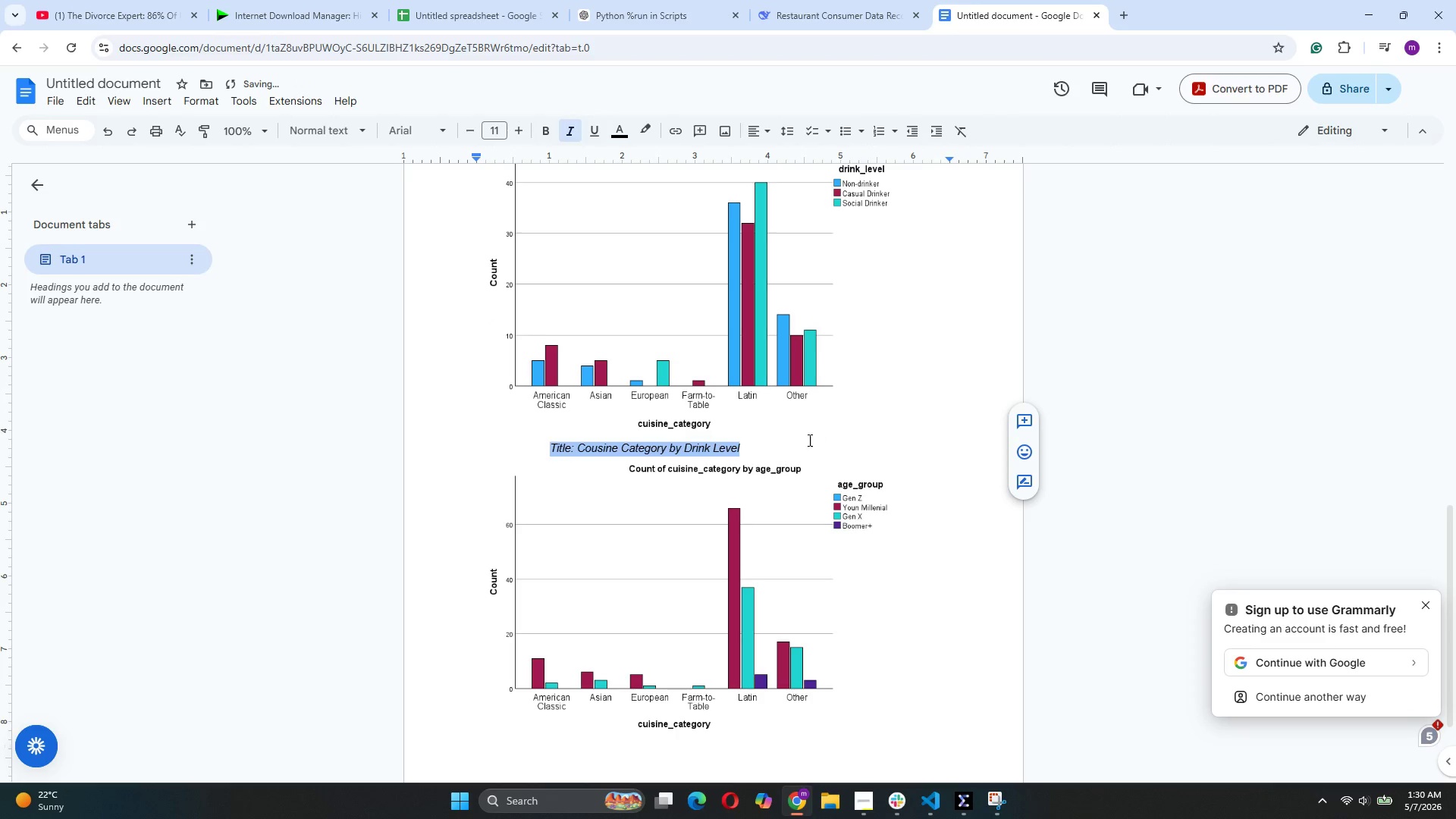 
left_click([773, 450])
 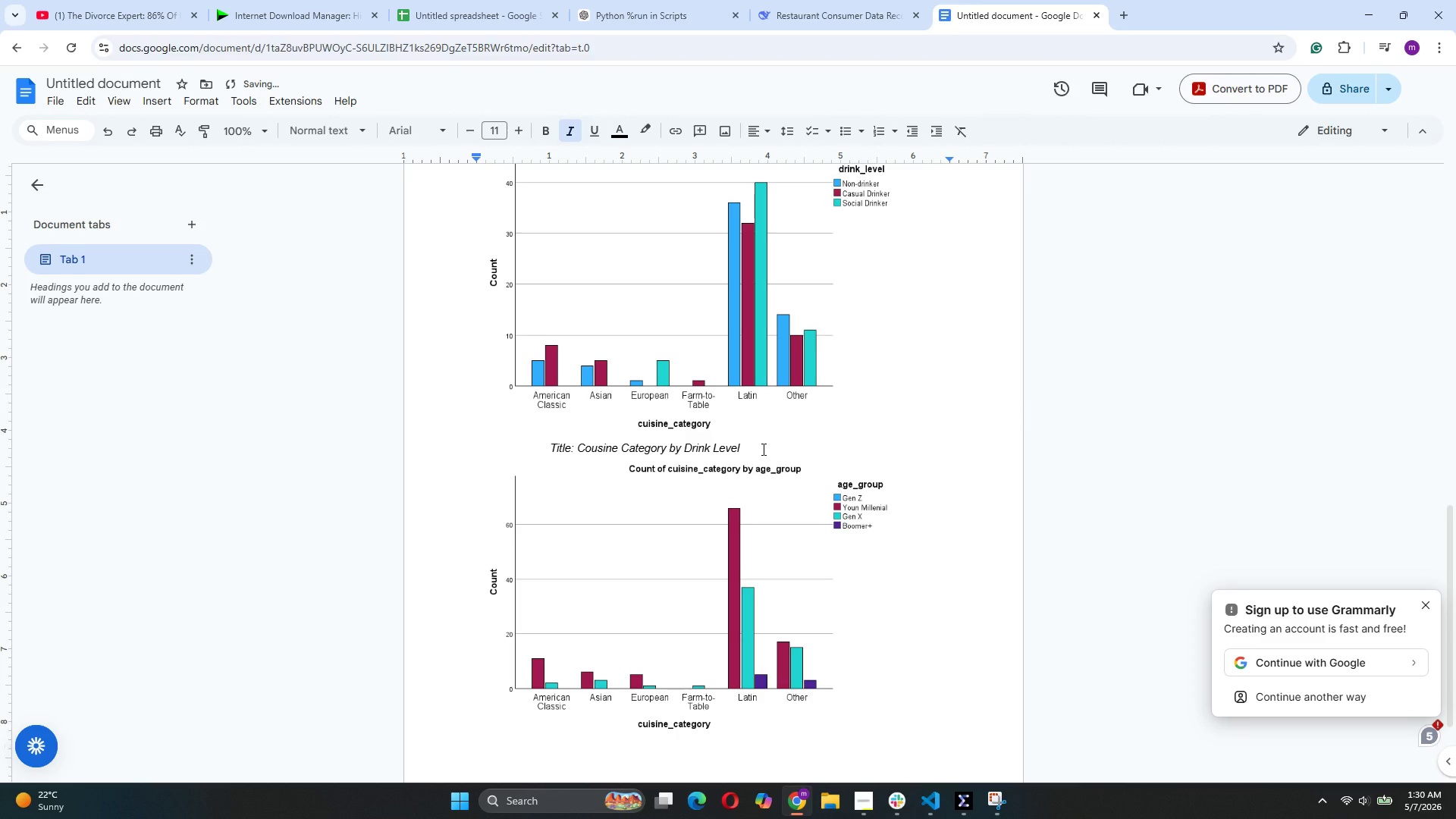 
left_click_drag(start_coordinate=[758, 447], to_coordinate=[544, 451])
 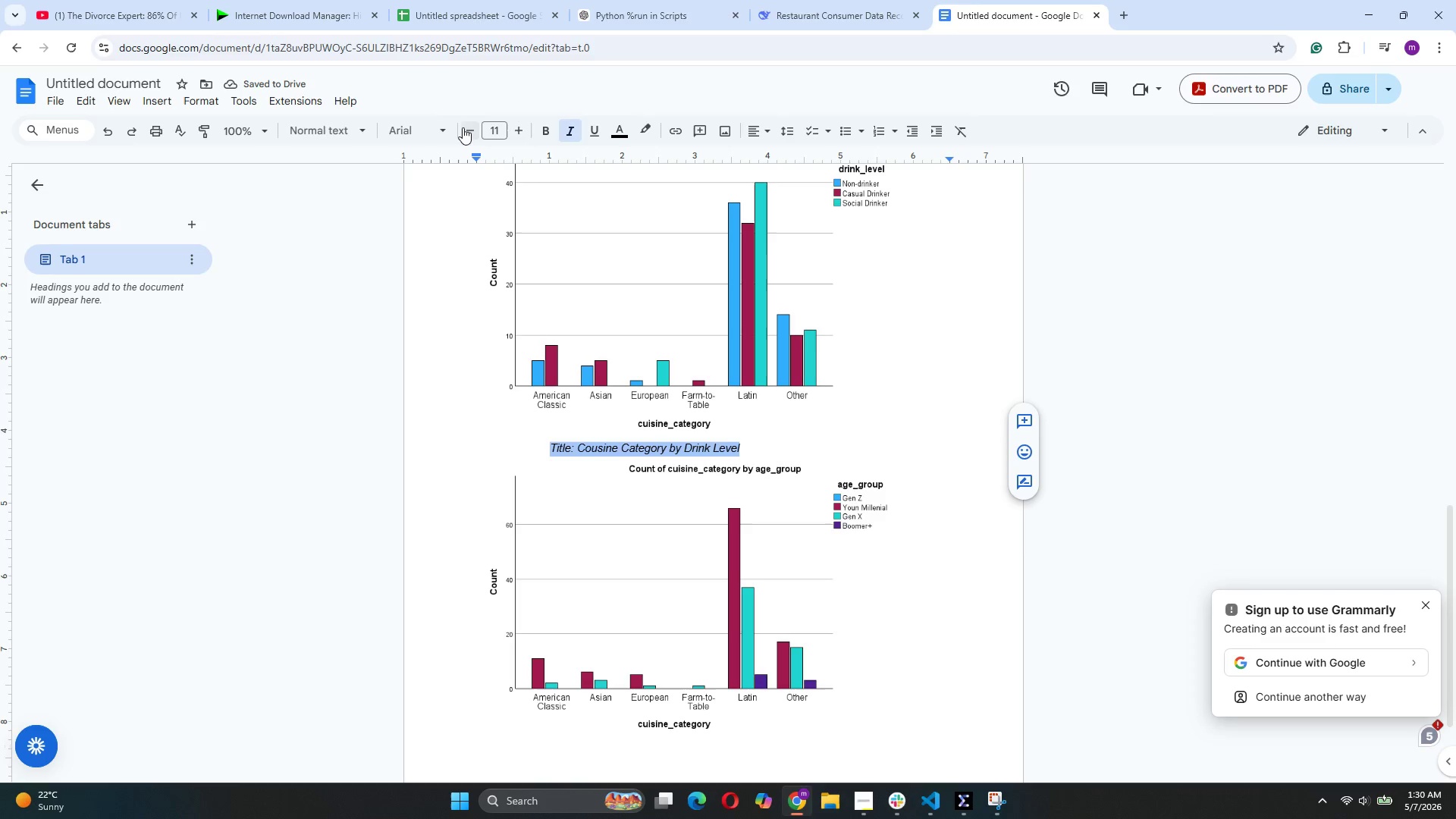 
left_click([464, 129])
 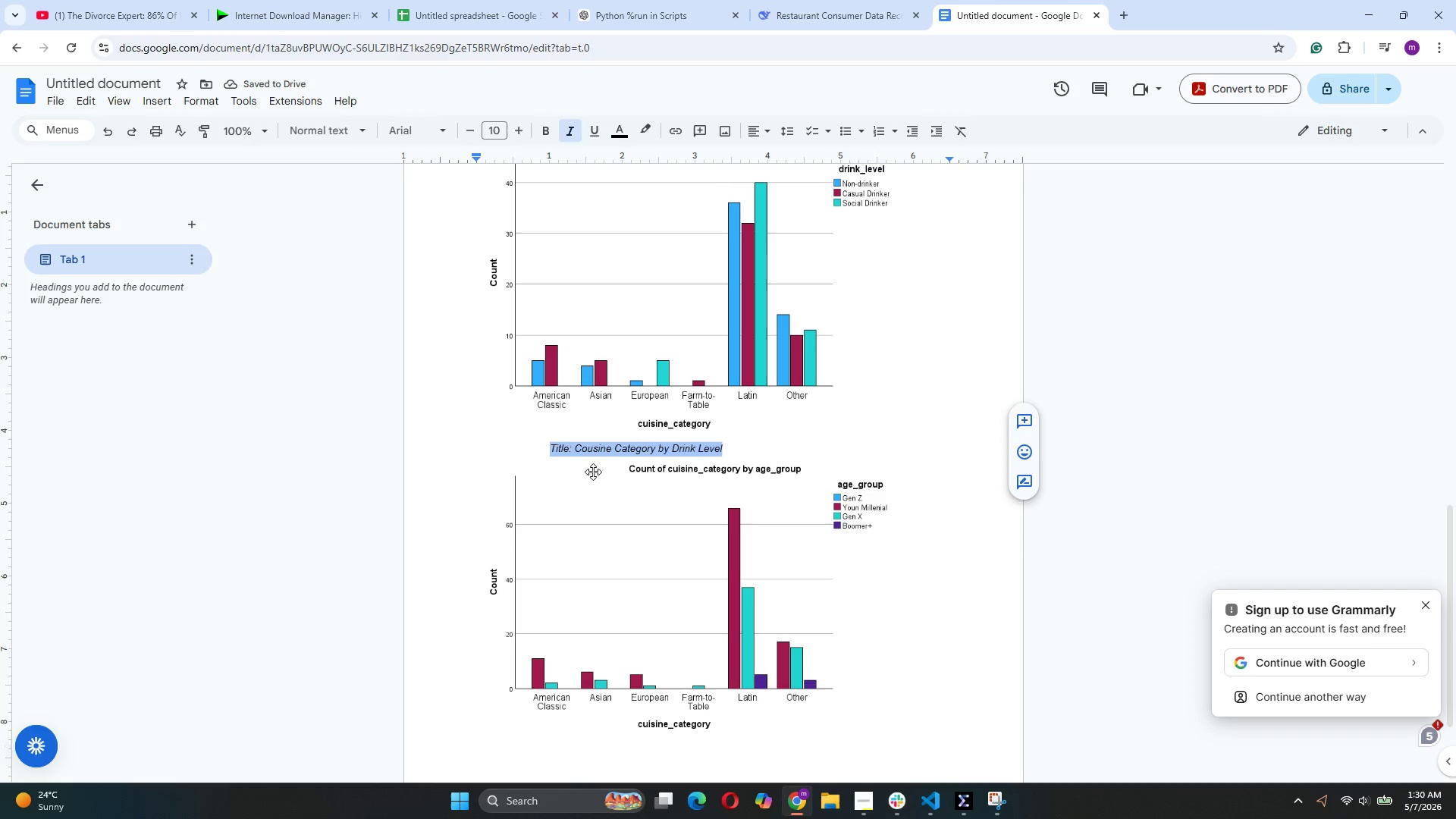 
left_click([552, 450])
 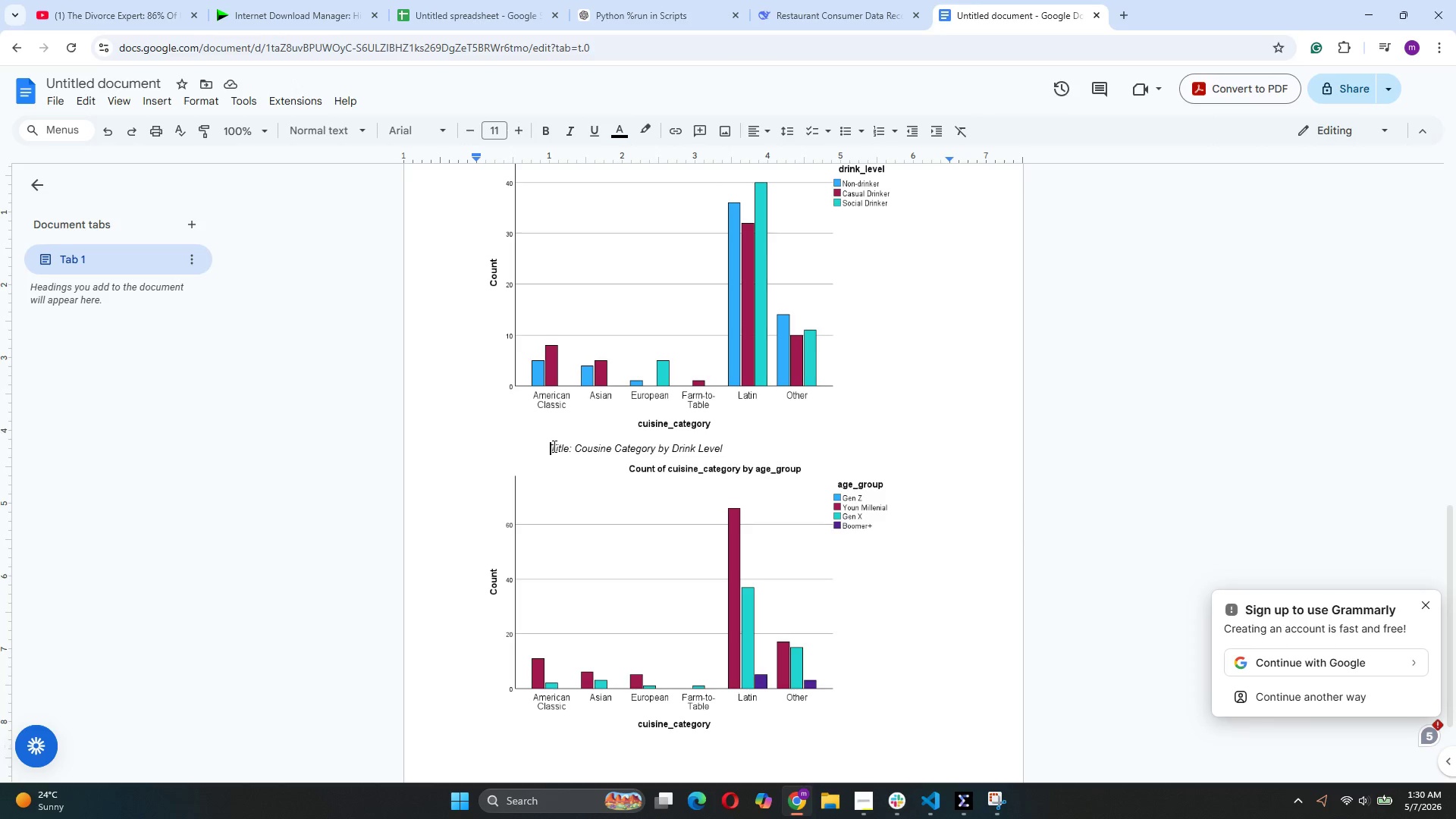 
key(Tab)
 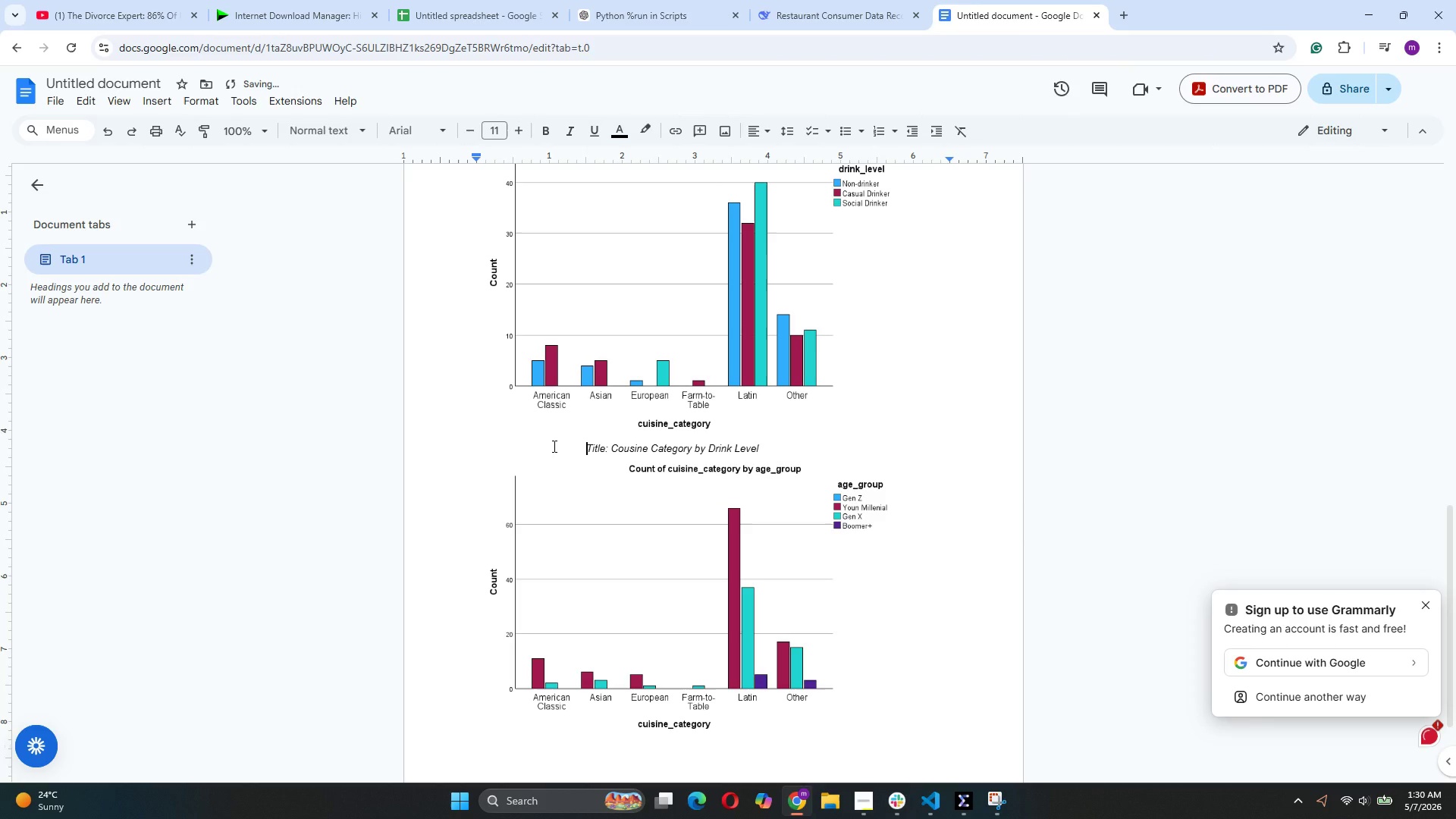 
key(Tab)
 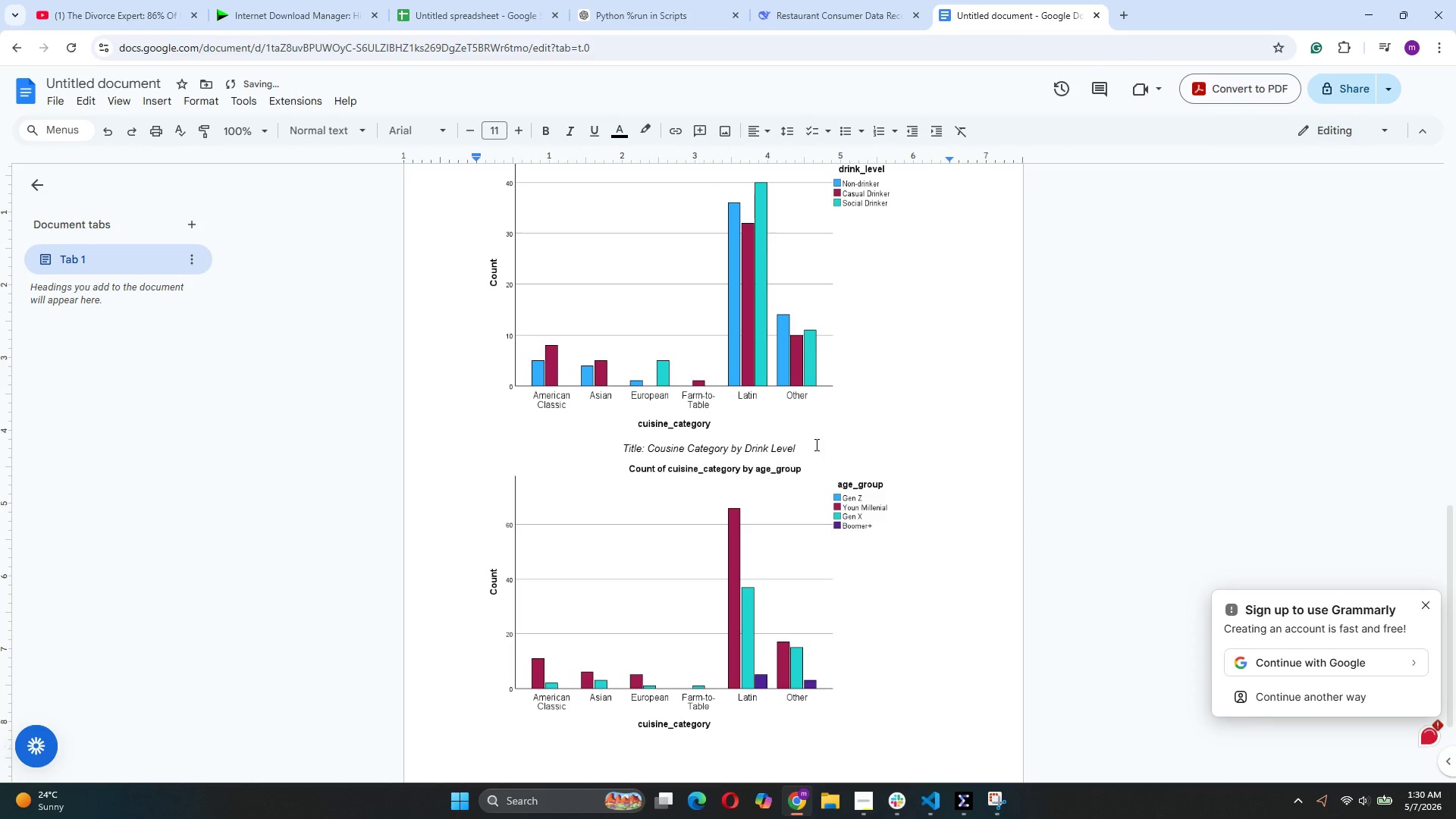 
left_click_drag(start_coordinate=[815, 444], to_coordinate=[614, 448])
 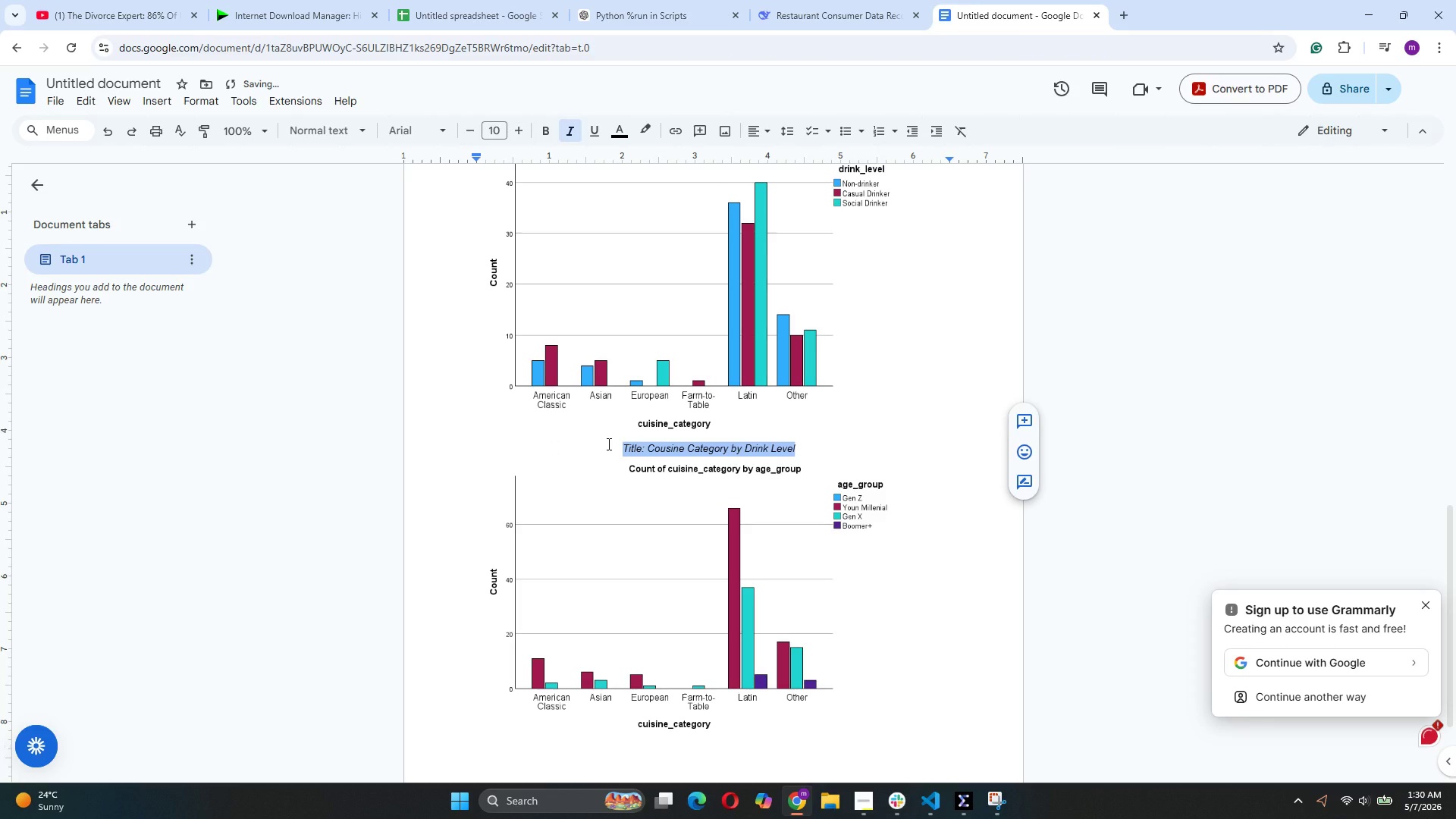 
key(Control+C)
 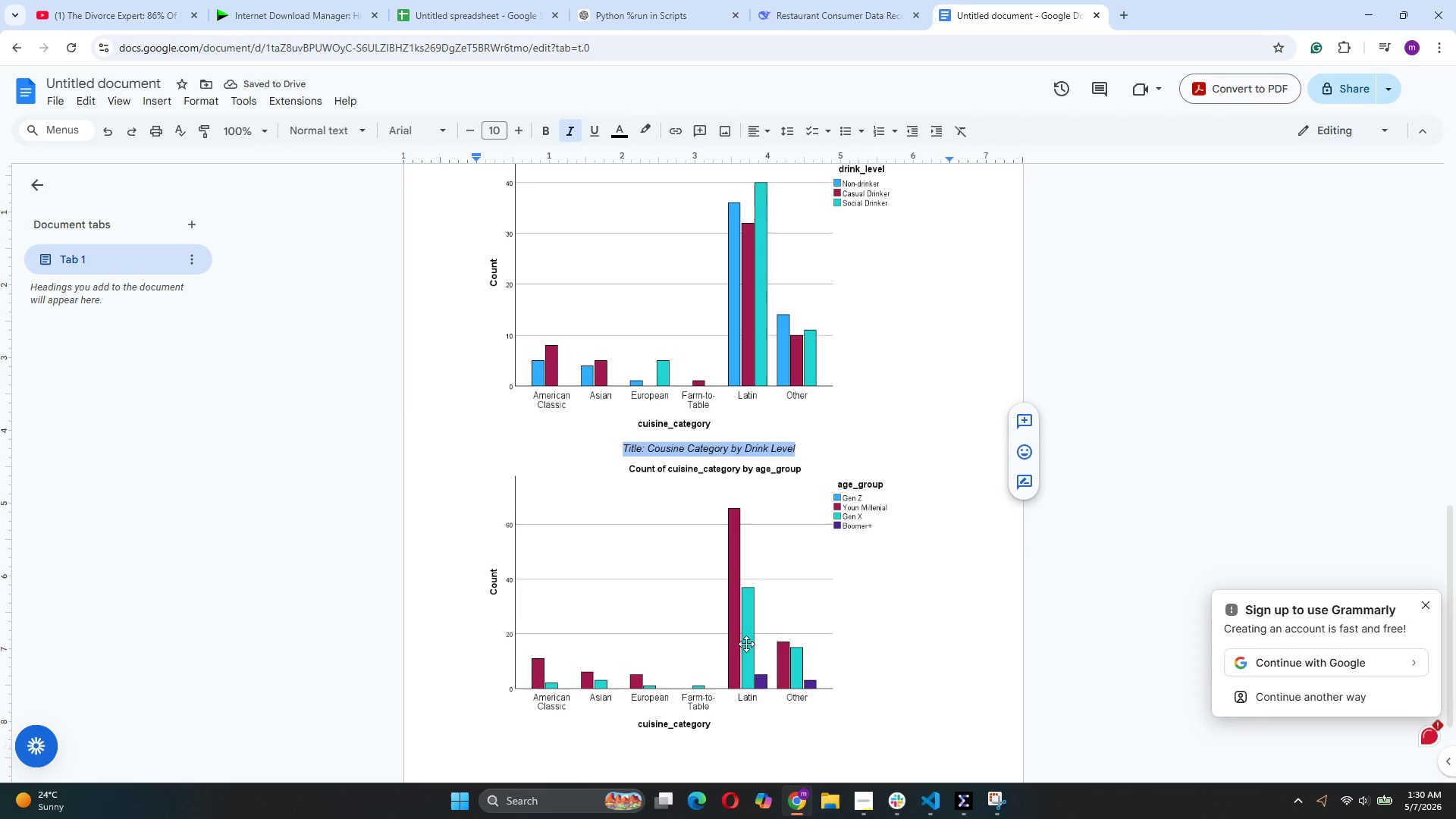 
scroll: coordinate [755, 661], scroll_direction: down, amount: 3.0
 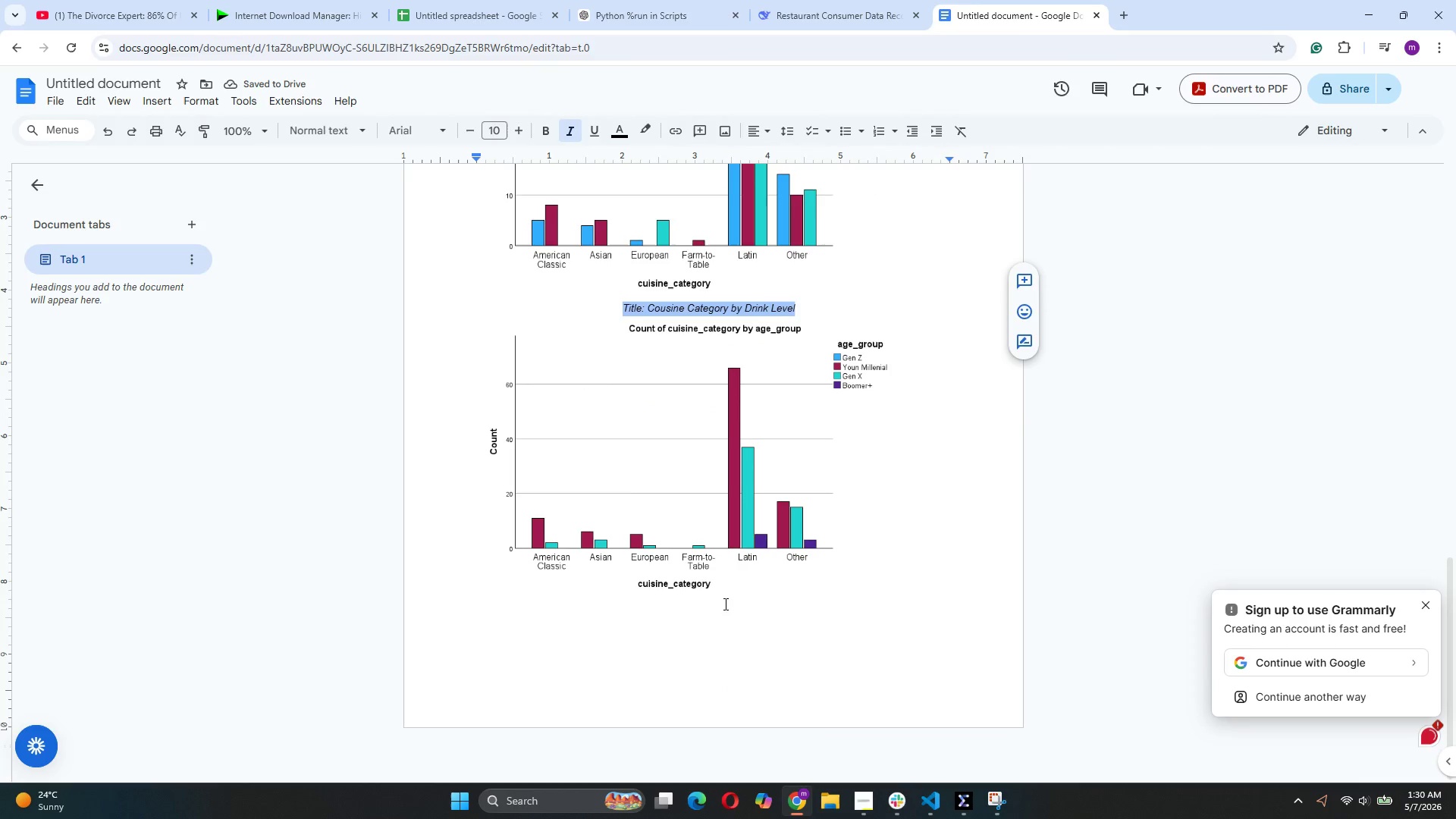 
left_click([724, 604])
 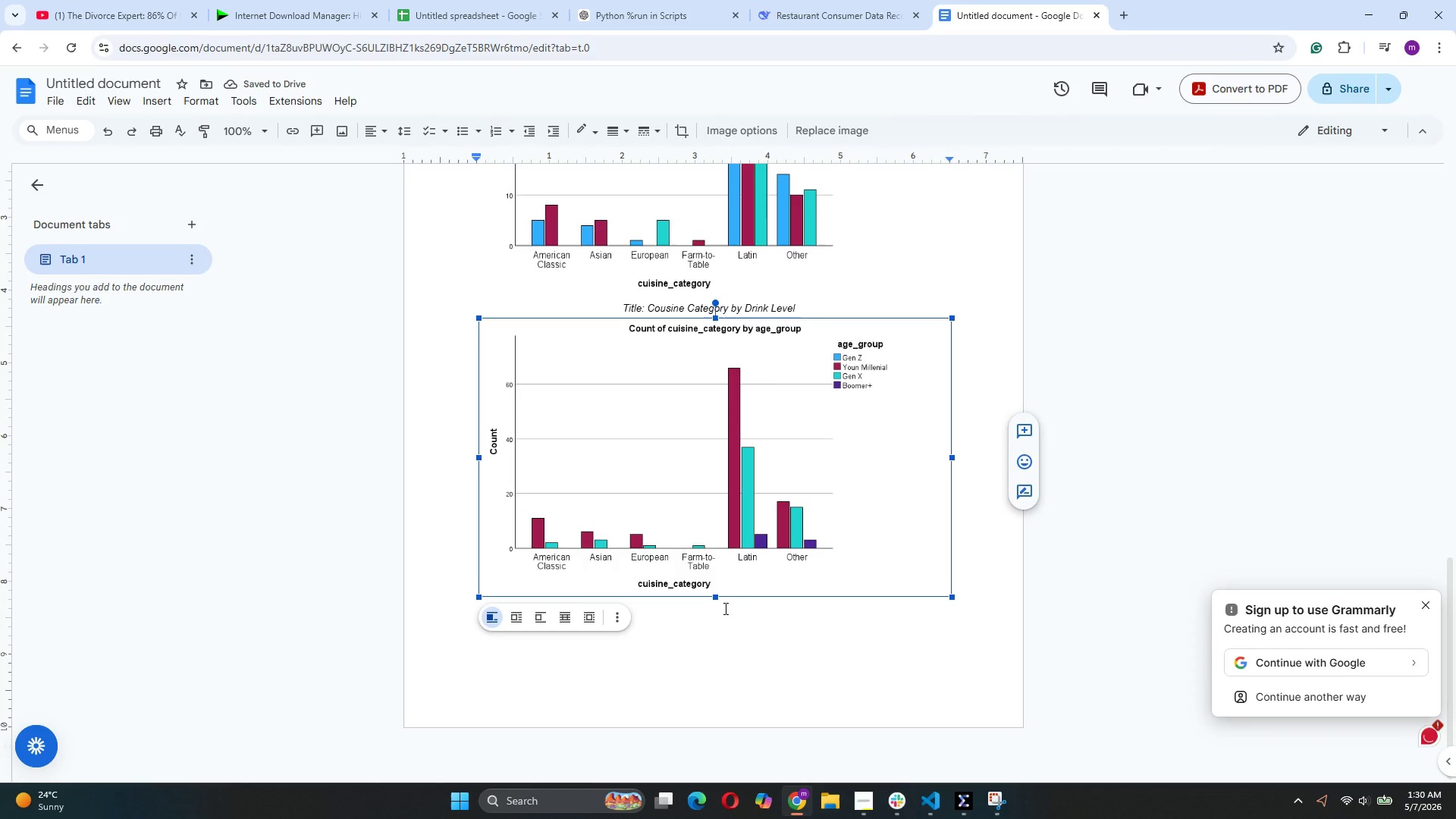 
left_click([724, 611])
 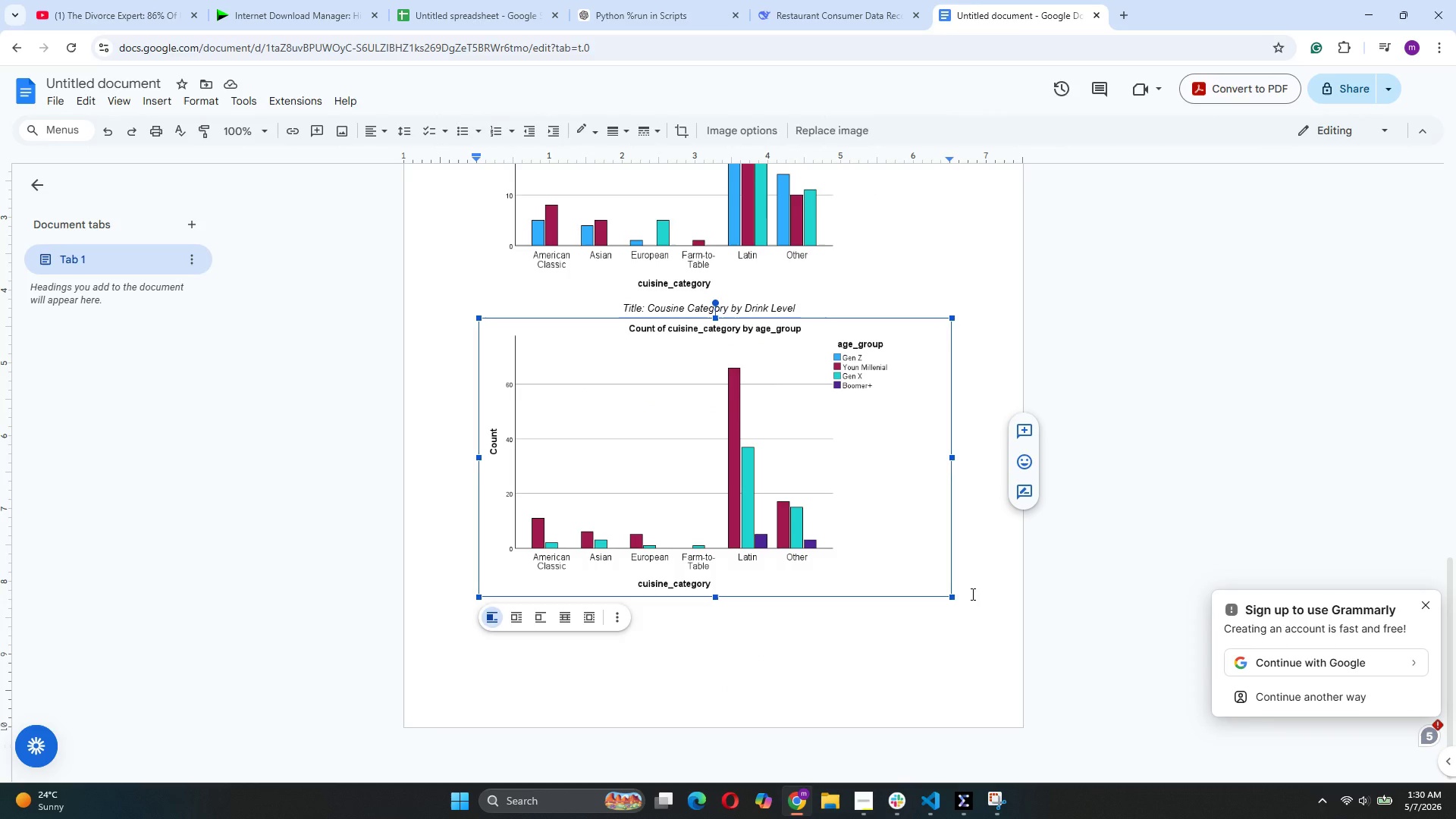 
left_click([971, 594])
 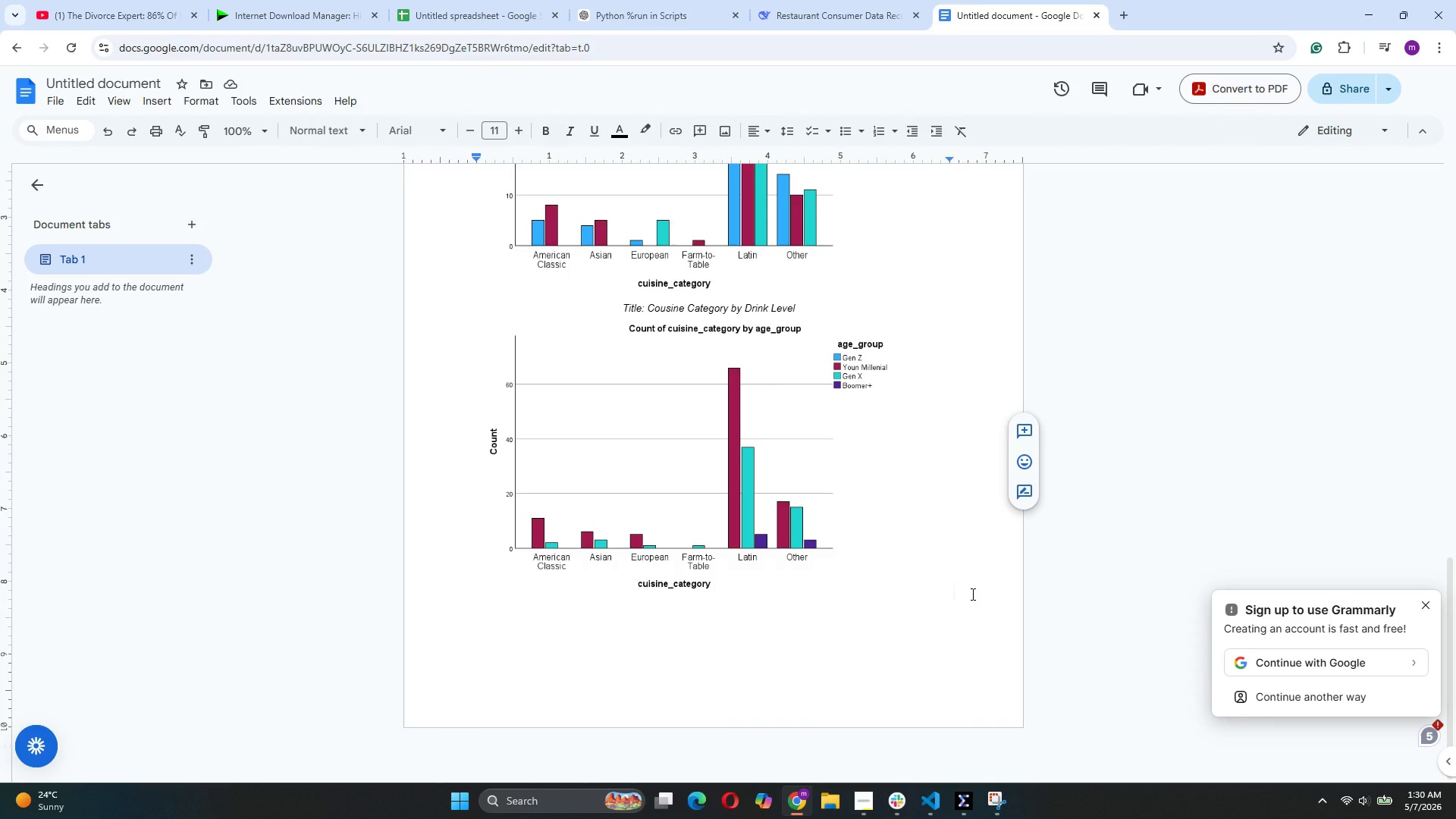 
key(Enter)
 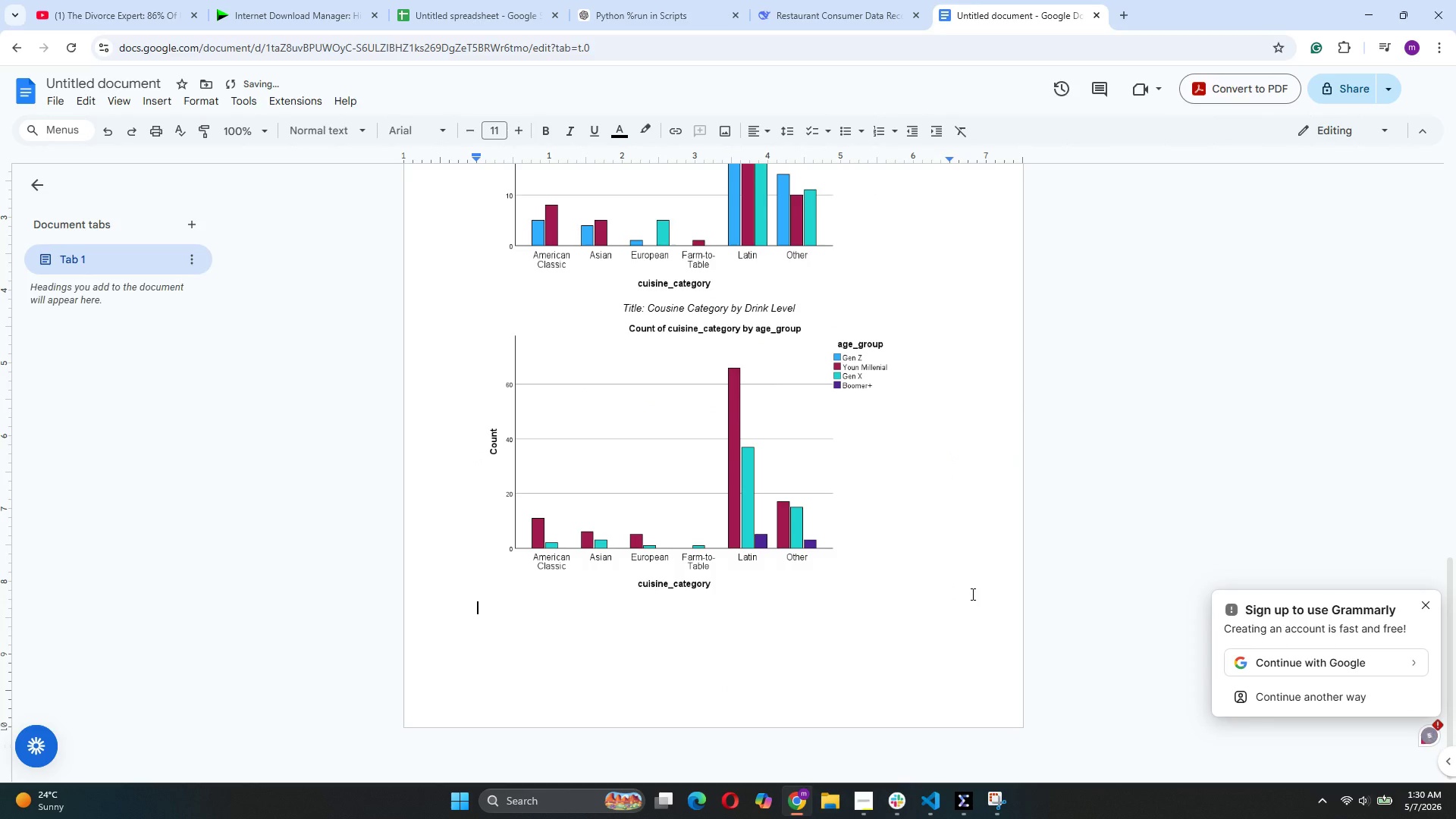 
key(Control+V)
 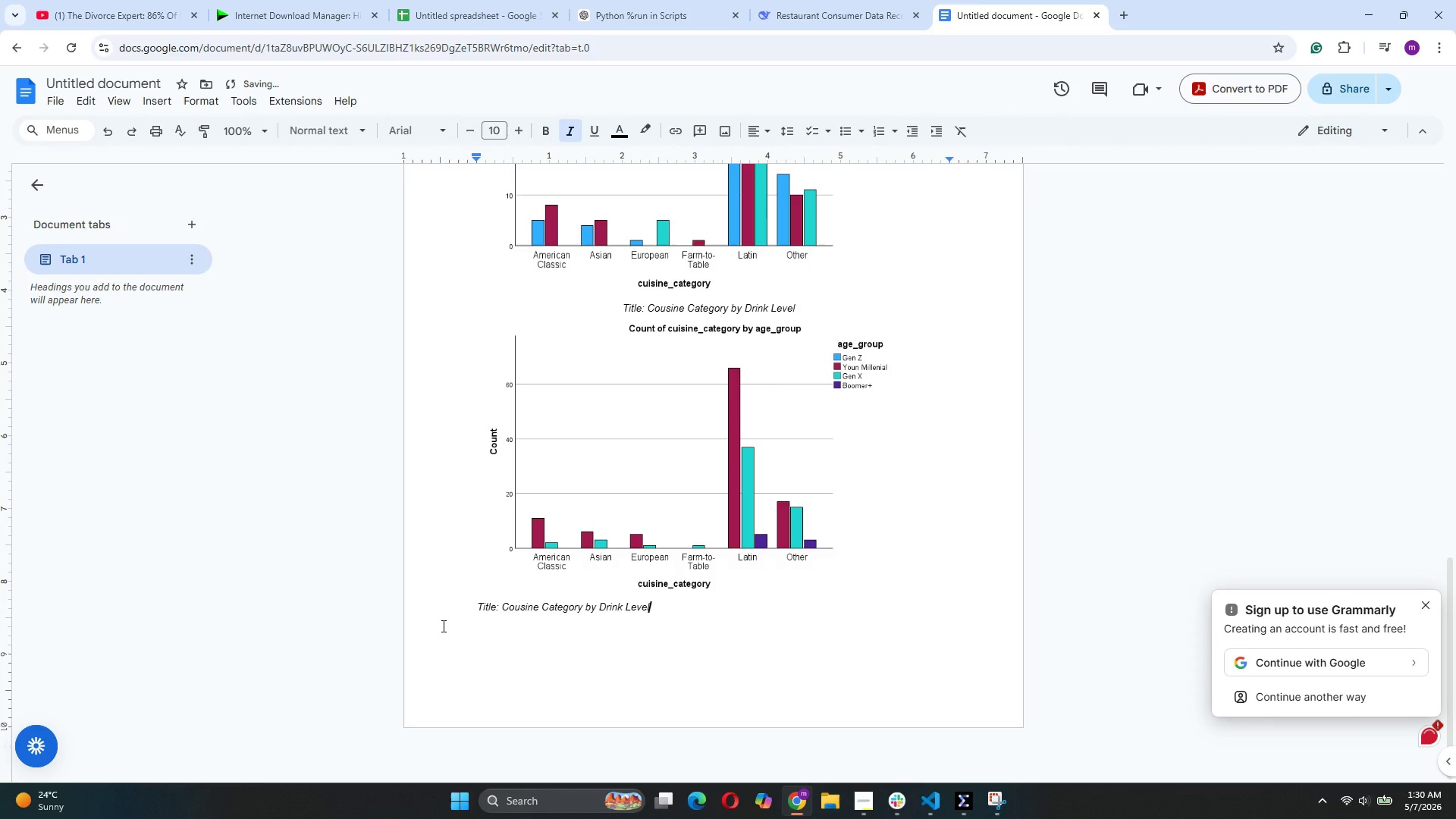 
mouse_move([471, 624])
 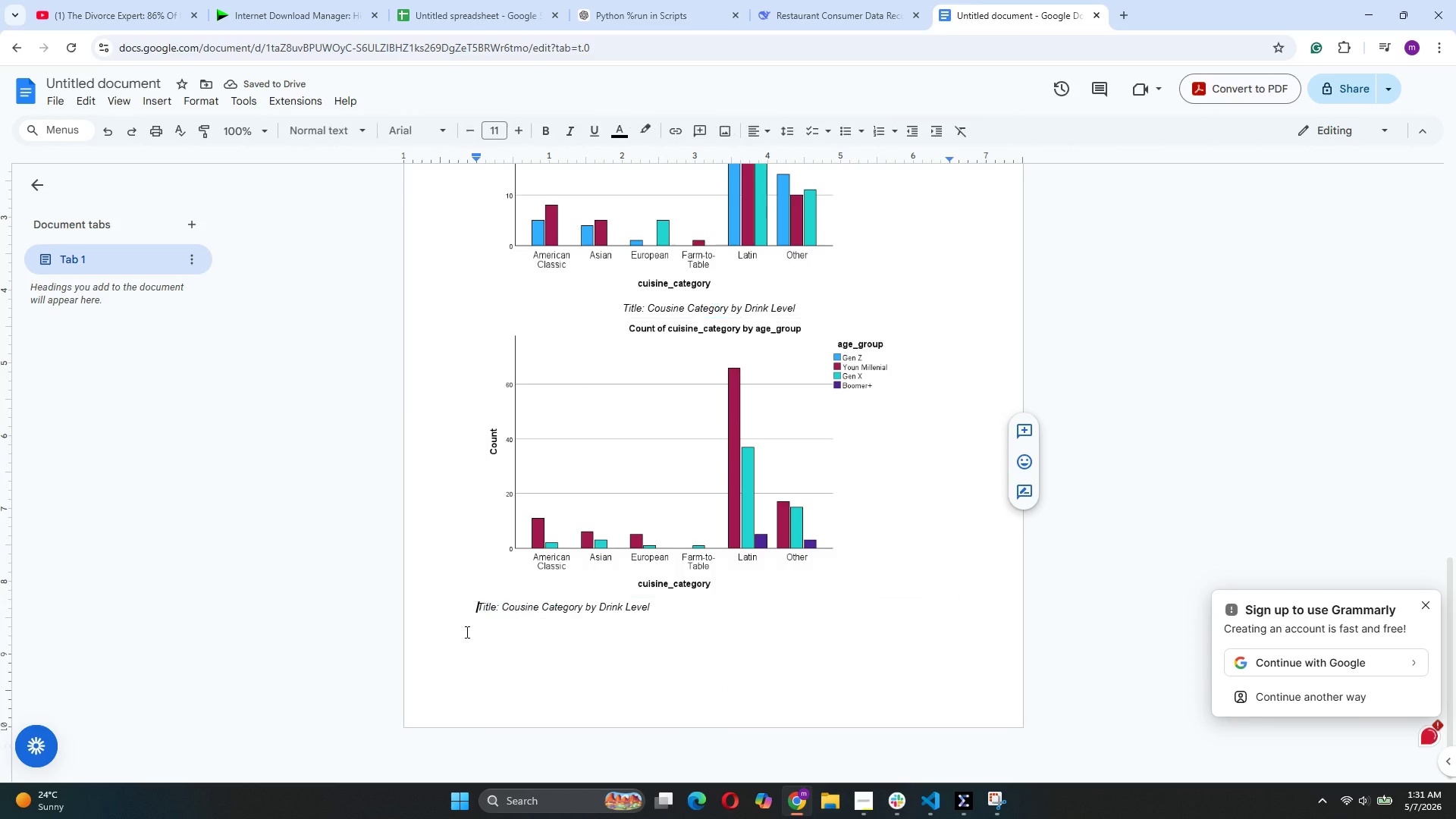 
left_click([466, 632])
 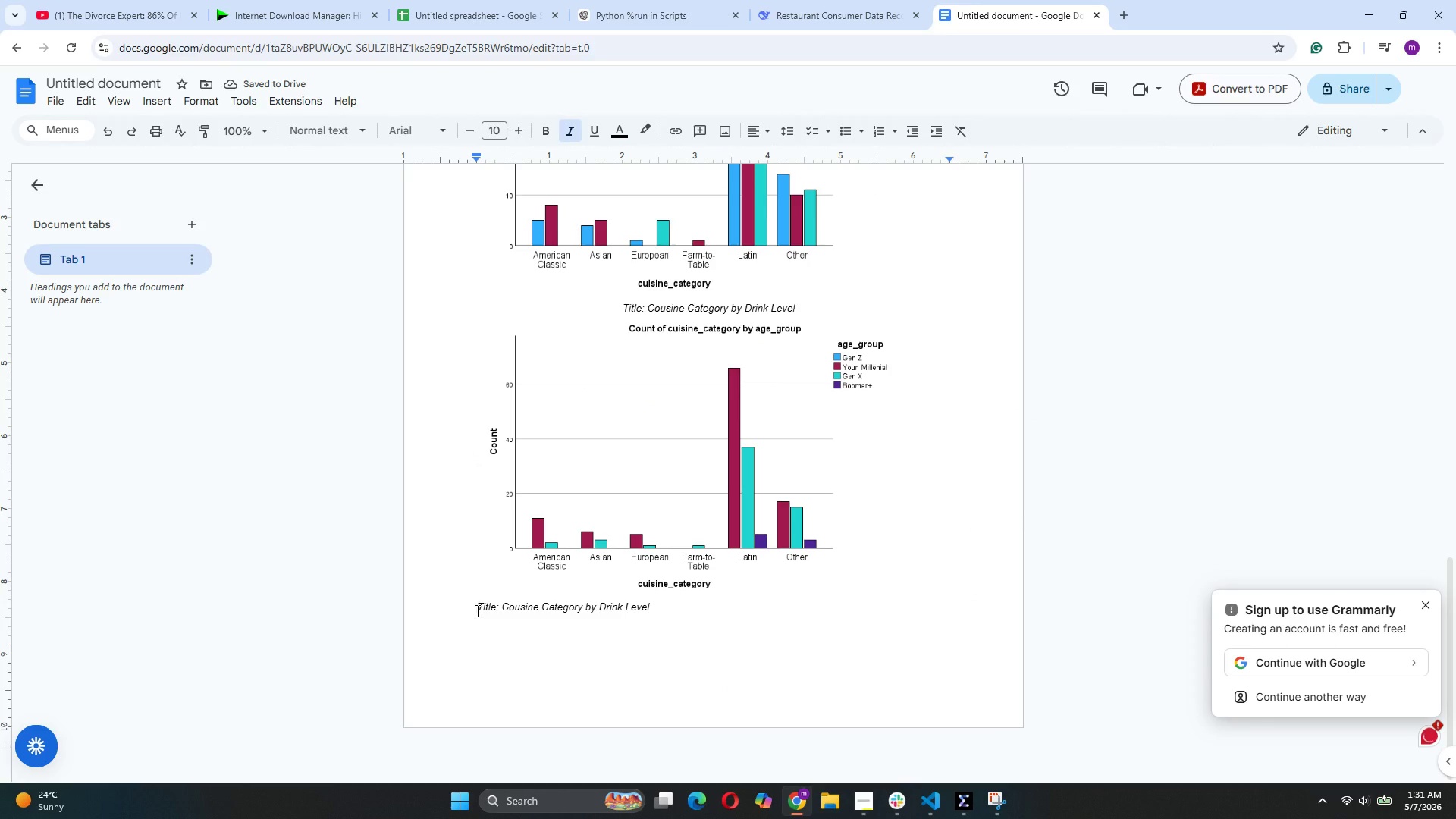 
key(Tab)
 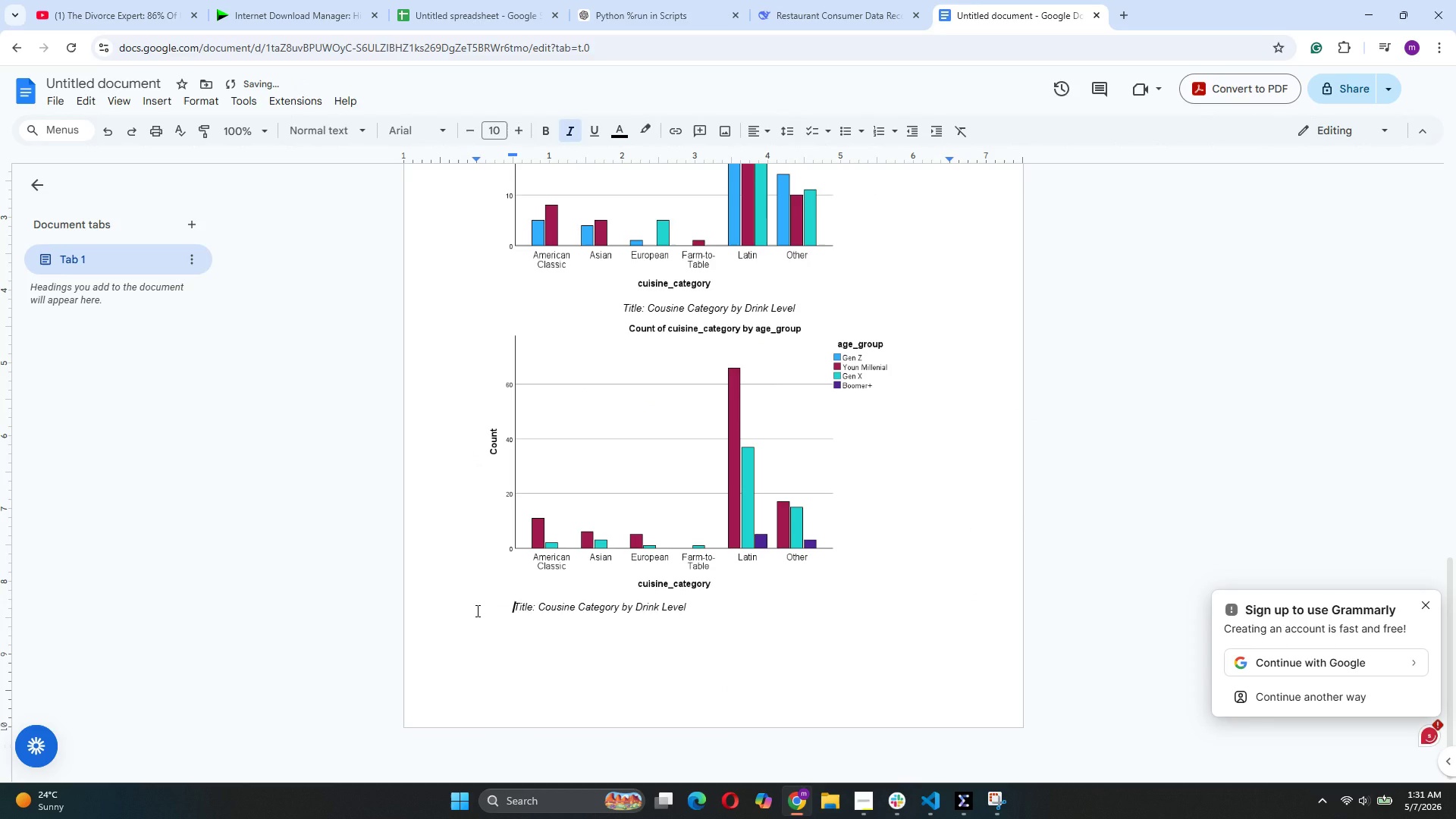 
key(Tab)
 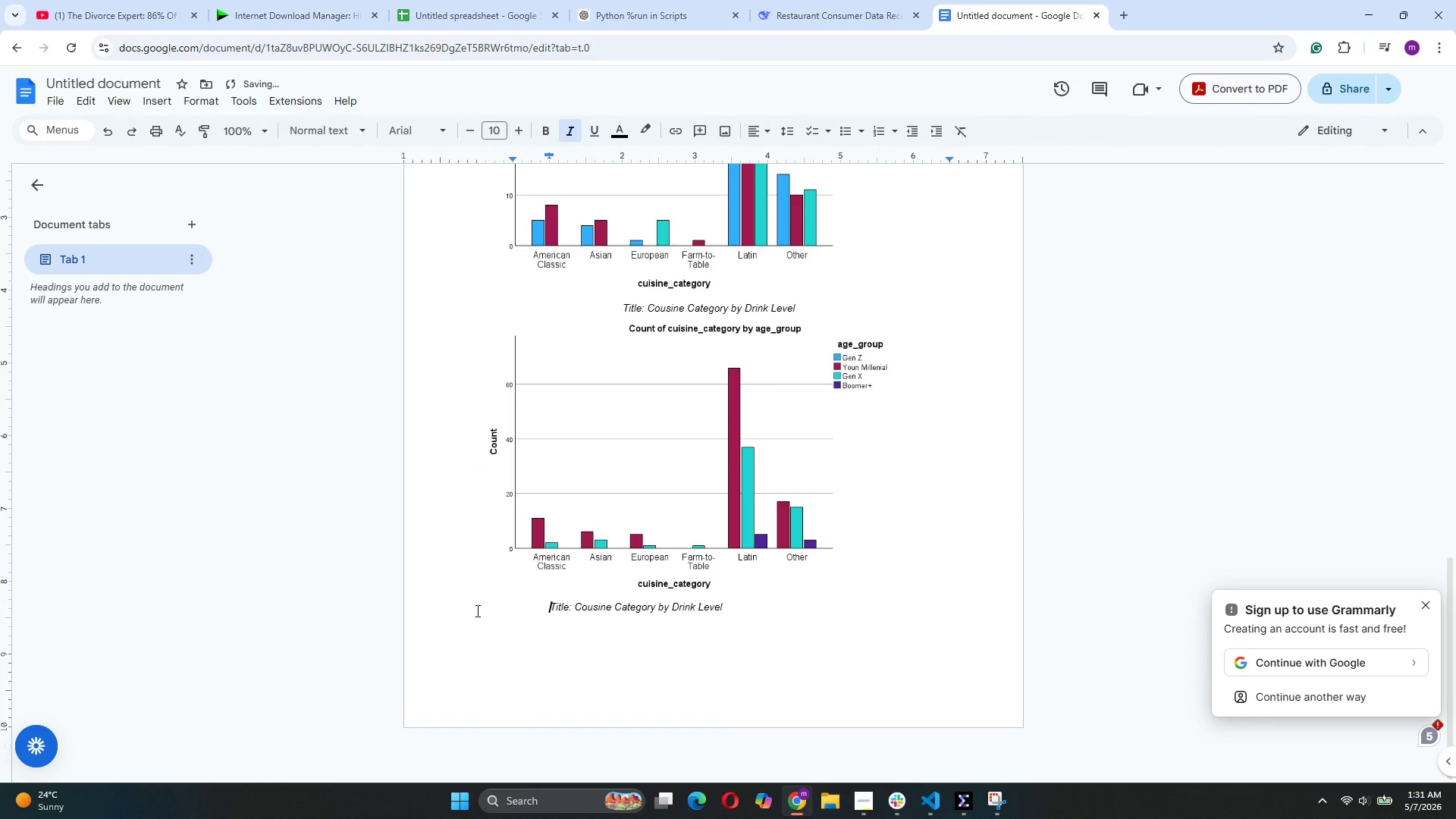 
key(Tab)
 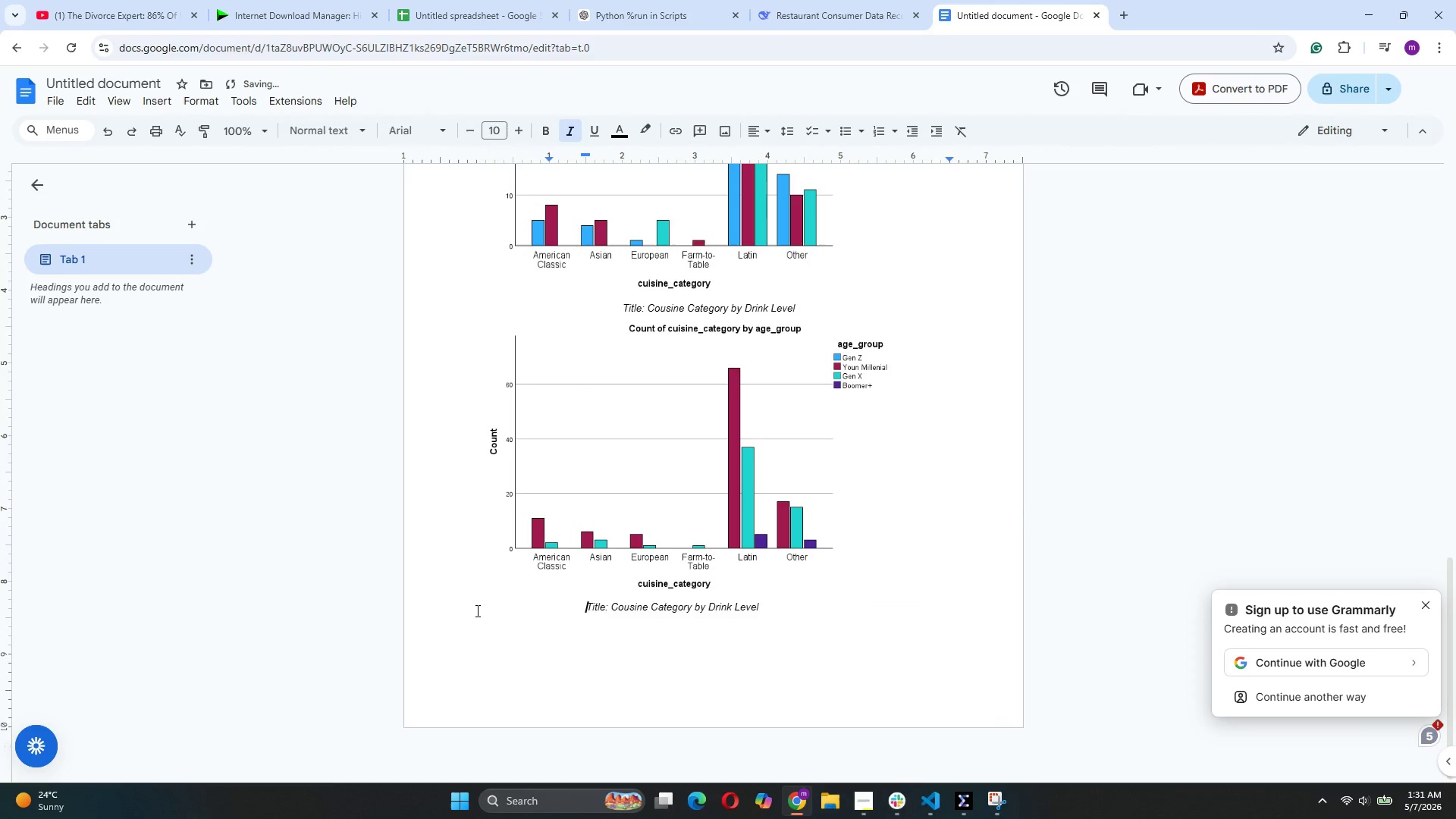 
key(Tab)
 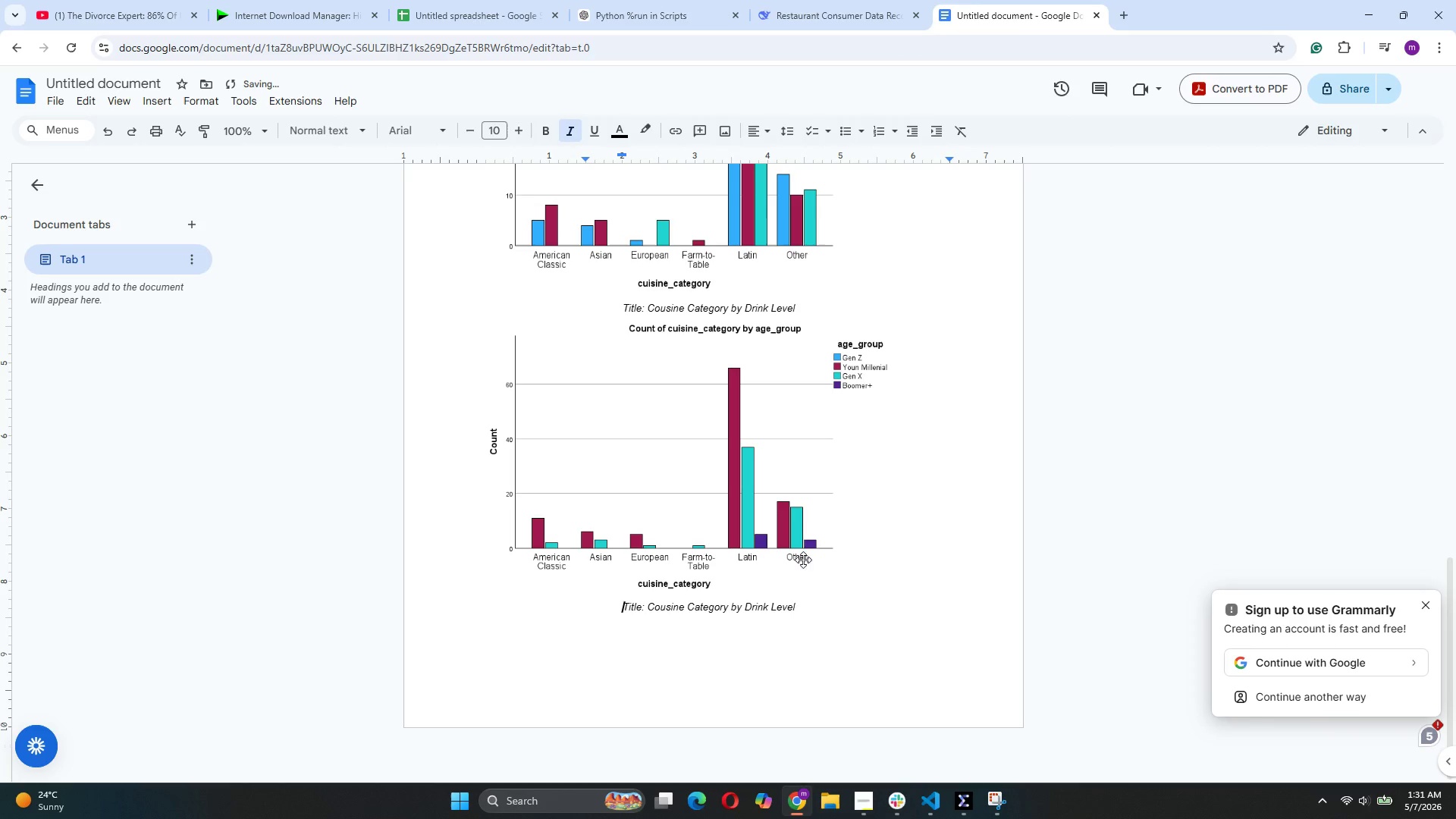 
left_click_drag(start_coordinate=[796, 610], to_coordinate=[745, 610])
 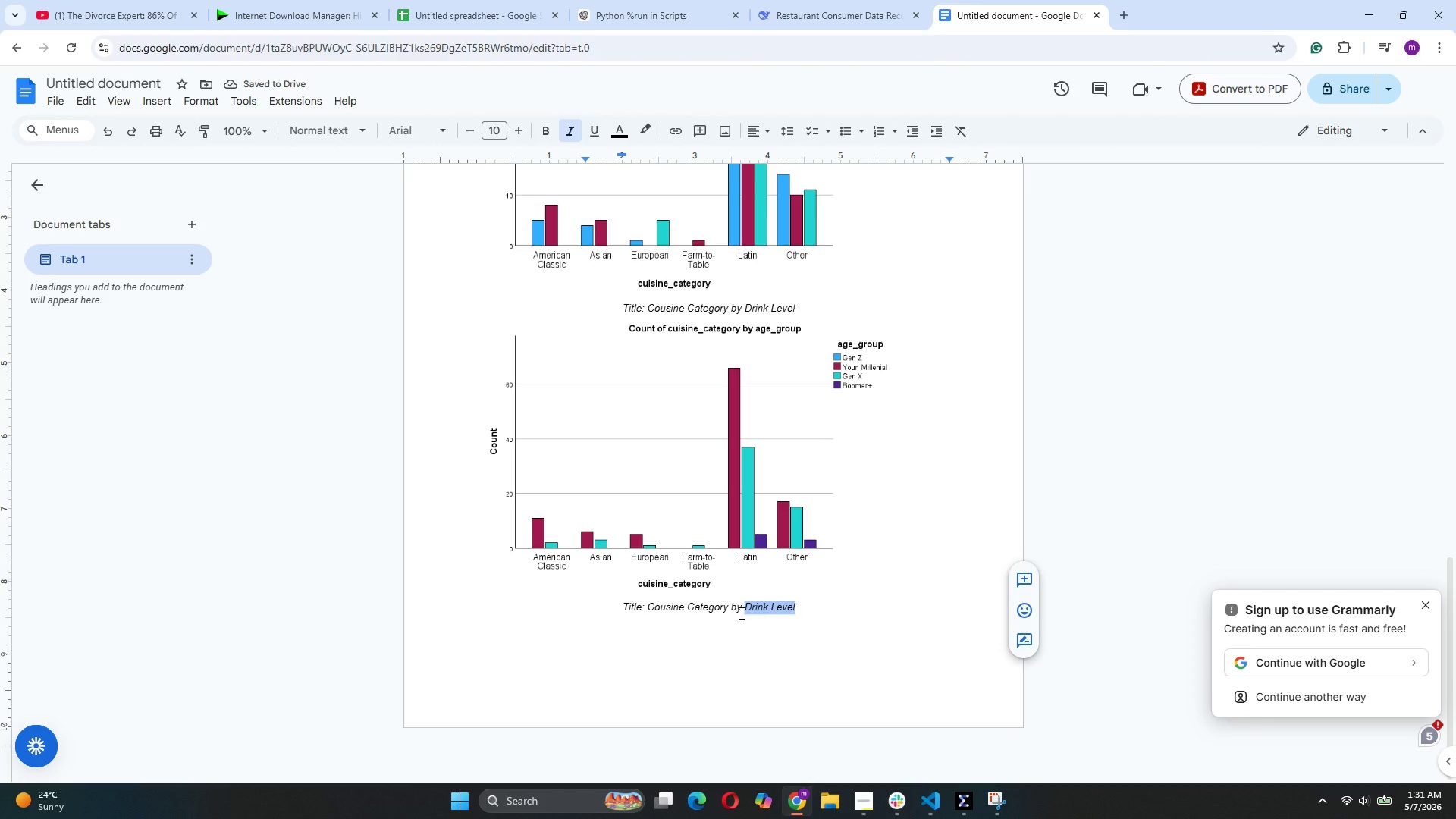 
type(AG)
key(Backspace)
type(ge grop)
 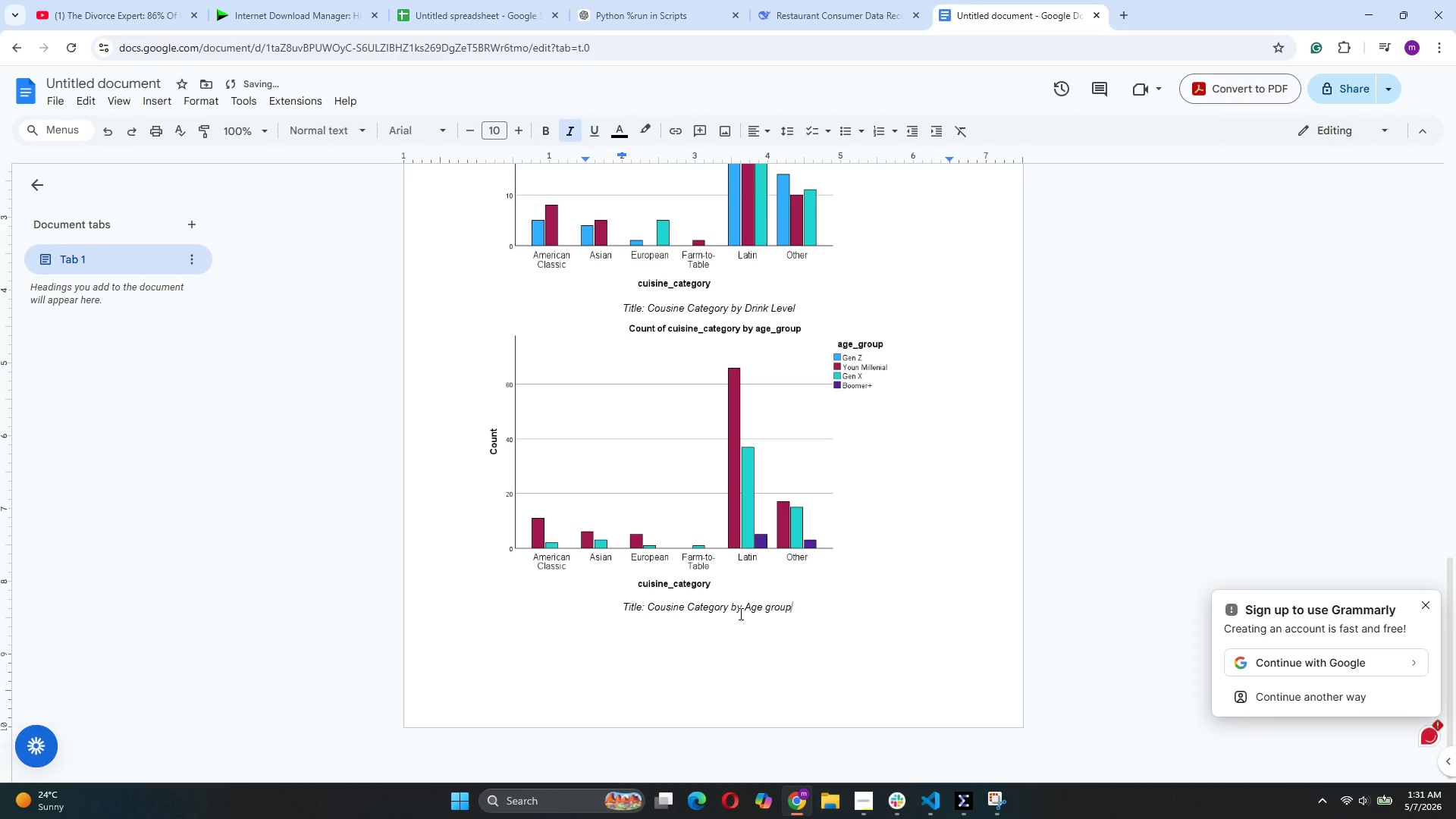 
hold_key(key=U, duration=0.31)
 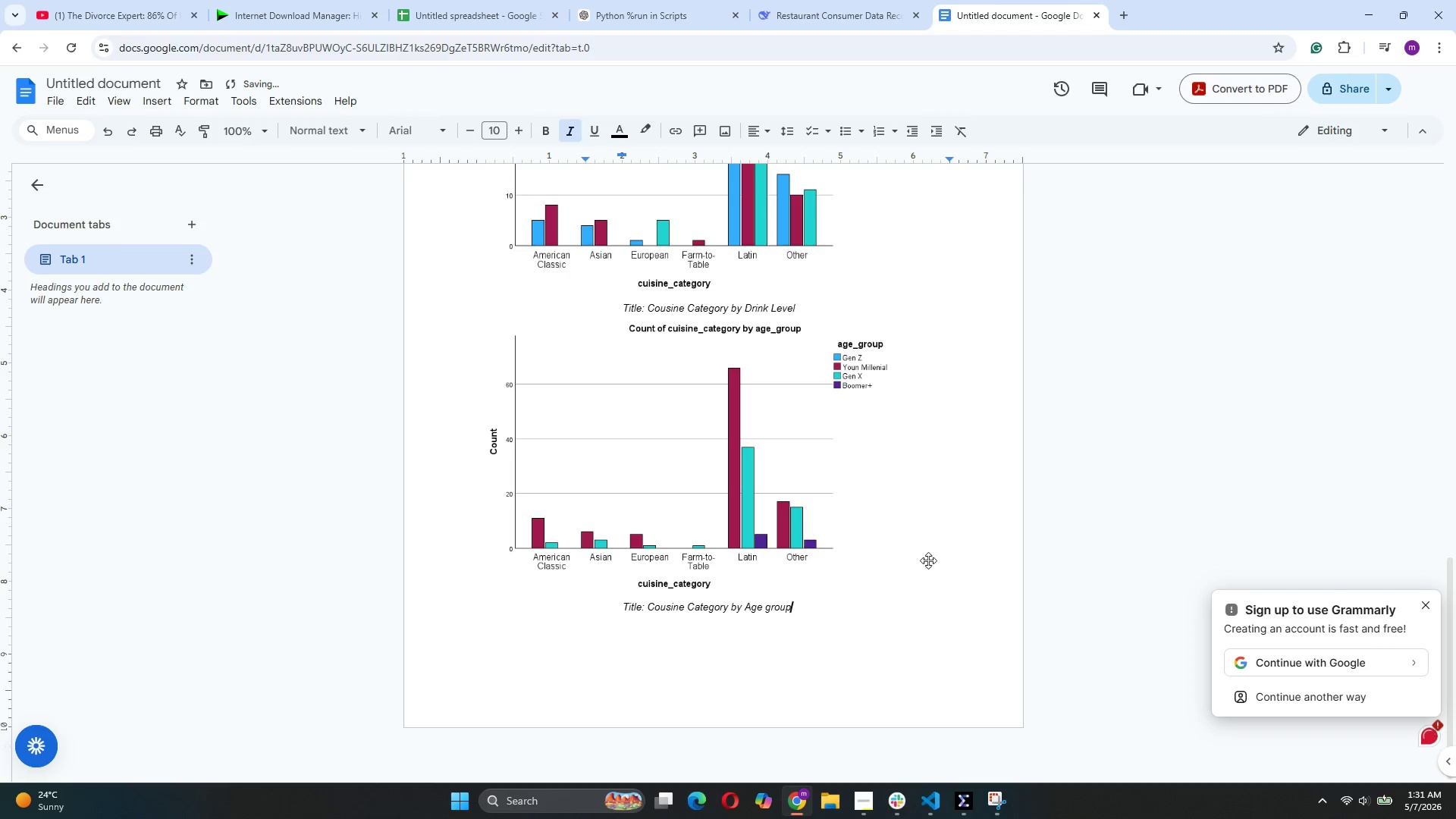 
scroll: coordinate [944, 556], scroll_direction: up, amount: 20.0
 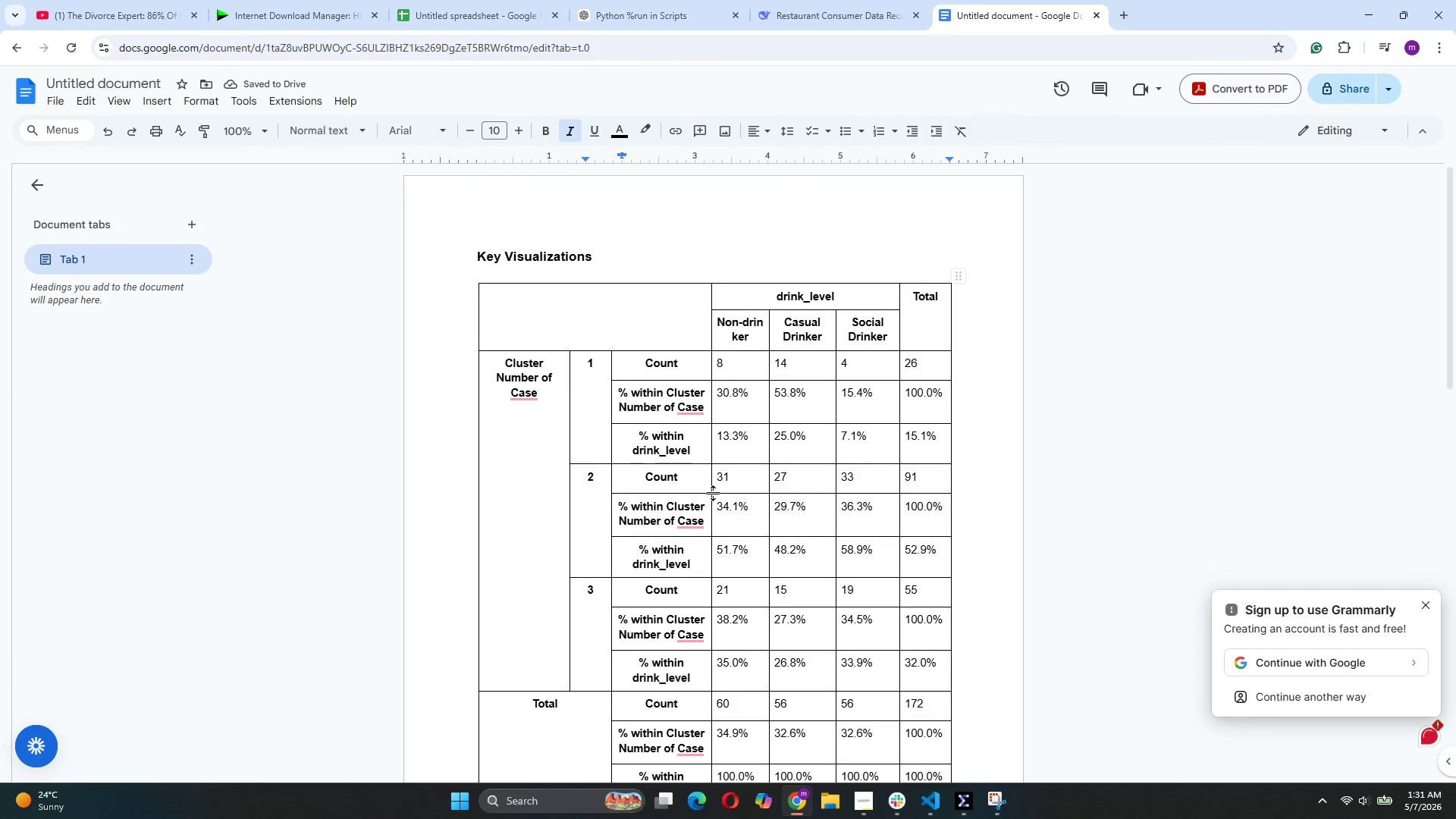 
scroll: coordinate [717, 518], scroll_direction: down, amount: 13.0
 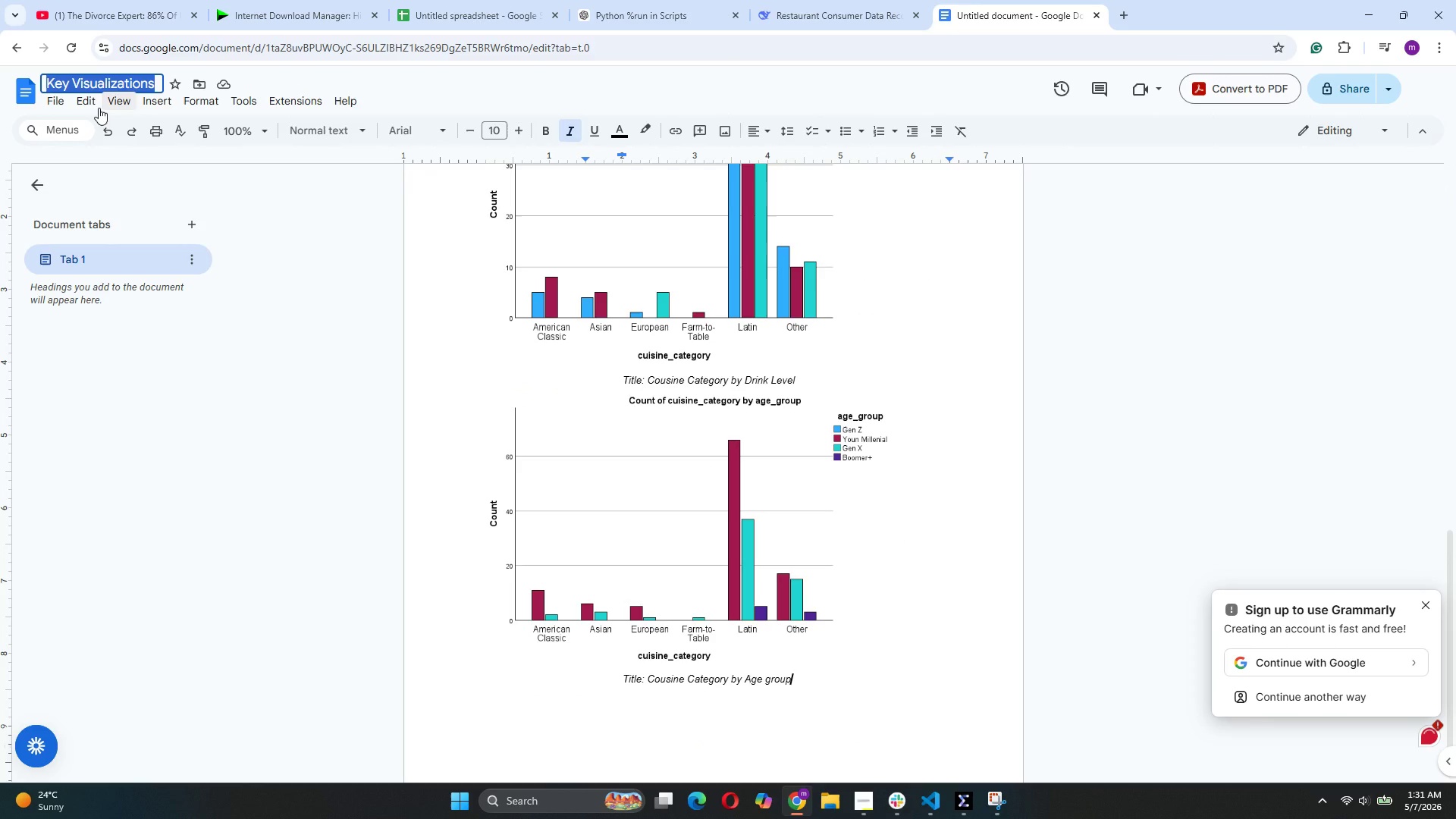 
left_click([59, 100])
 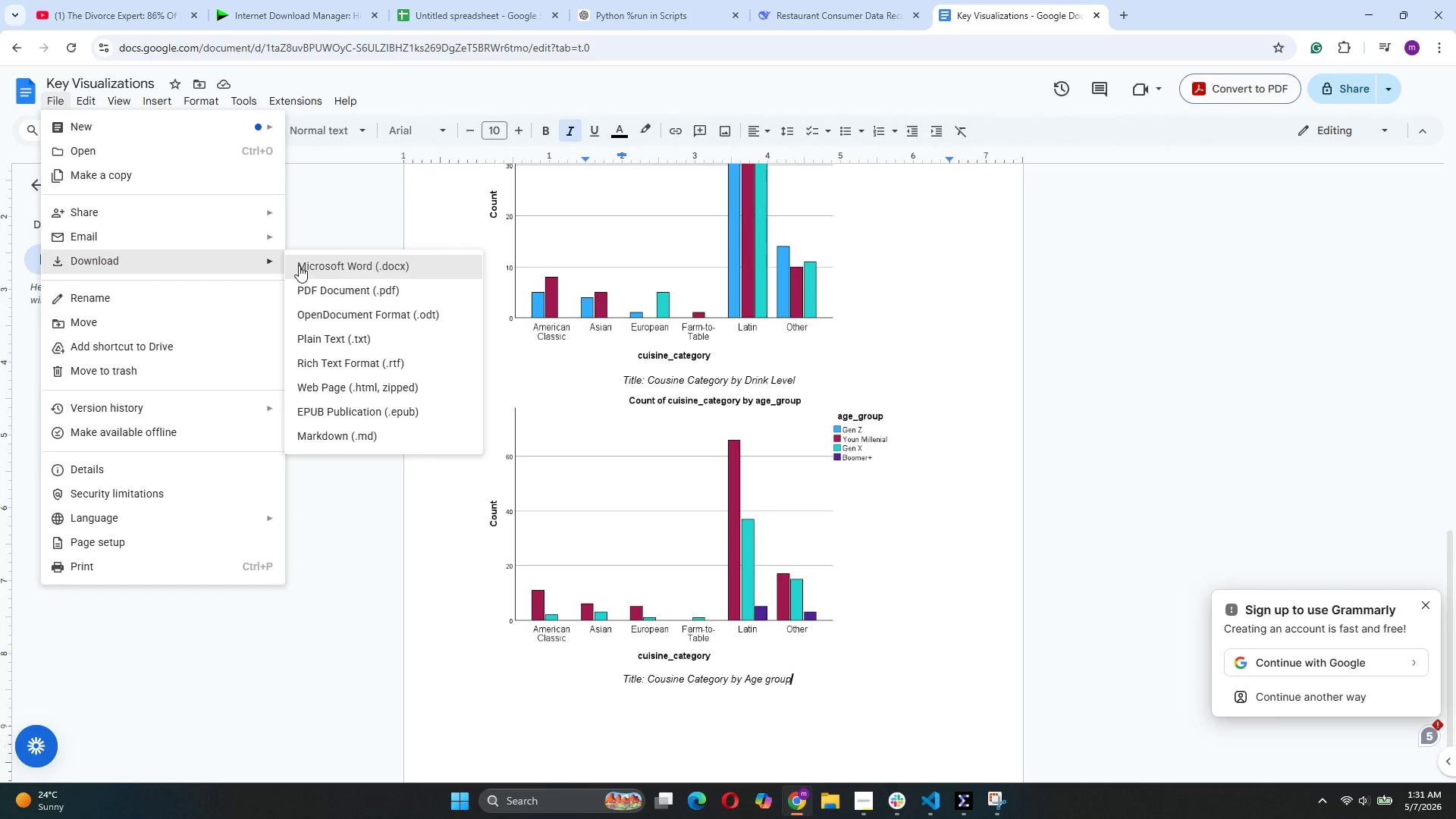 
left_click([351, 280])
 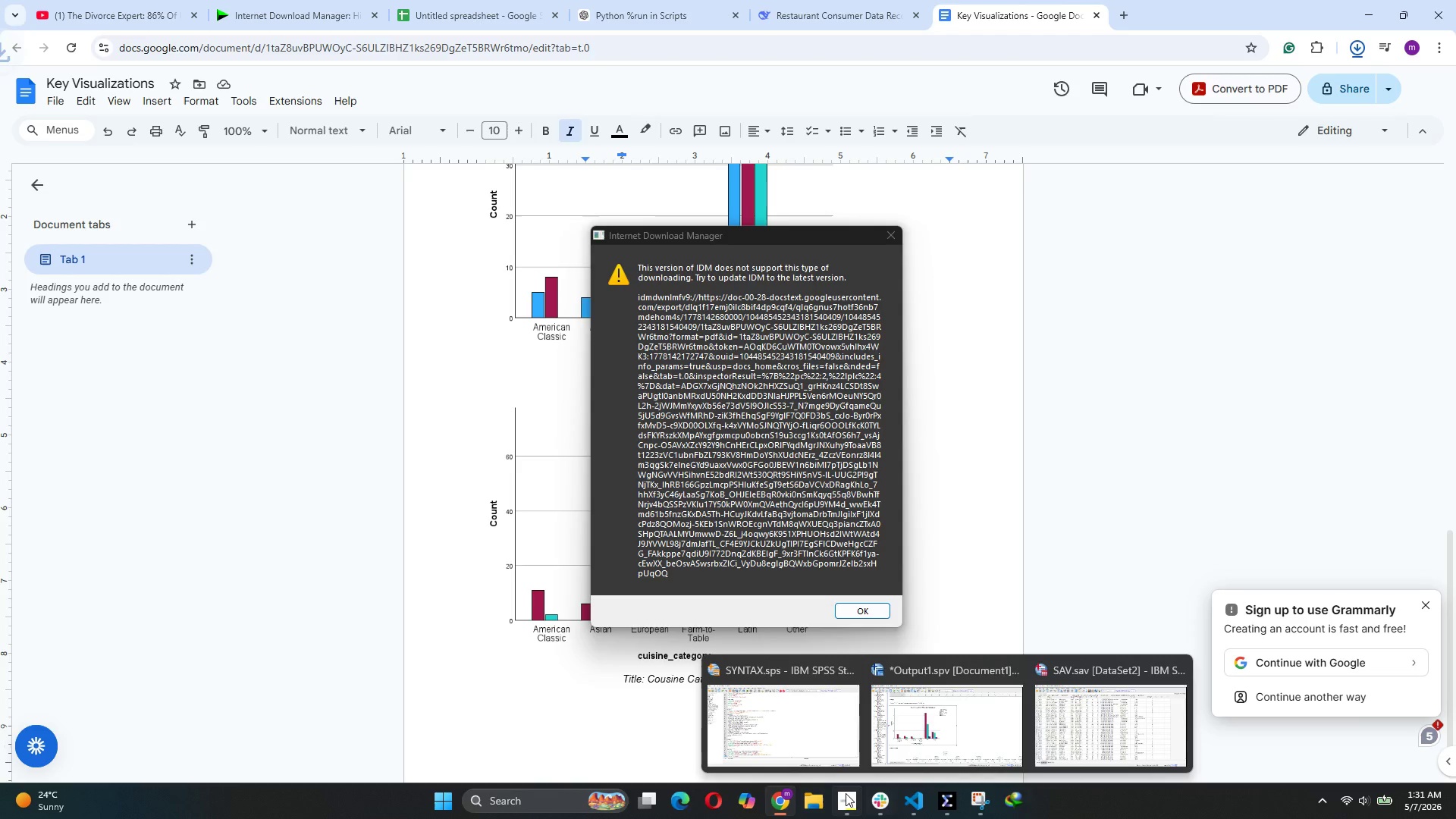 
left_click([852, 799])